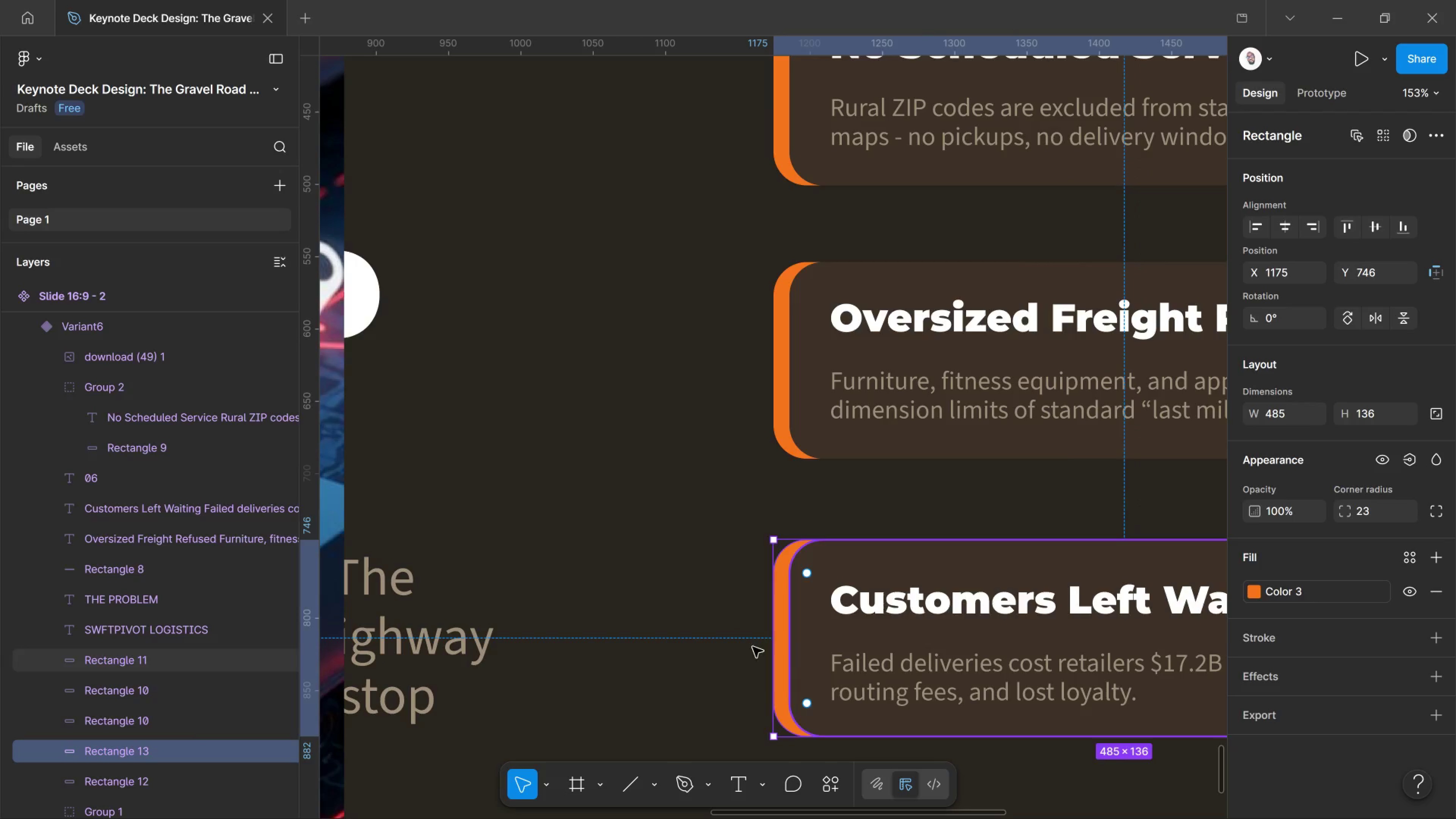 
scroll: coordinate [814, 566], scroll_direction: up, amount: 13.0
 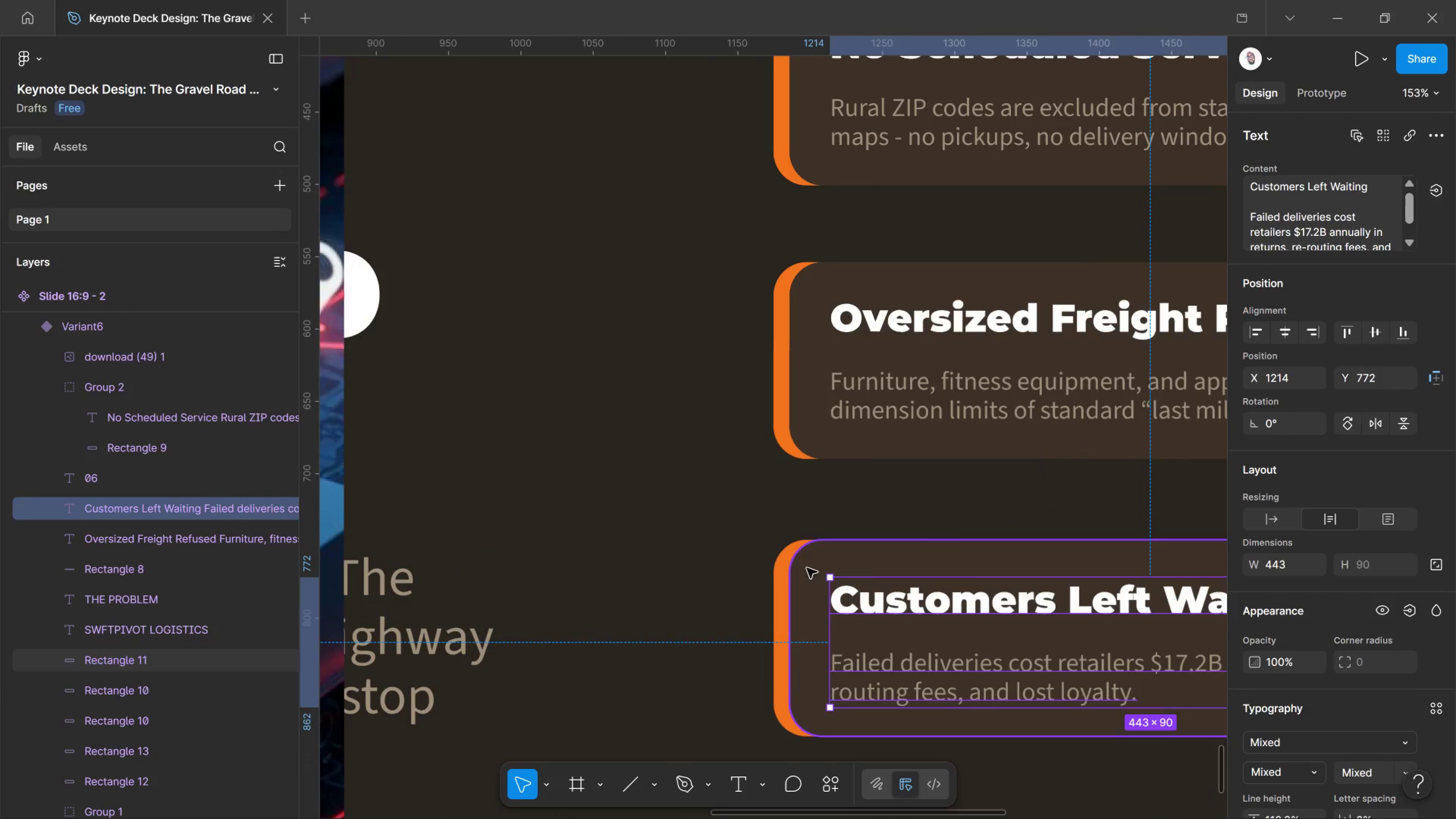 
left_click([807, 568])
 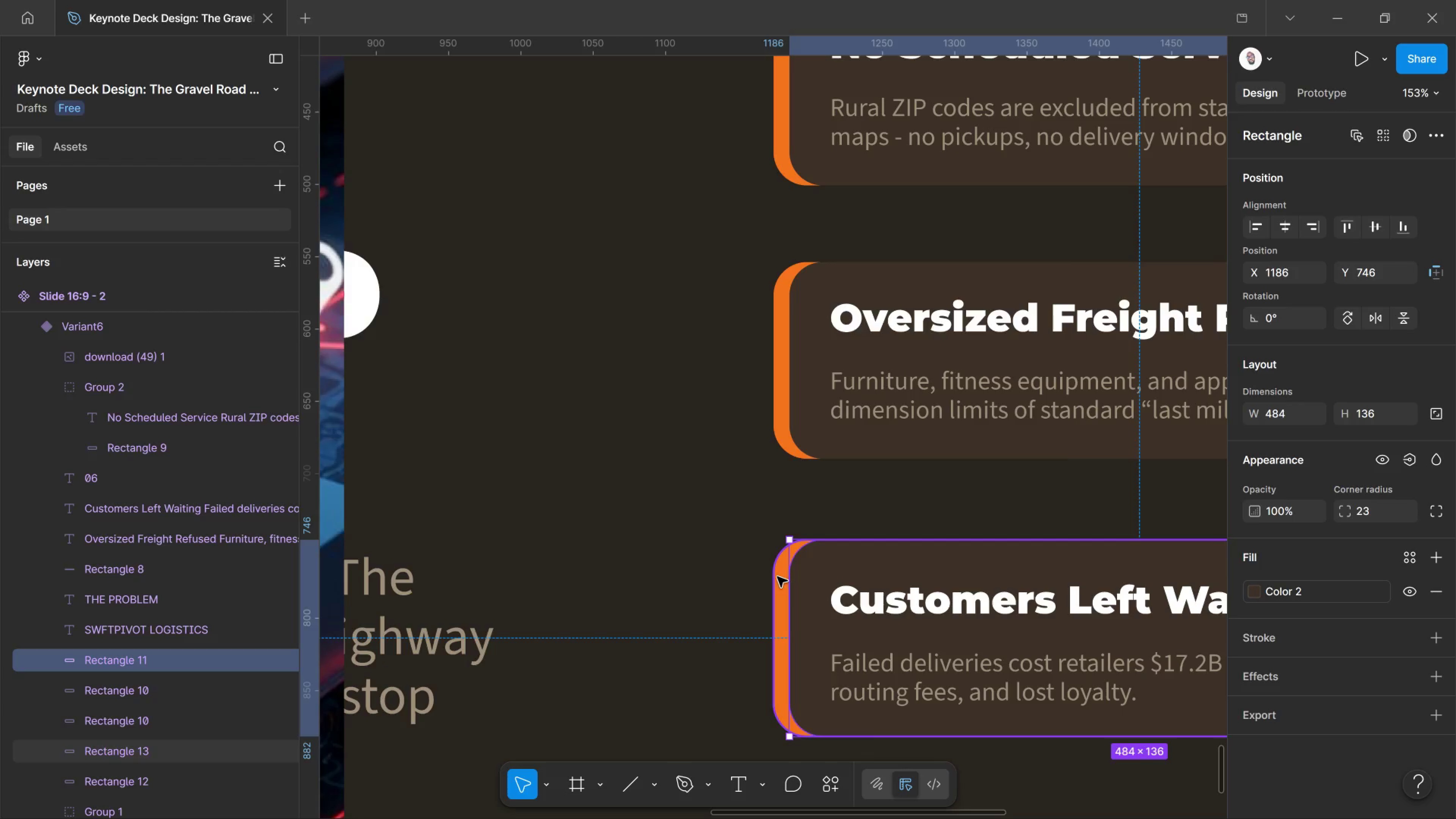 
left_click([777, 577])
 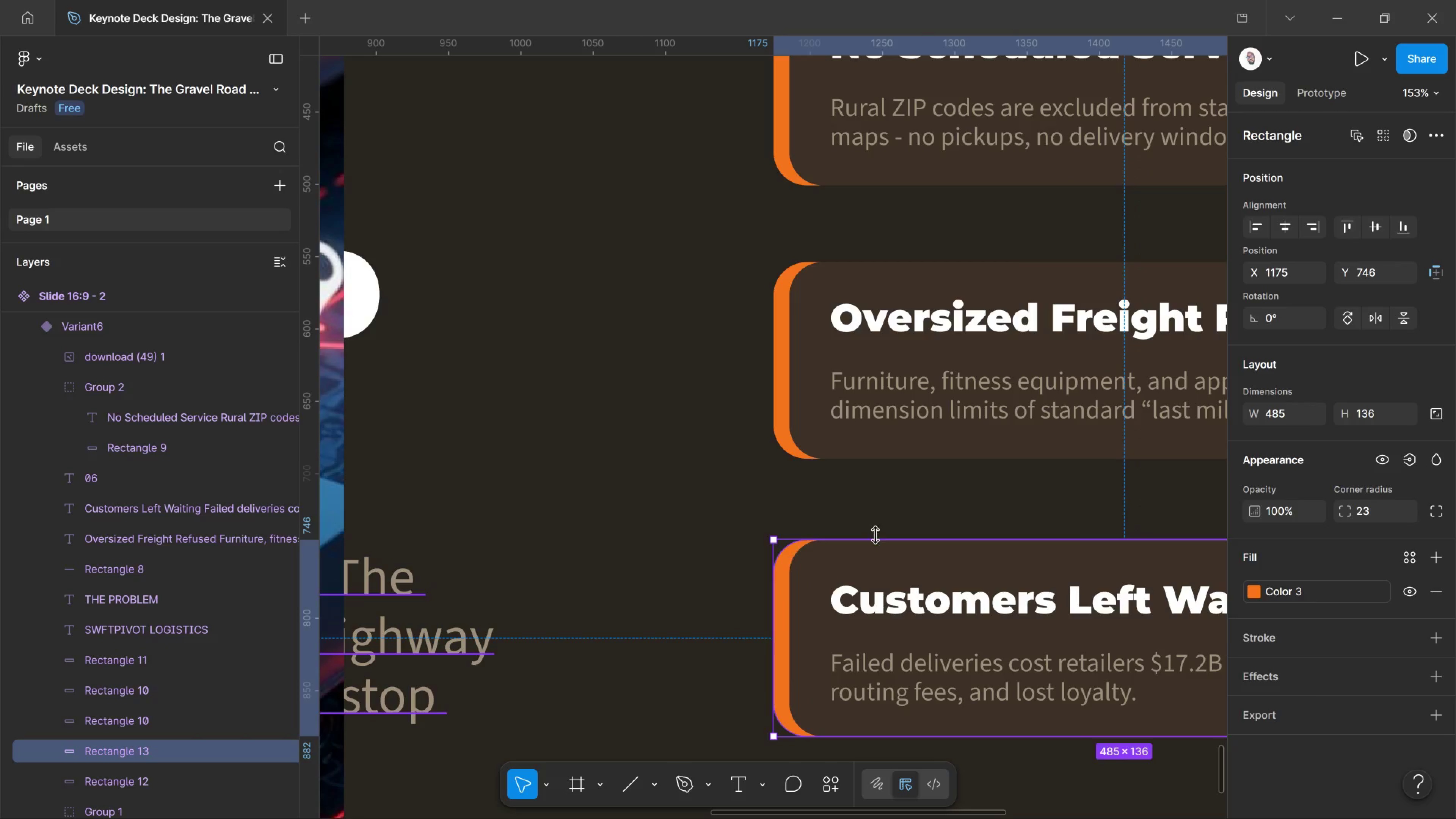 
right_click([842, 589])
 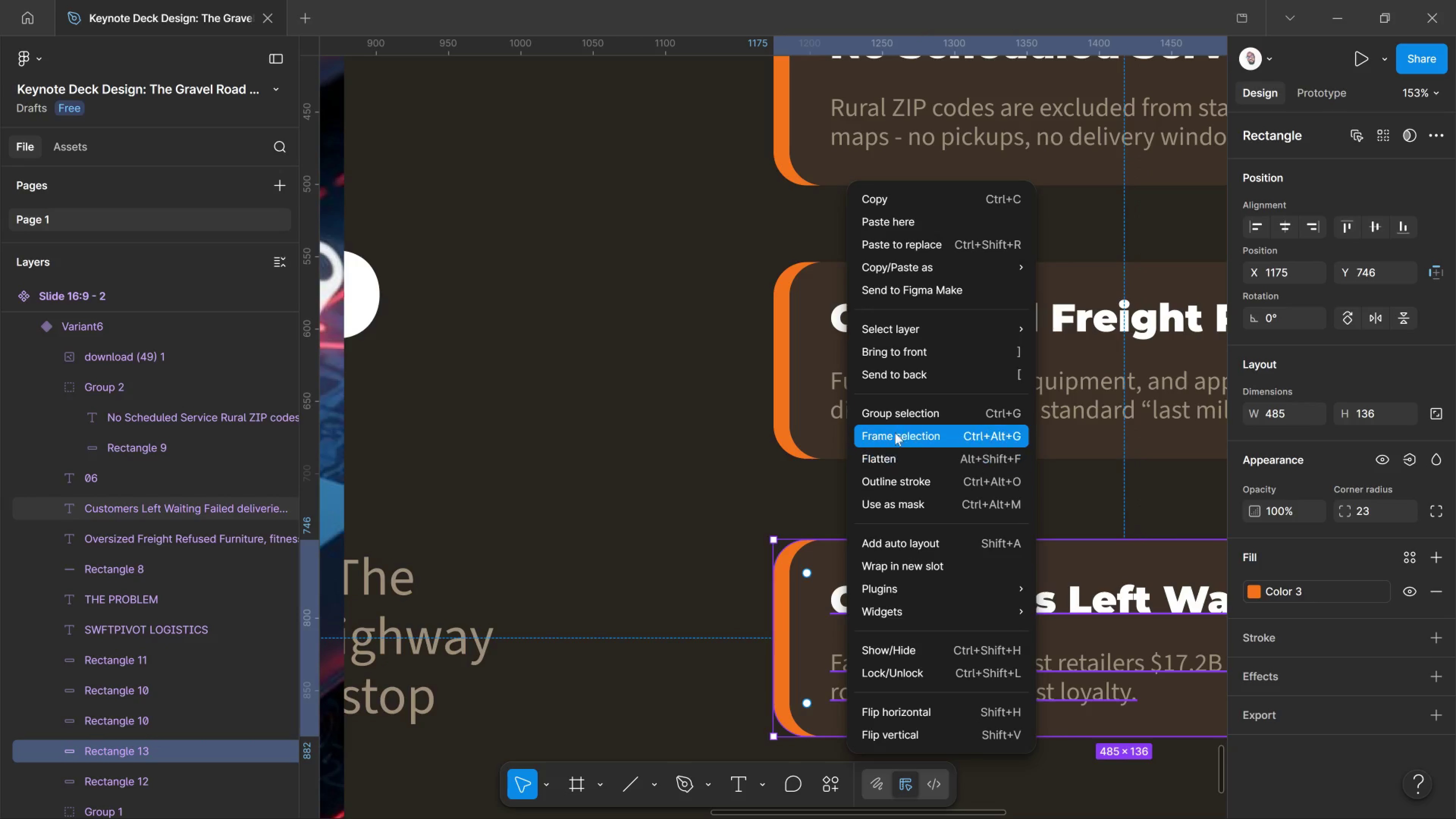 
left_click_drag(start_coordinate=[902, 416], to_coordinate=[901, 424])
 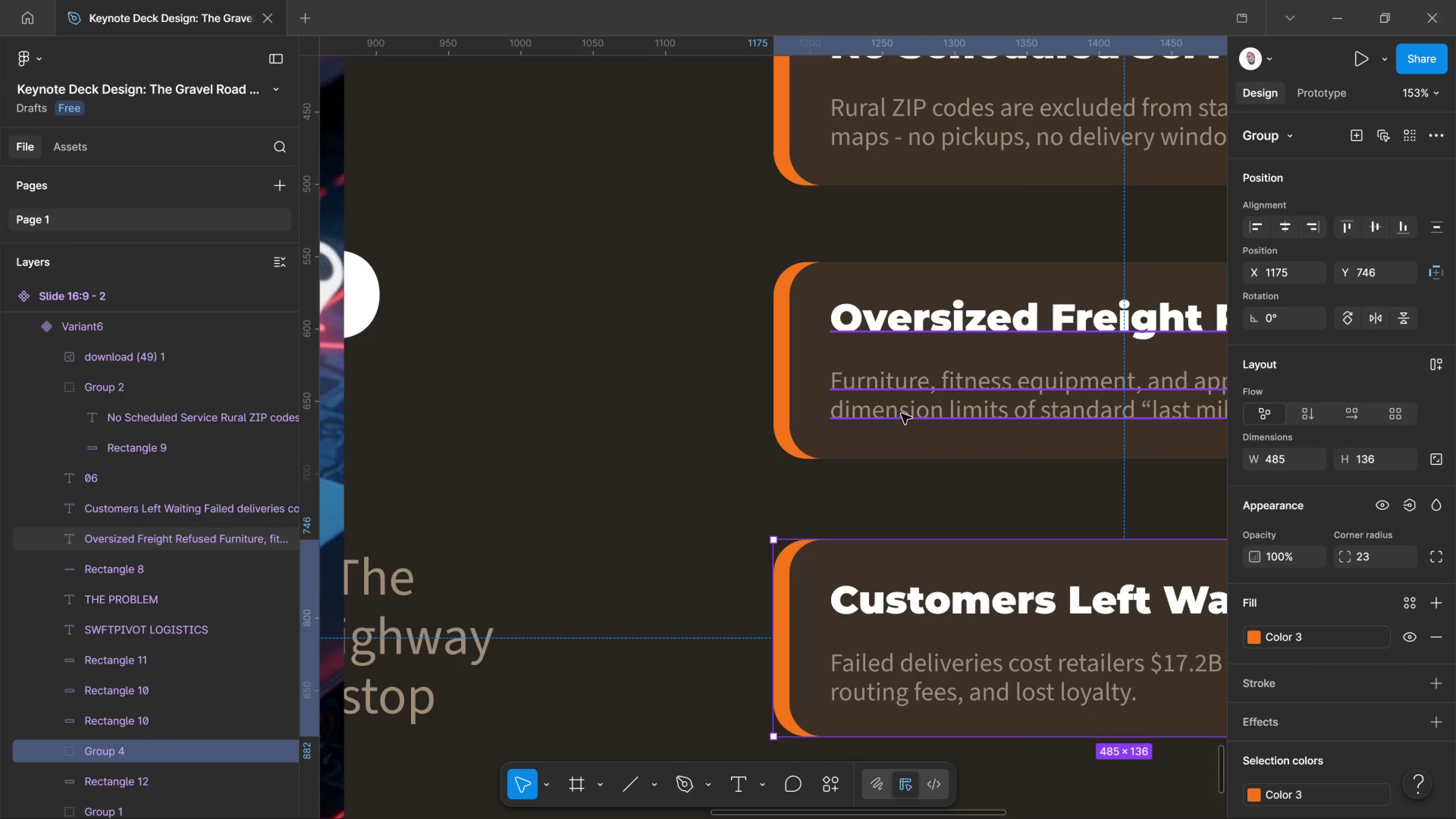 
hold_key(key=ControlLeft, duration=2.82)
left_click([901, 414])
 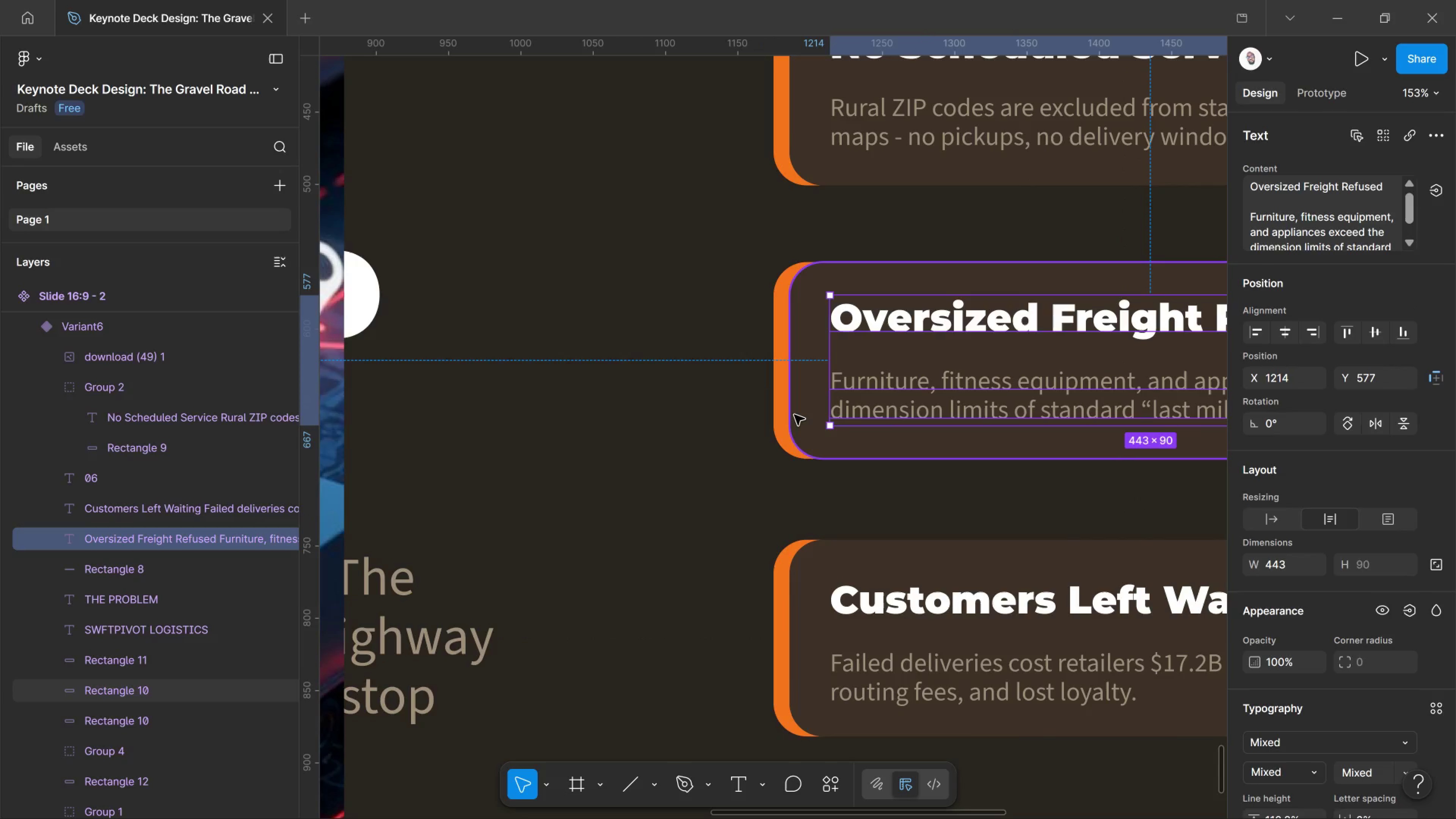 
left_click([797, 414])
 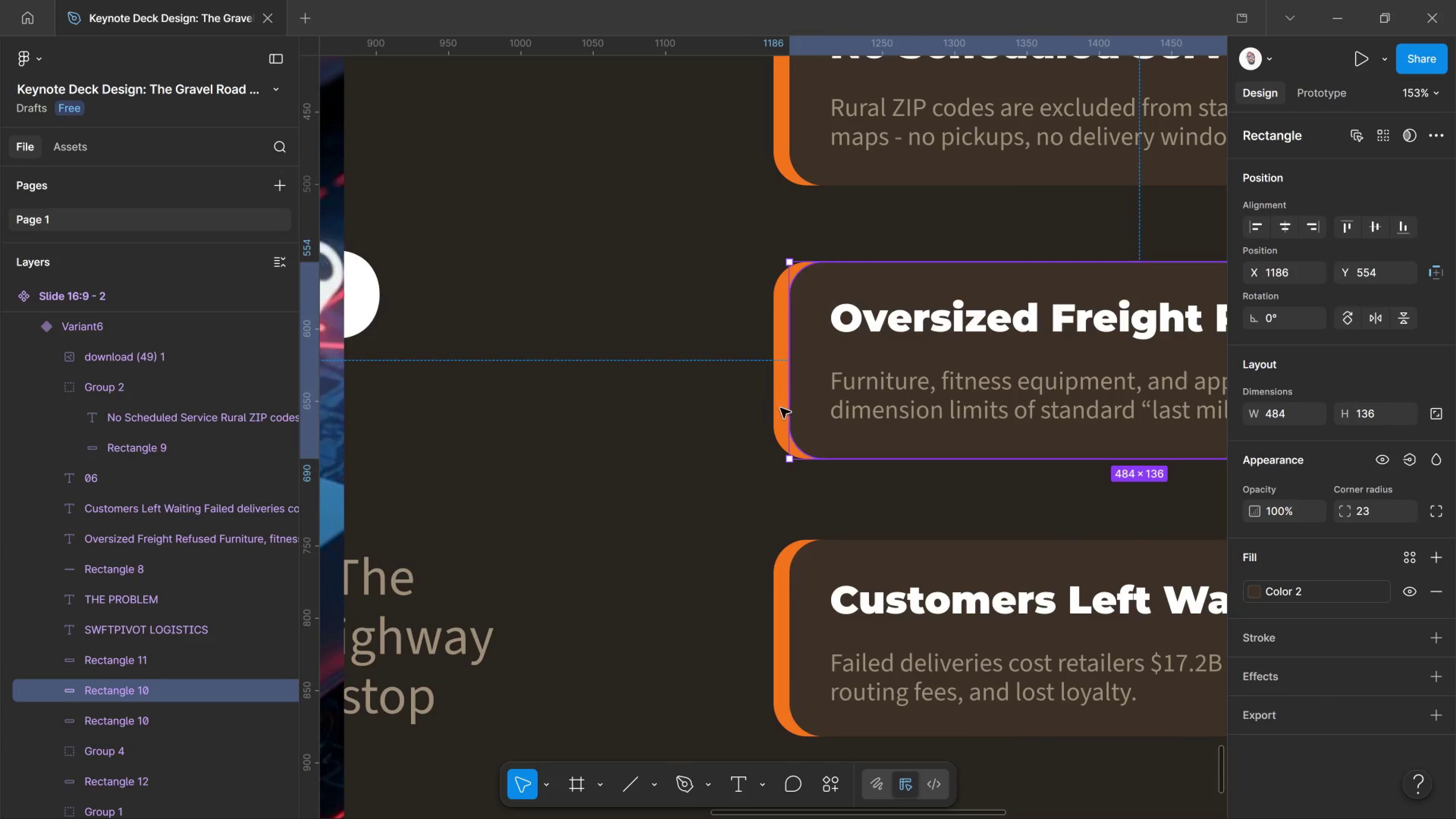 
hold_key(key=ShiftLeft, duration=0.83)
left_click([779, 407])
 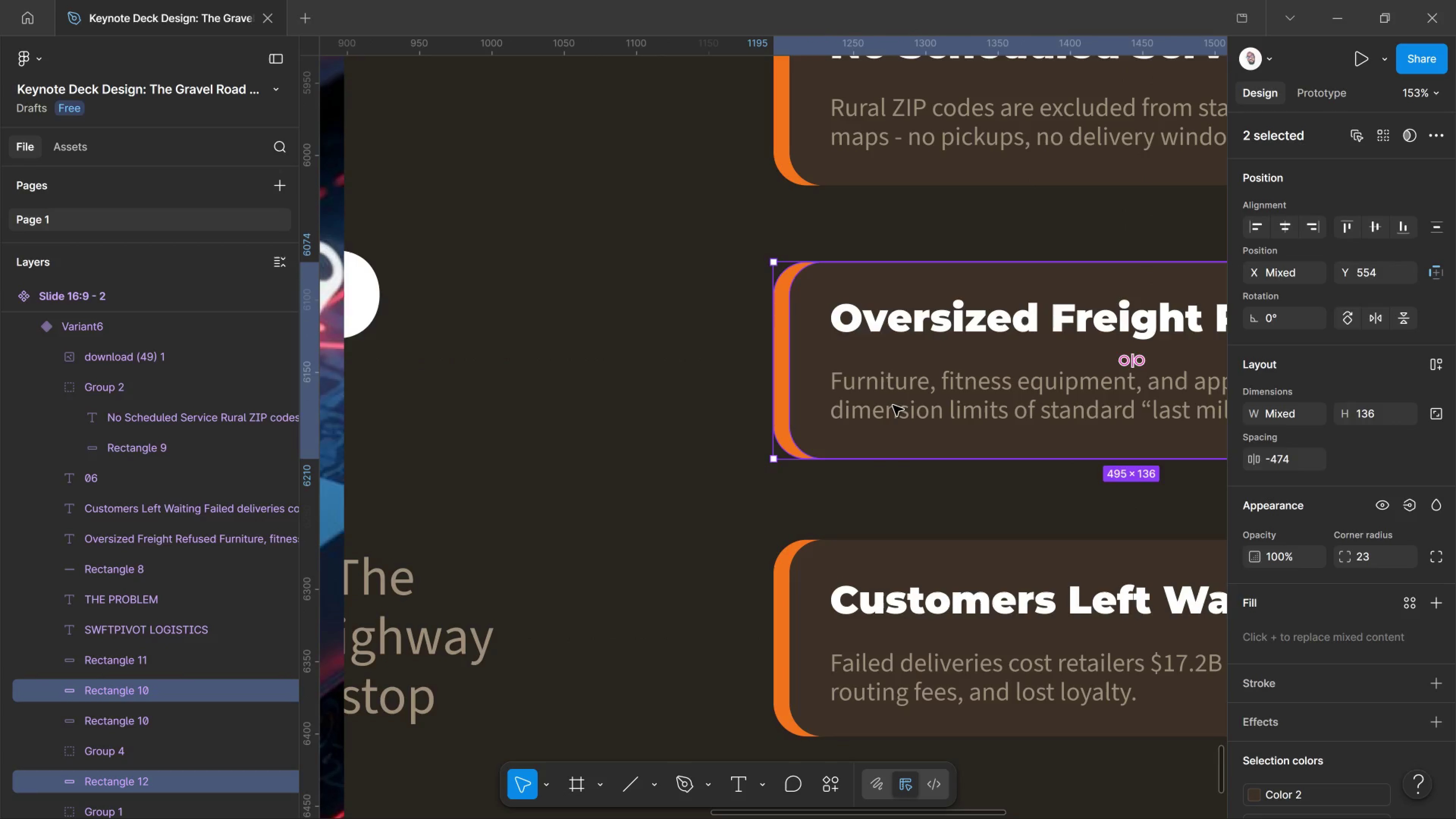 
right_click([893, 405])
 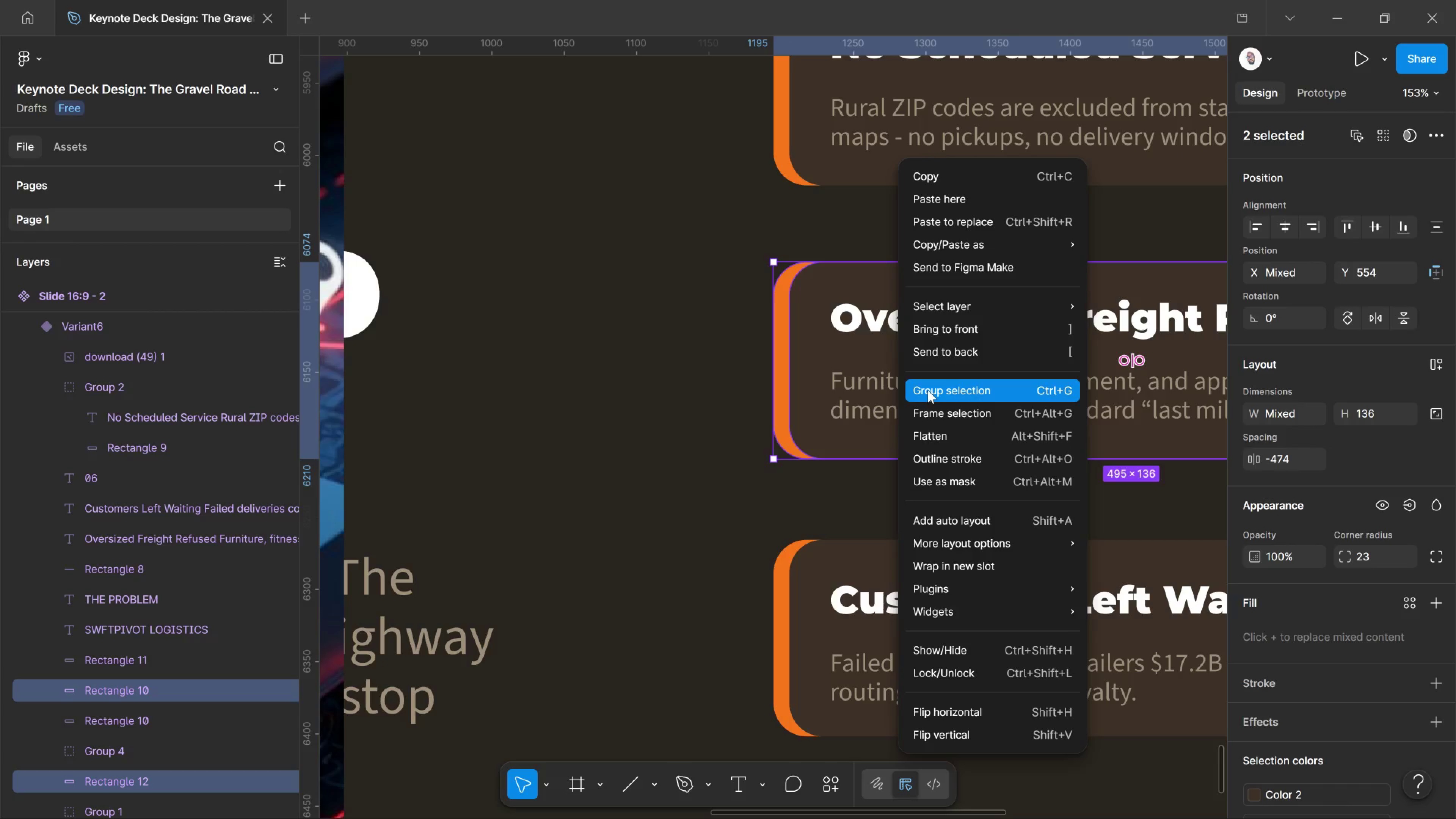 
left_click([928, 390])
 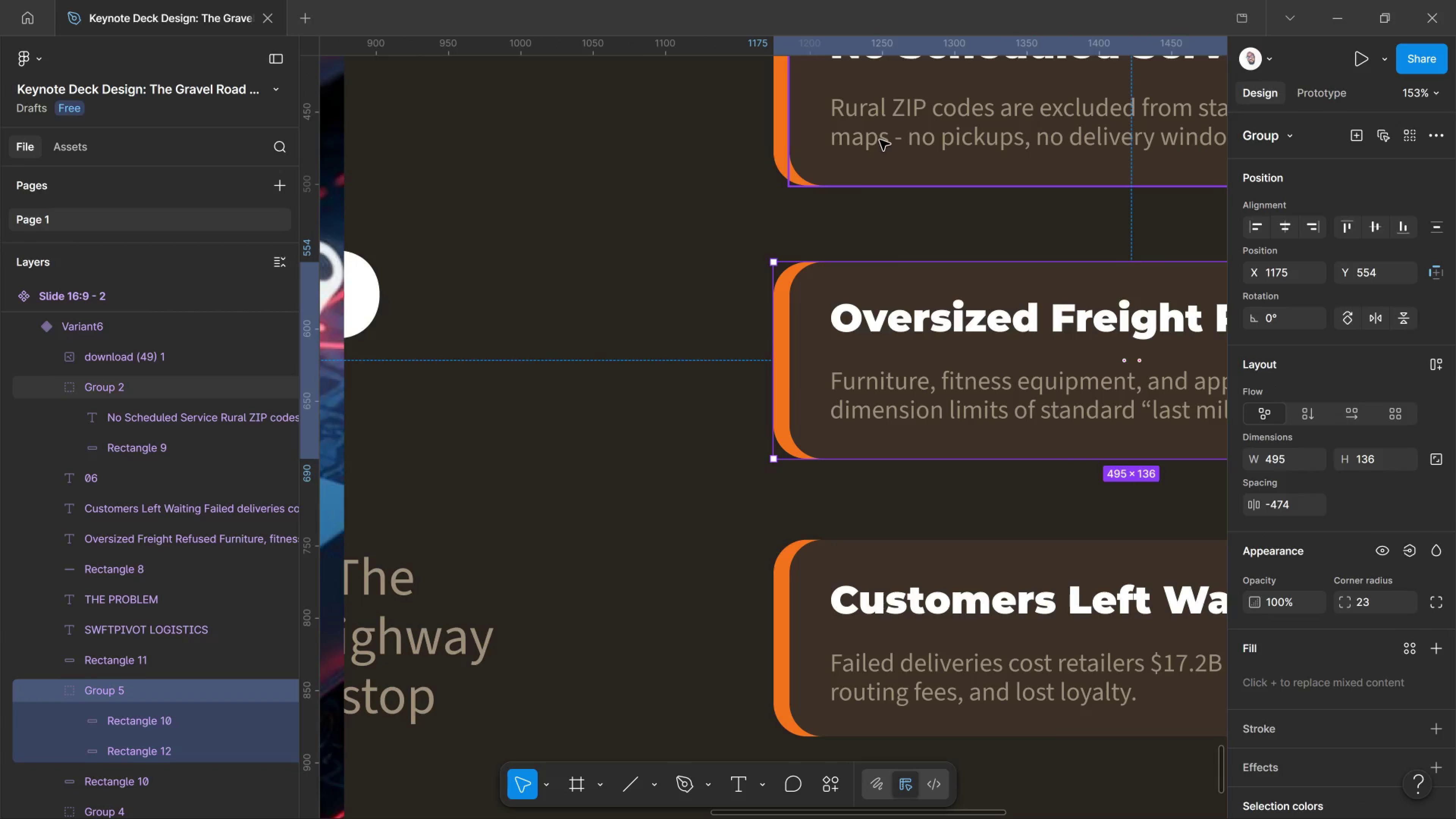 
left_click([880, 139])
 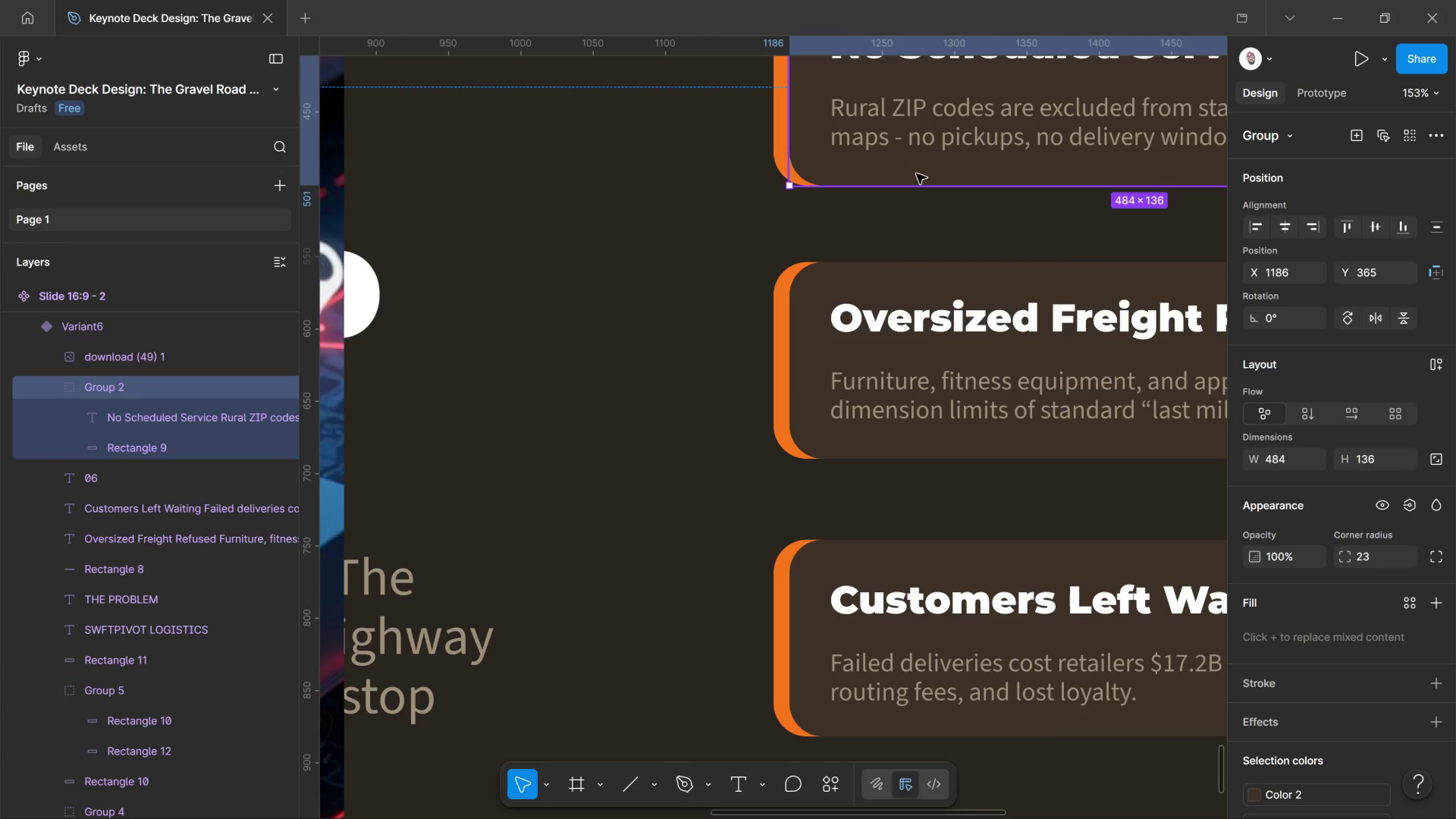 
scroll: coordinate [897, 140], scroll_direction: up, amount: 4.0
 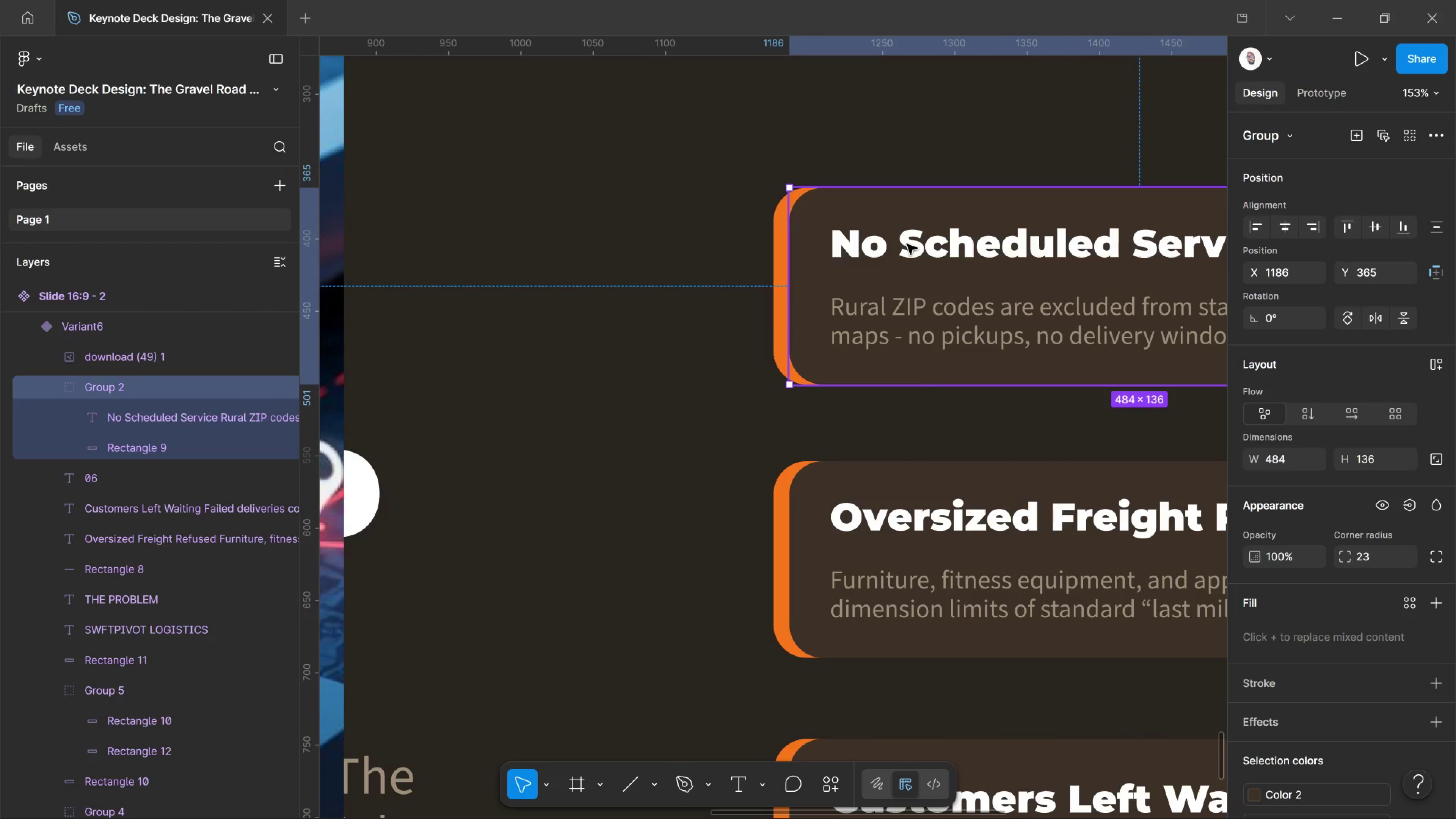 
left_click([907, 244])
 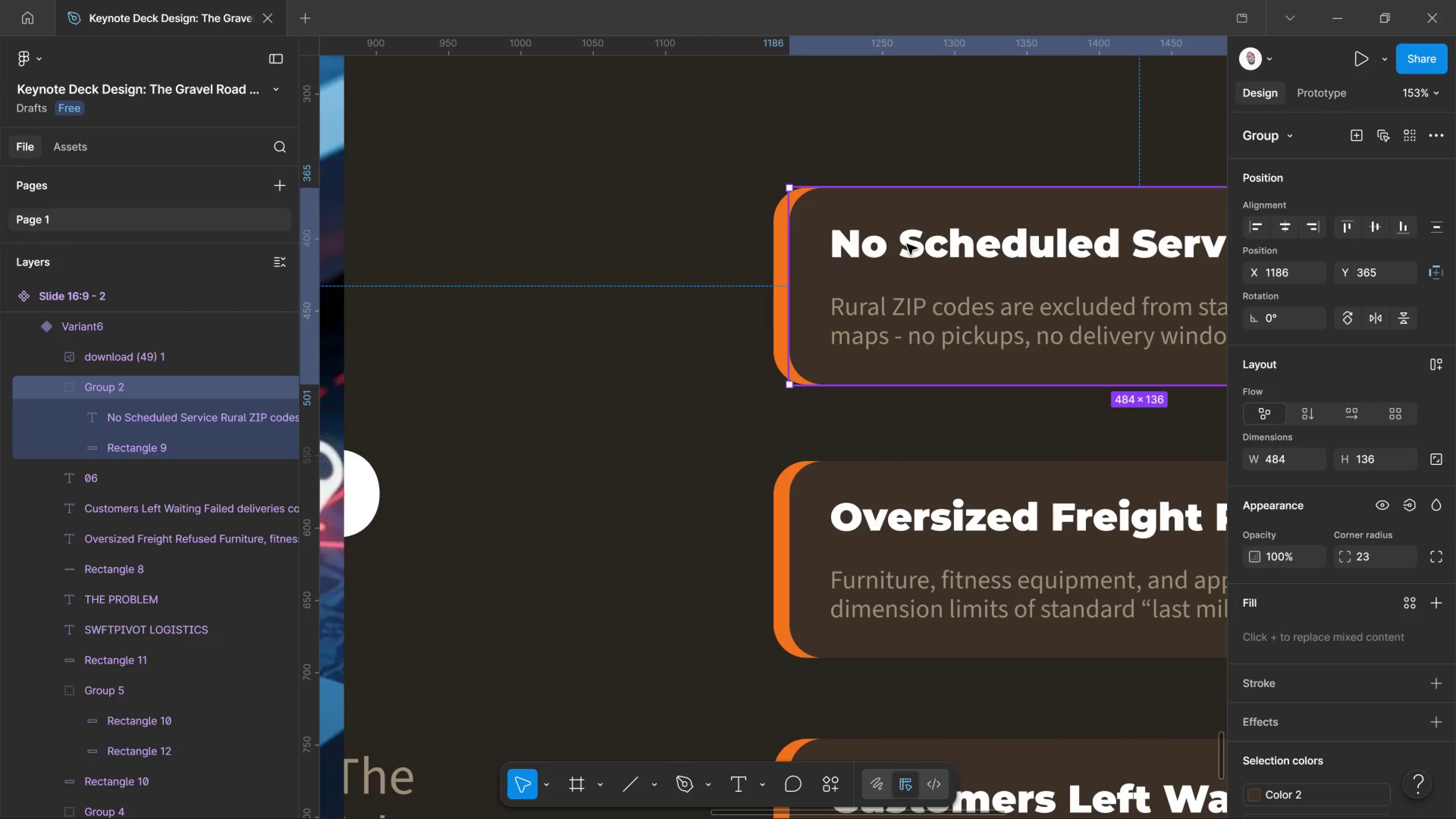 
hold_key(key=ControlLeft, duration=1.47)
left_click([907, 244])
 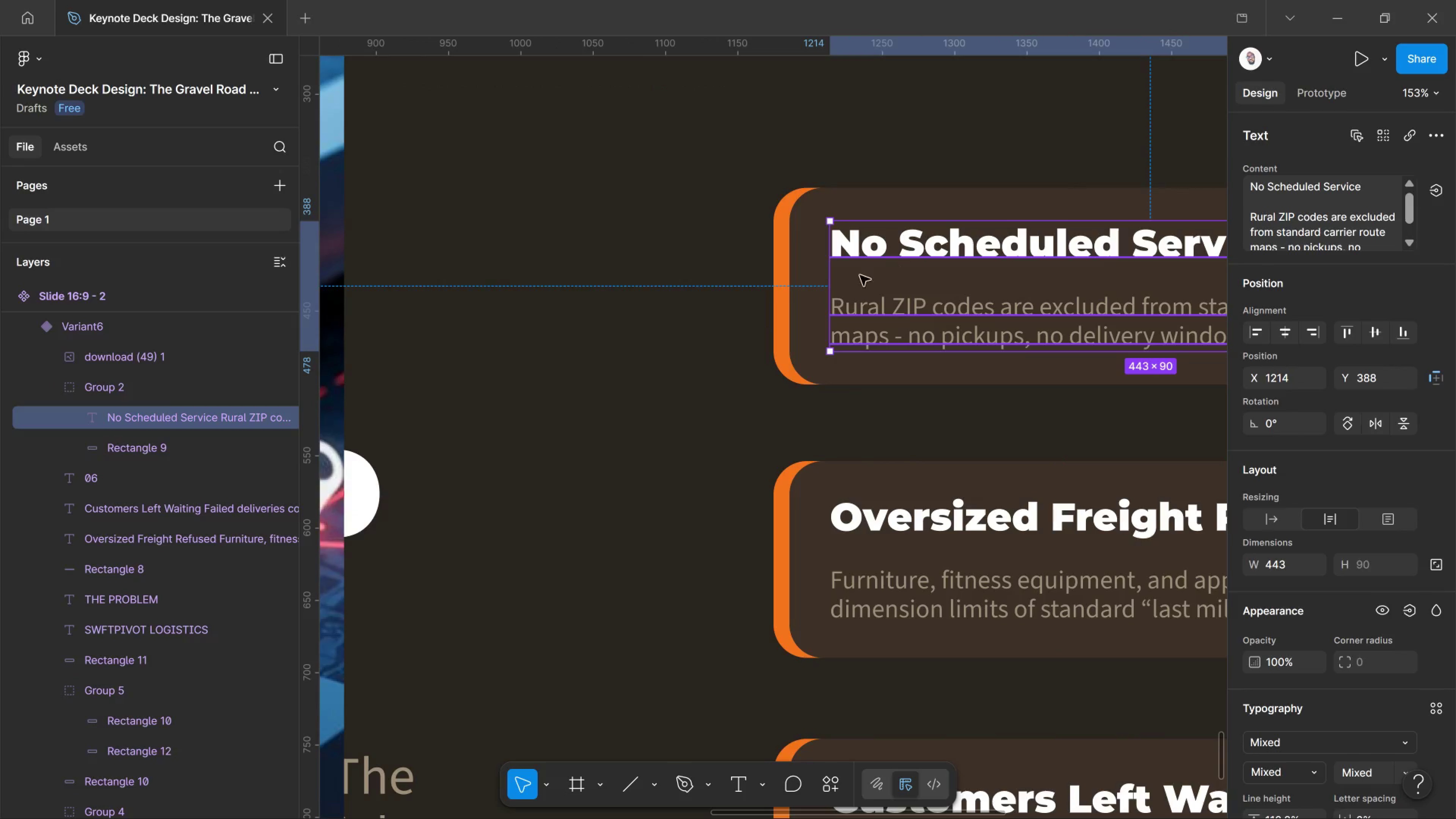 
hold_key(key=ShiftLeft, duration=2.14)
left_click([813, 285])
 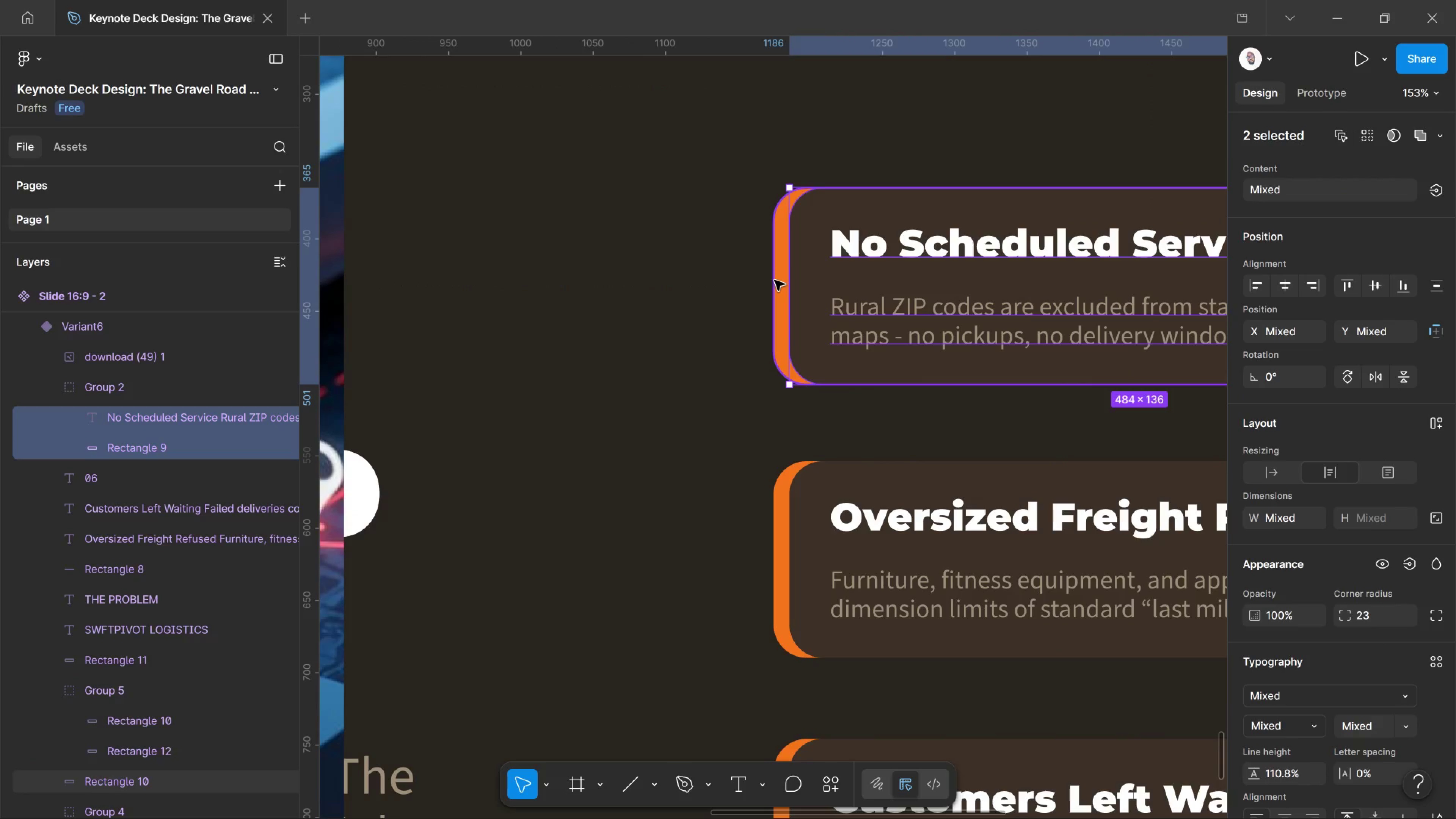 
left_click([775, 280])
 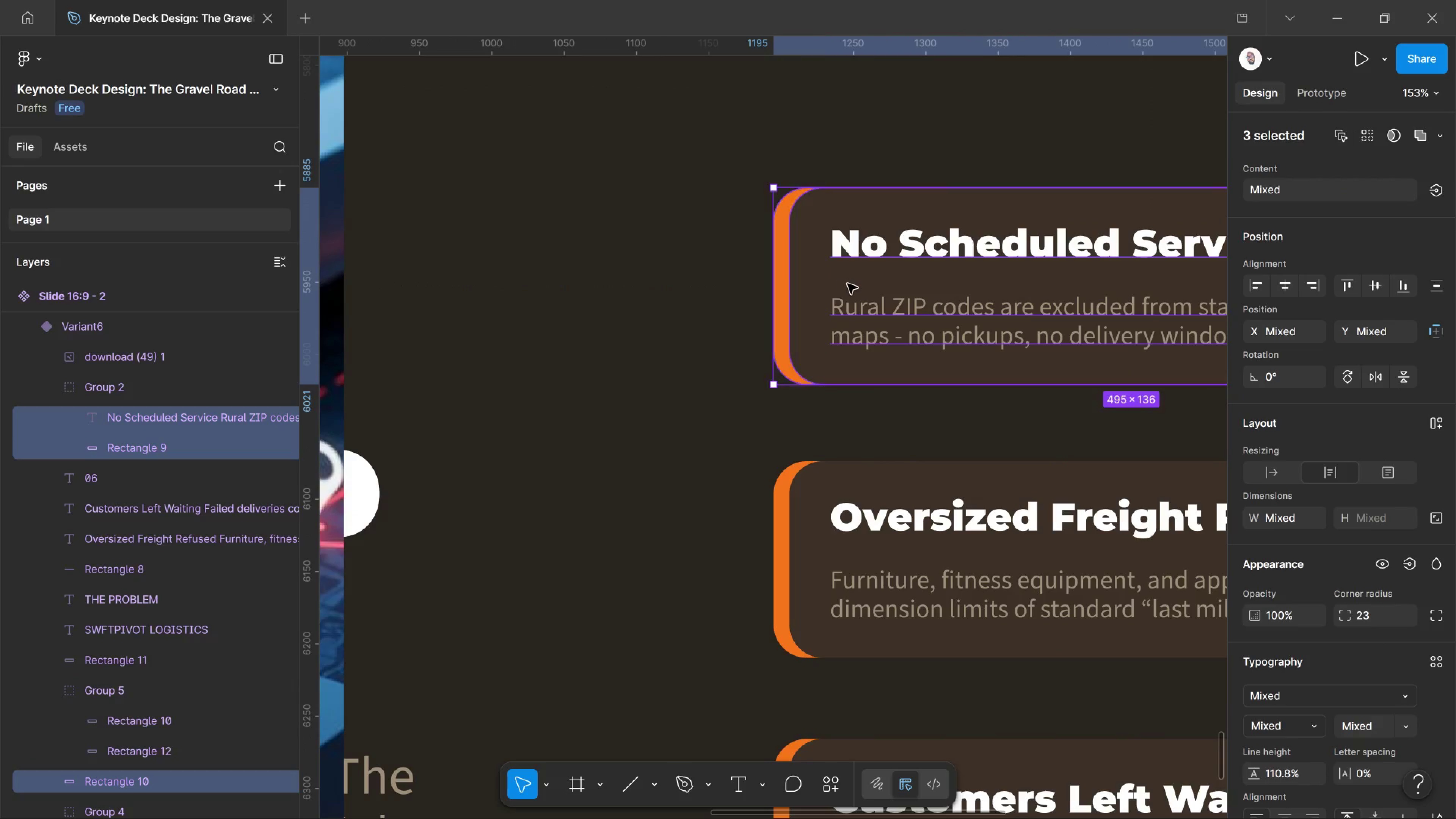 
right_click([847, 284])
 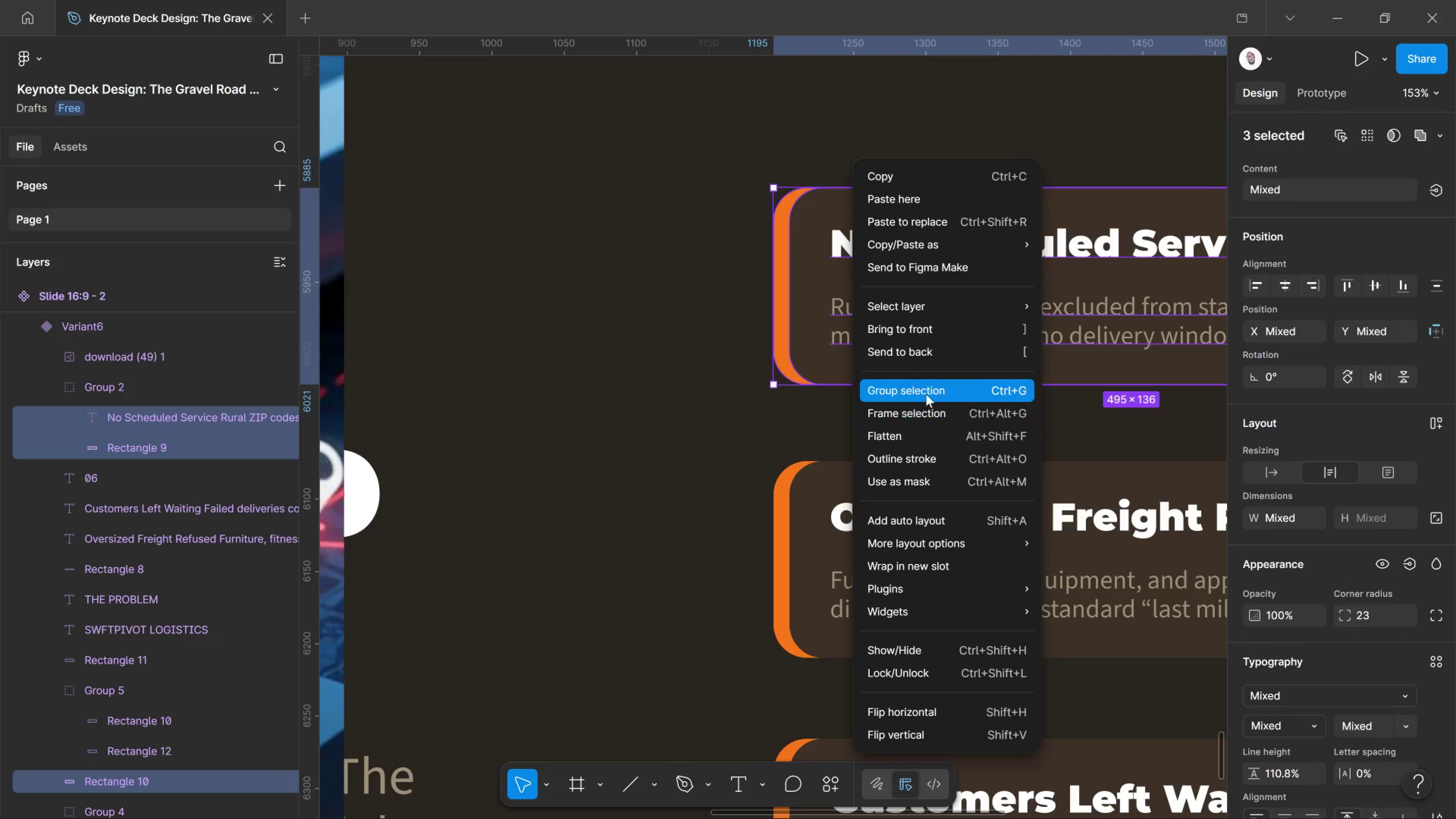 
left_click([926, 394])
 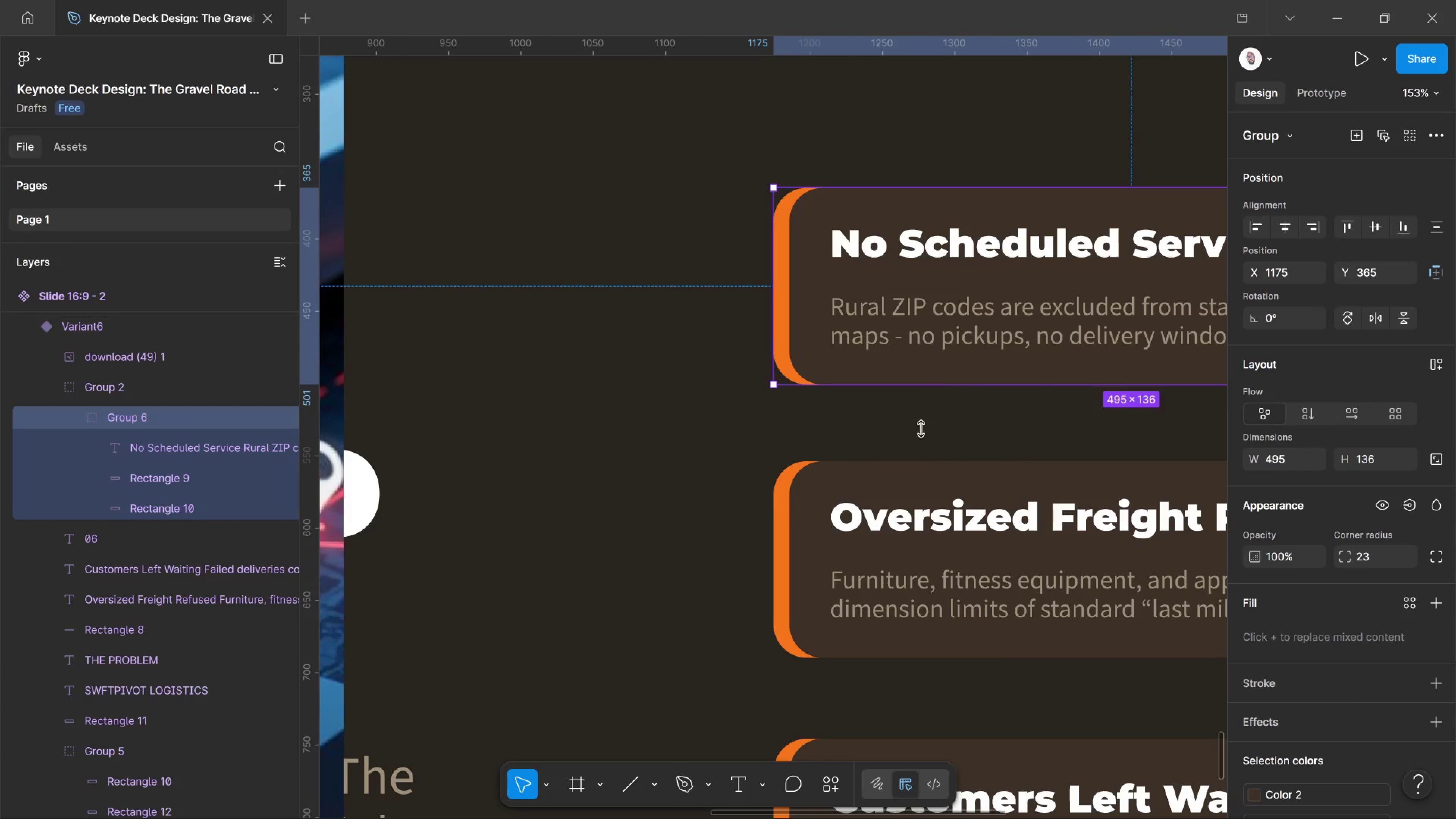 
hold_key(key=ControlLeft, duration=0.86)
left_click([906, 519])
 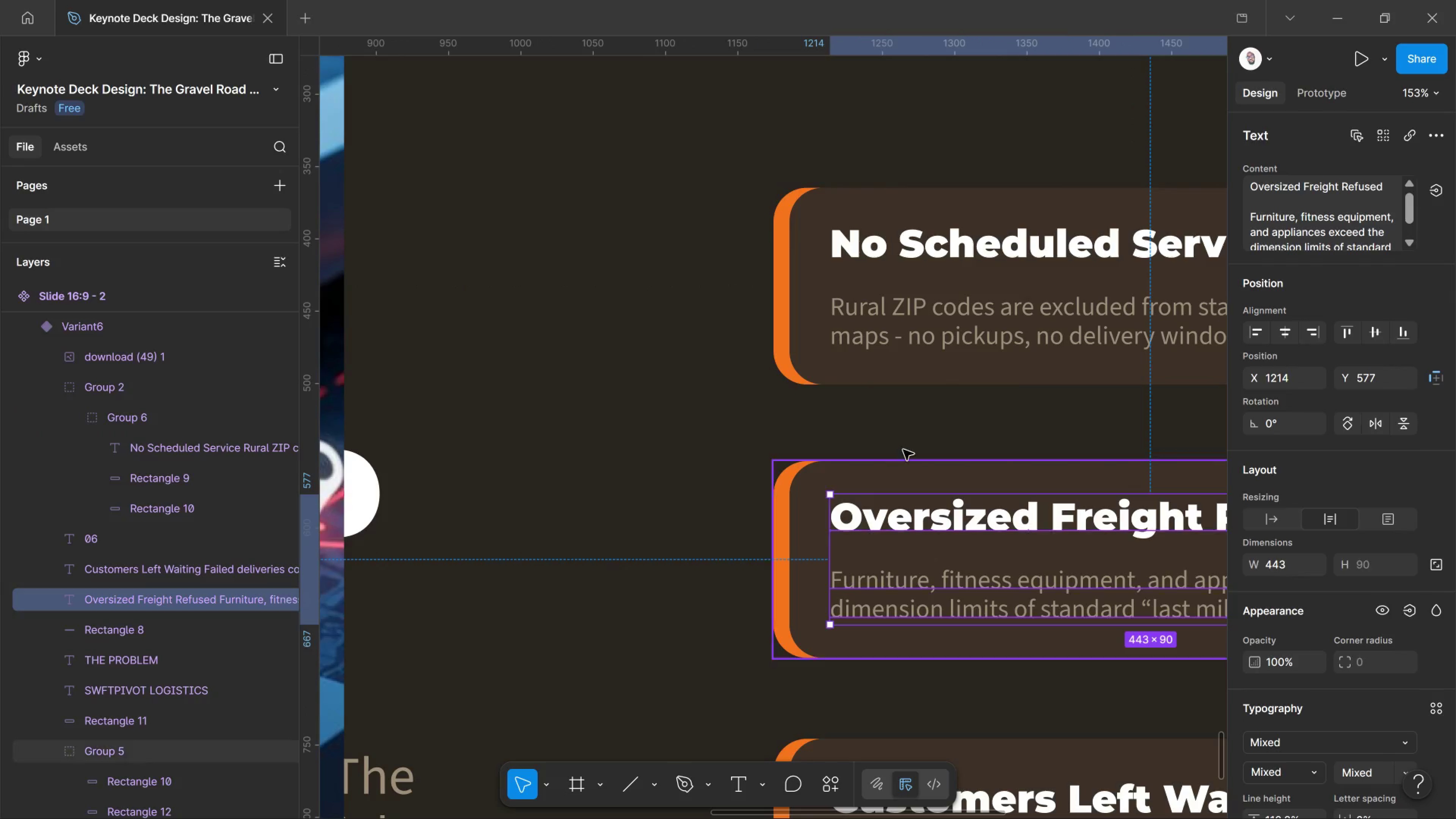 
left_click([906, 399])
 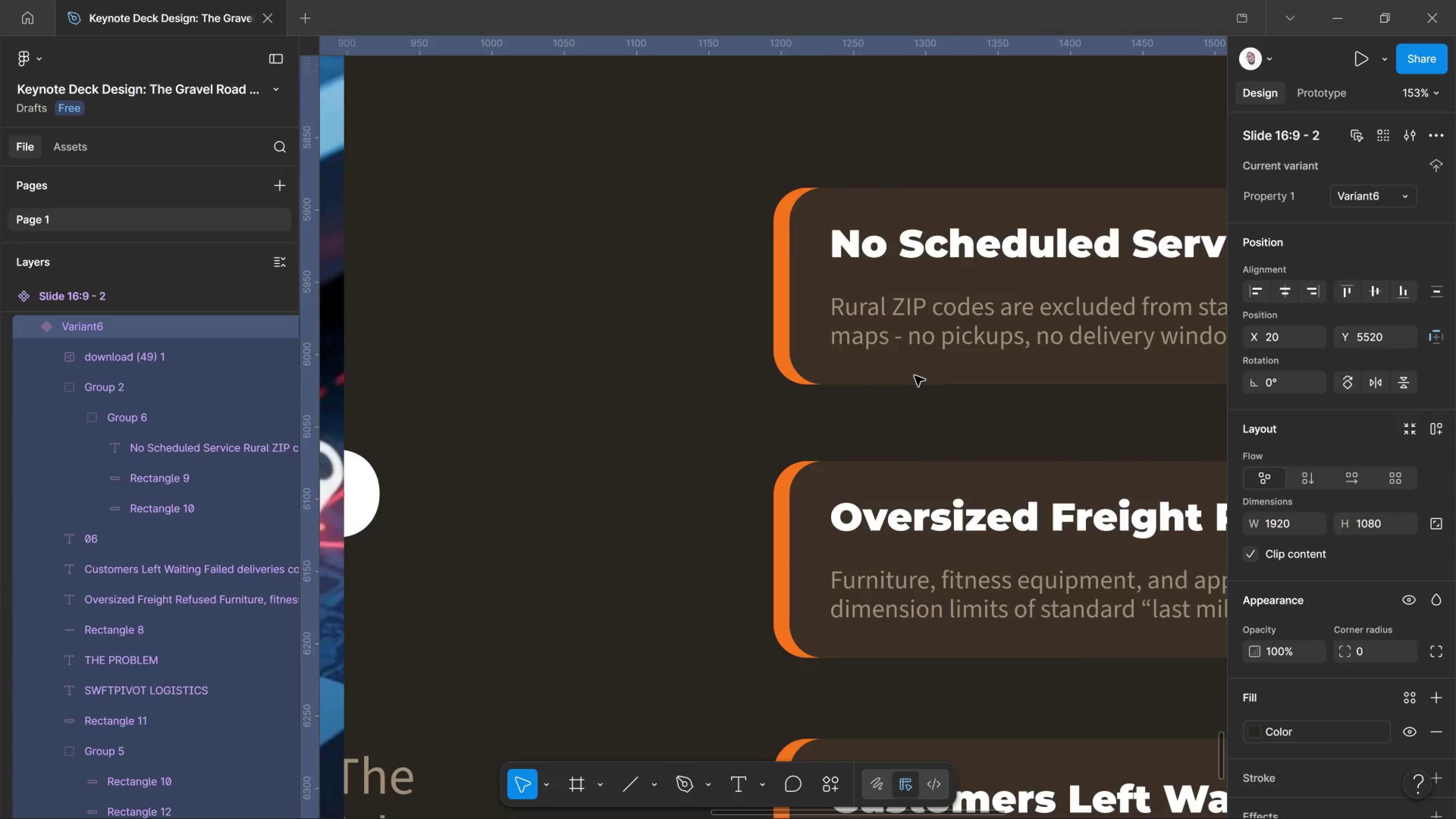 
left_click([915, 376])
 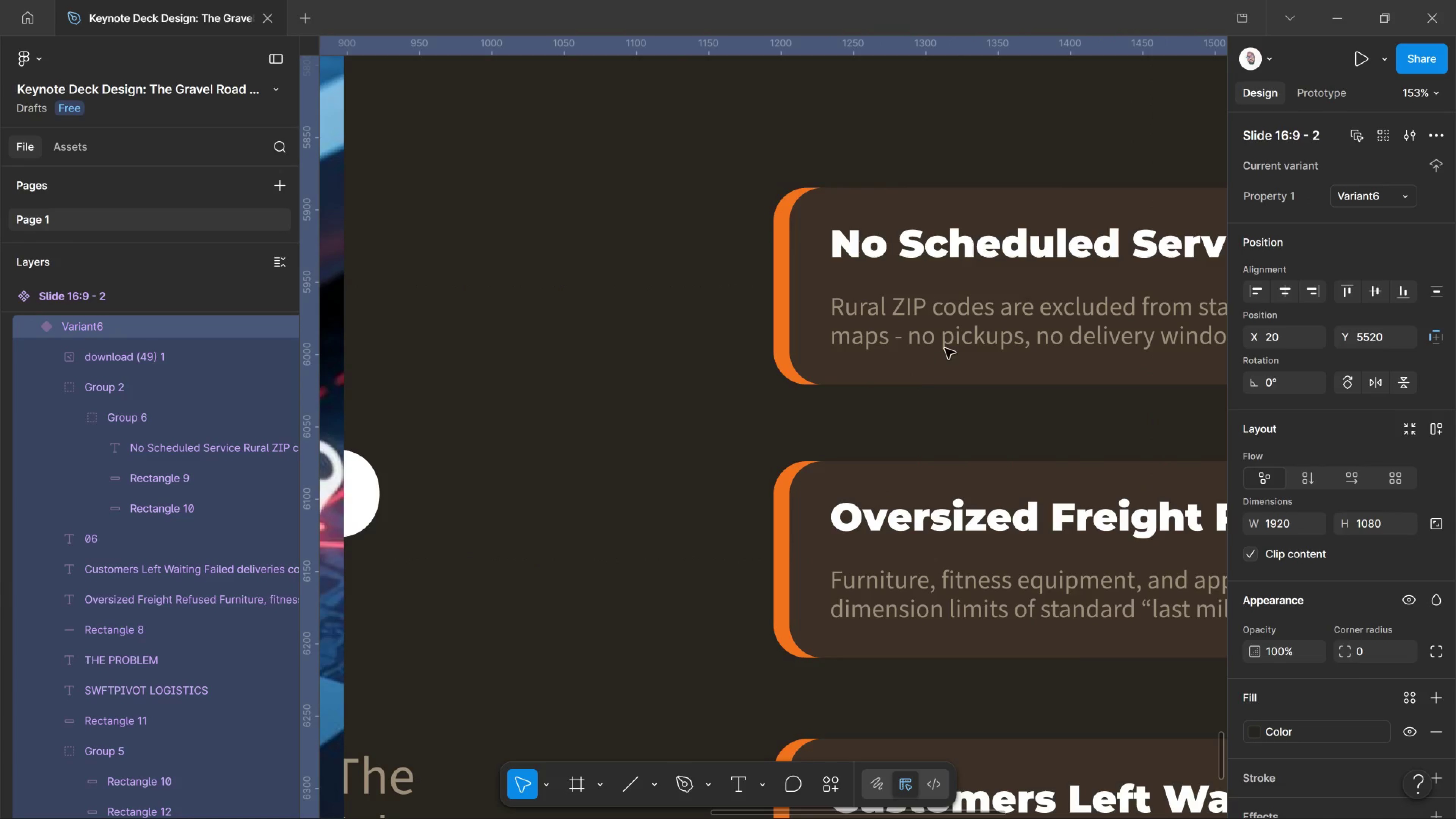 
double_click([945, 348])
 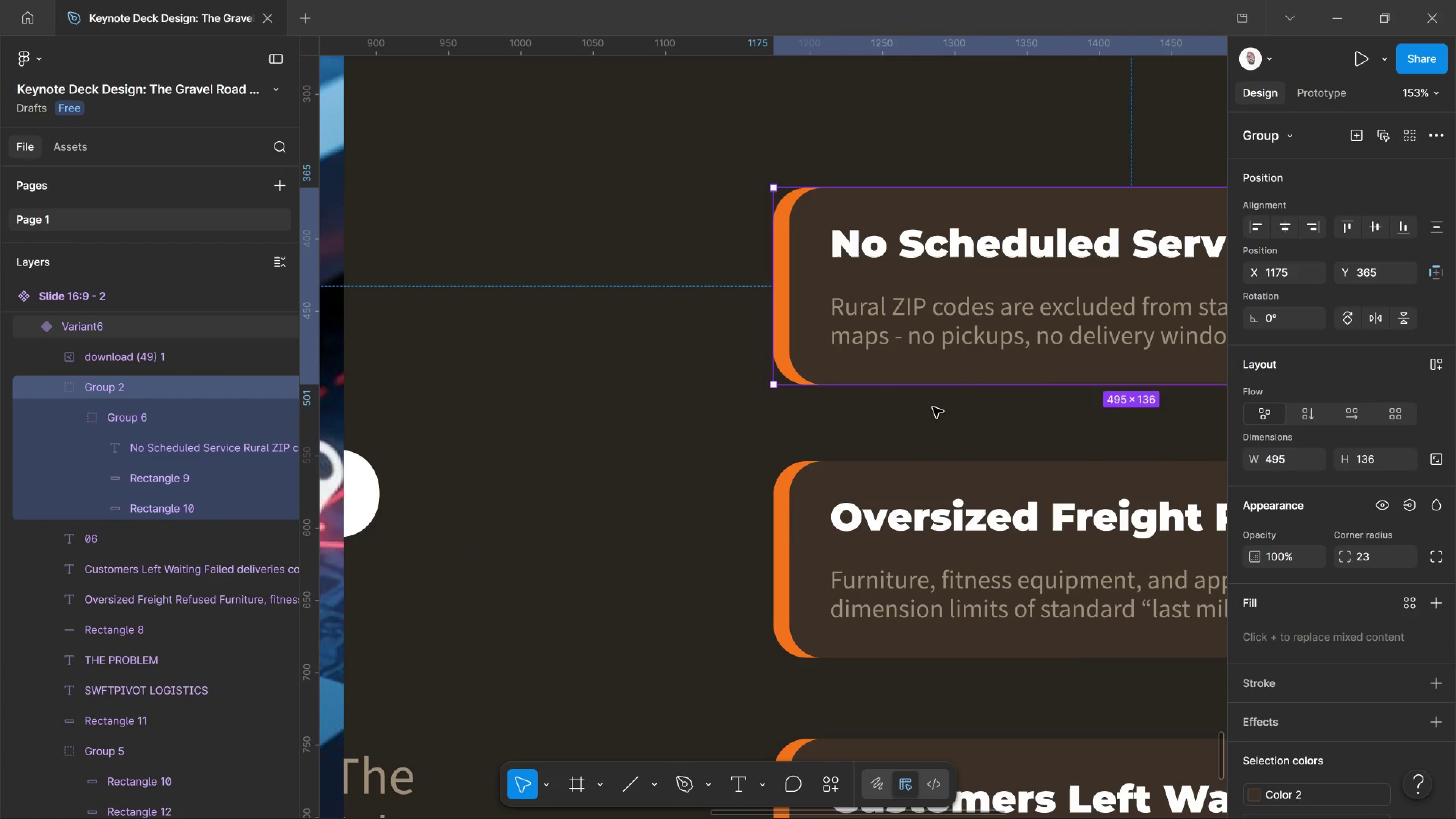 
hold_key(key=ShiftLeft, duration=1.14)
left_click([923, 481])
 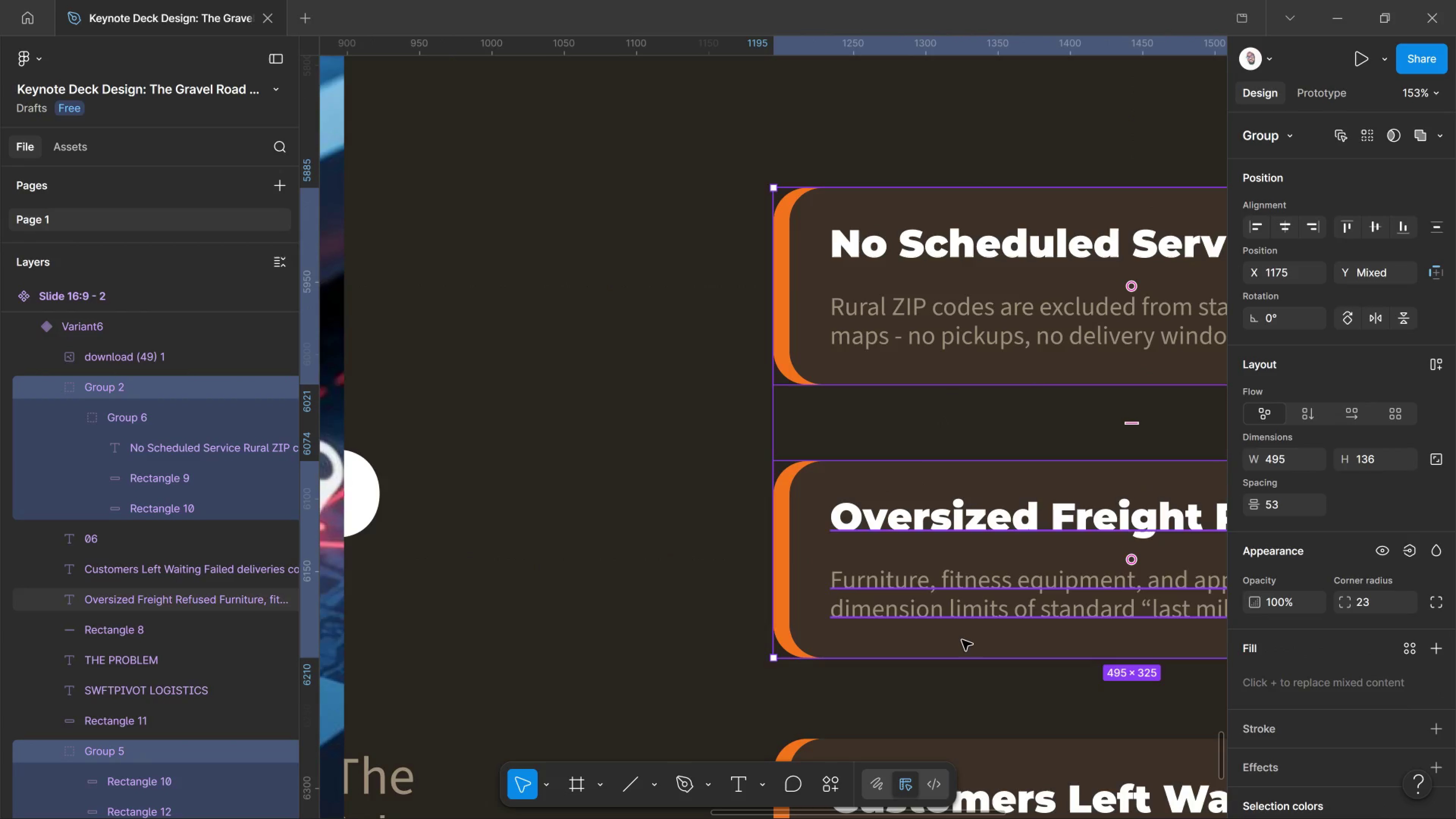 
hold_key(key=ShiftLeft, duration=1.24)
 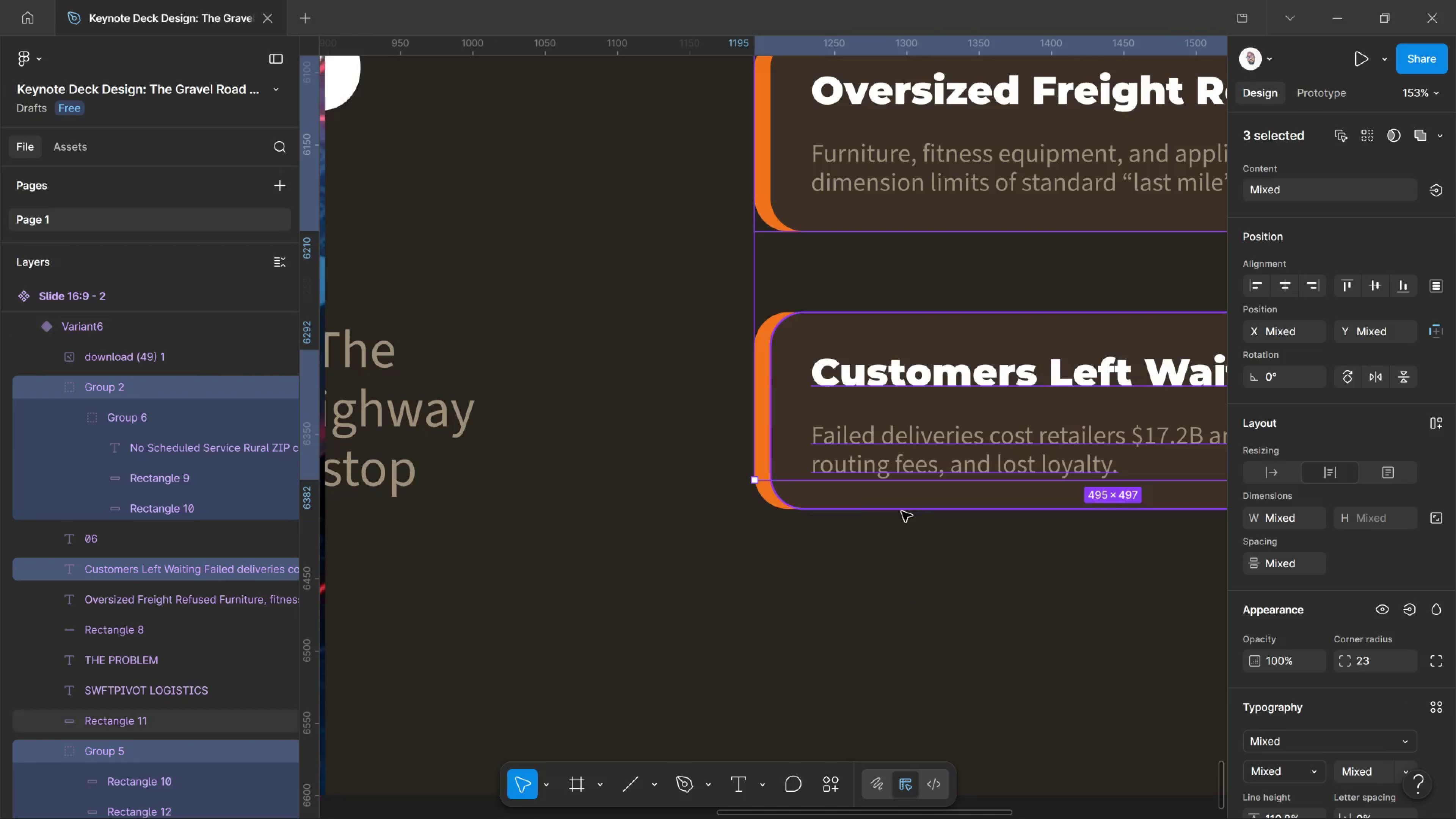 
scroll: coordinate [957, 637], scroll_direction: down, amount: 7.0
 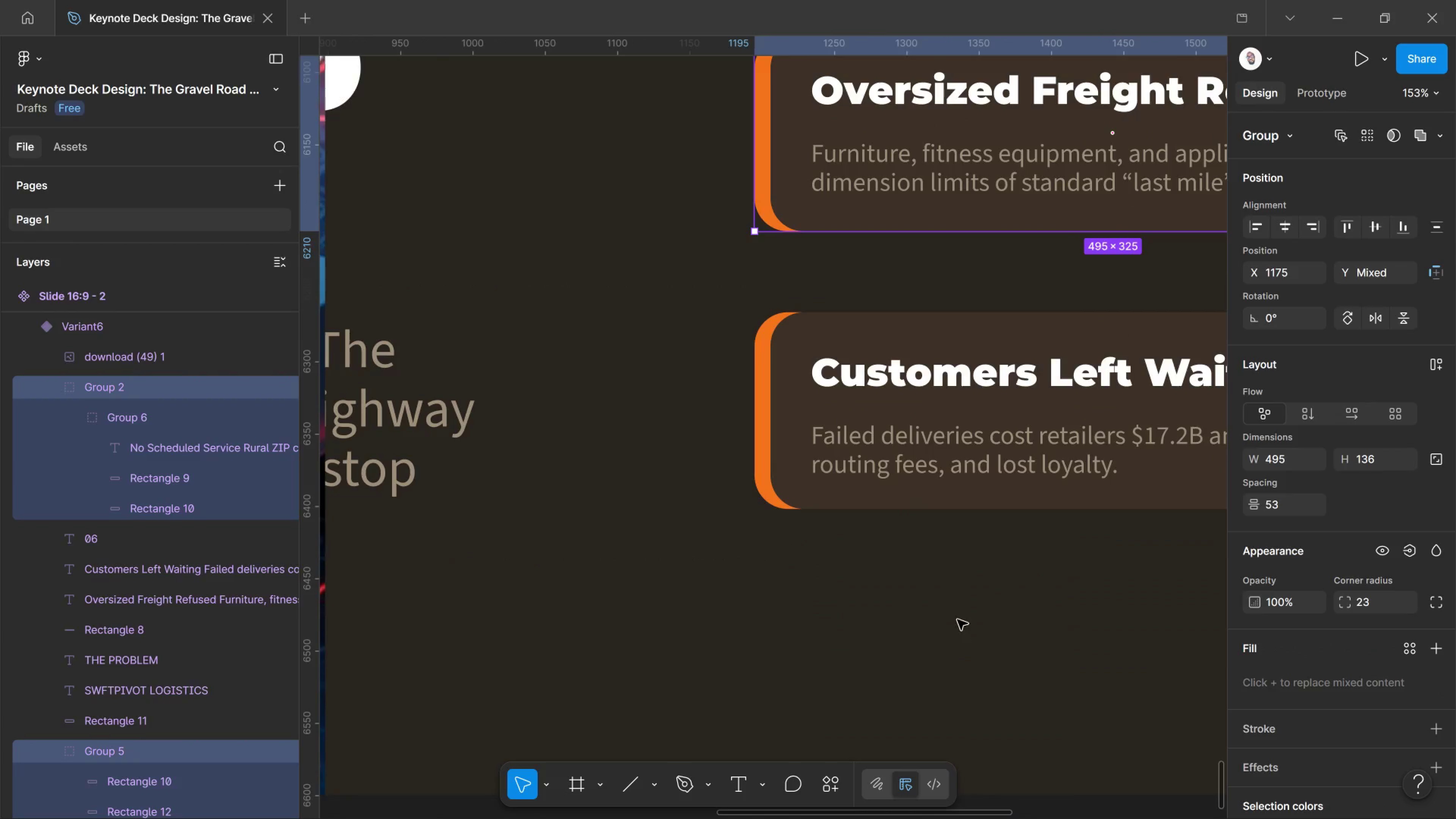 
left_click([974, 463])
 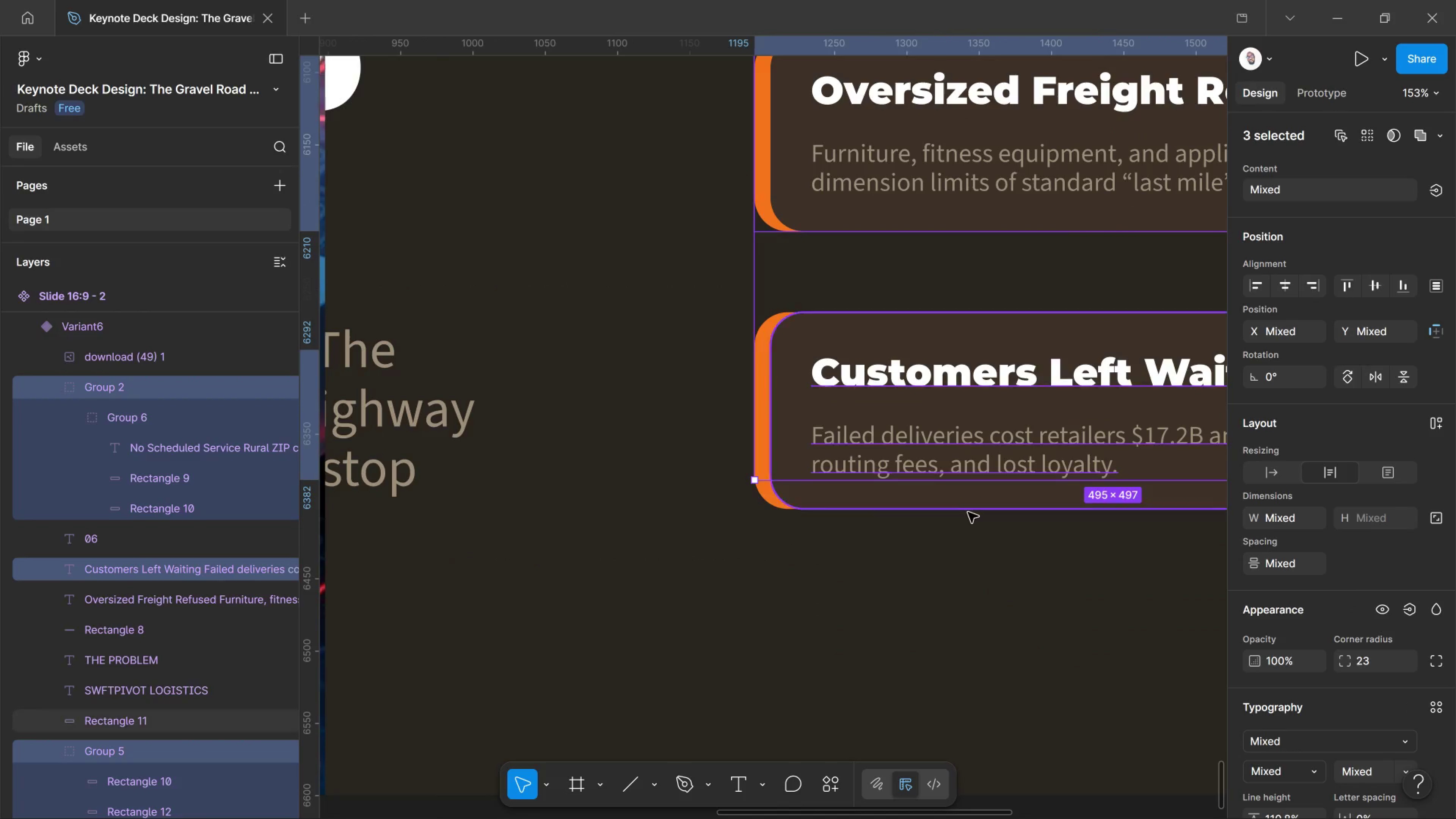 
hold_key(key=ShiftLeft, duration=1.46)
left_click([824, 504])
 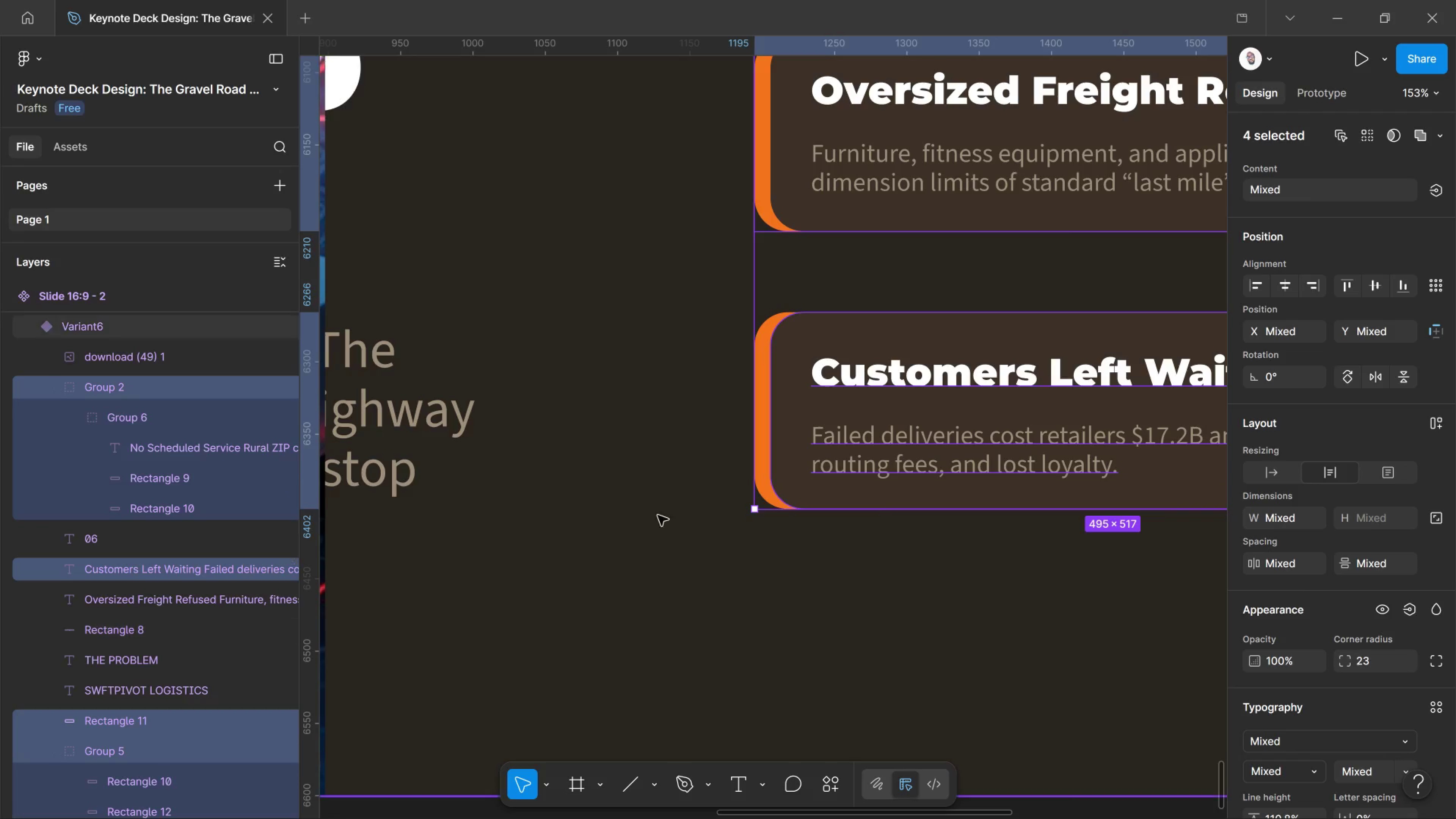 
double_click([766, 478])
 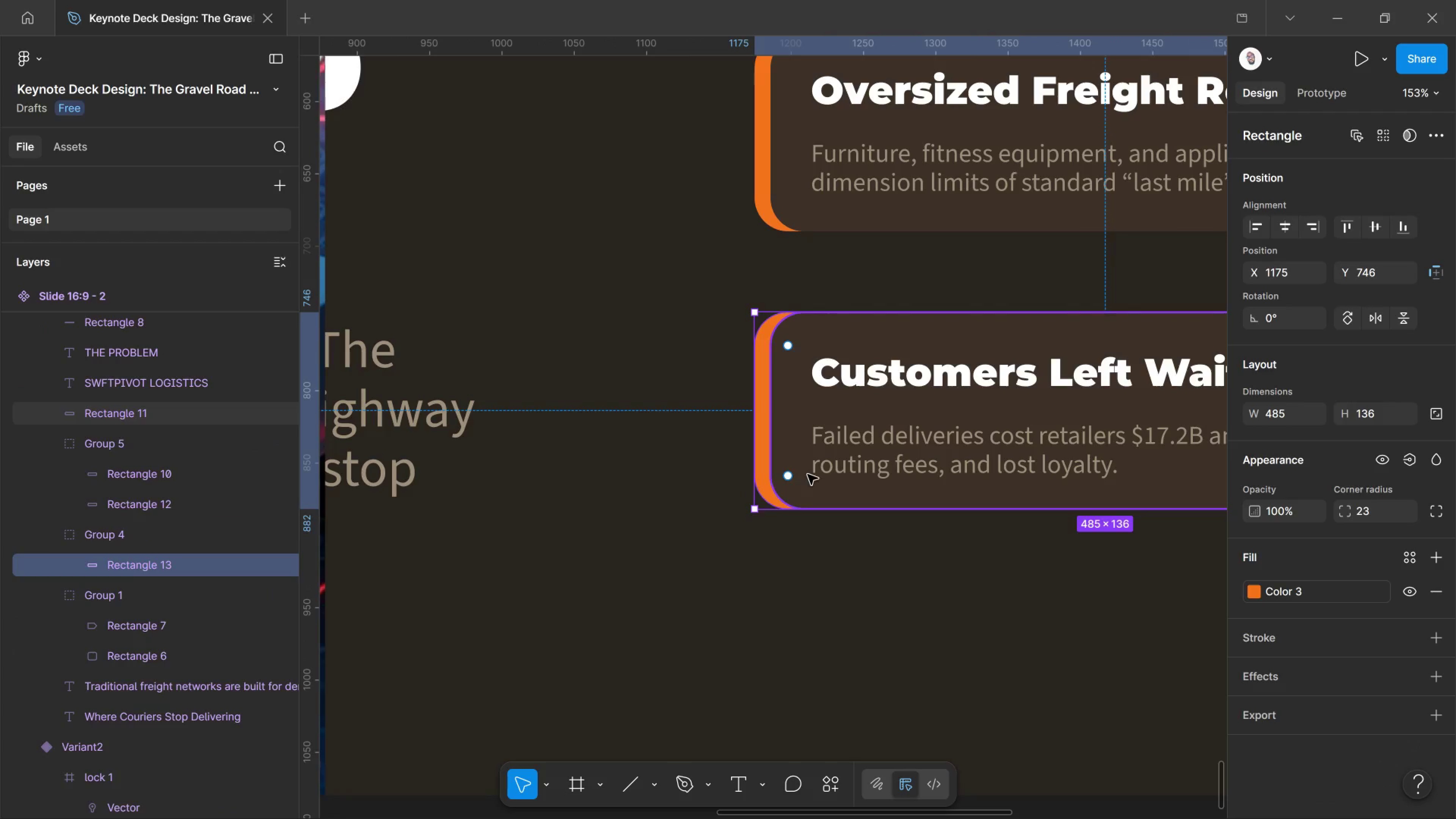 
left_click([808, 474])
 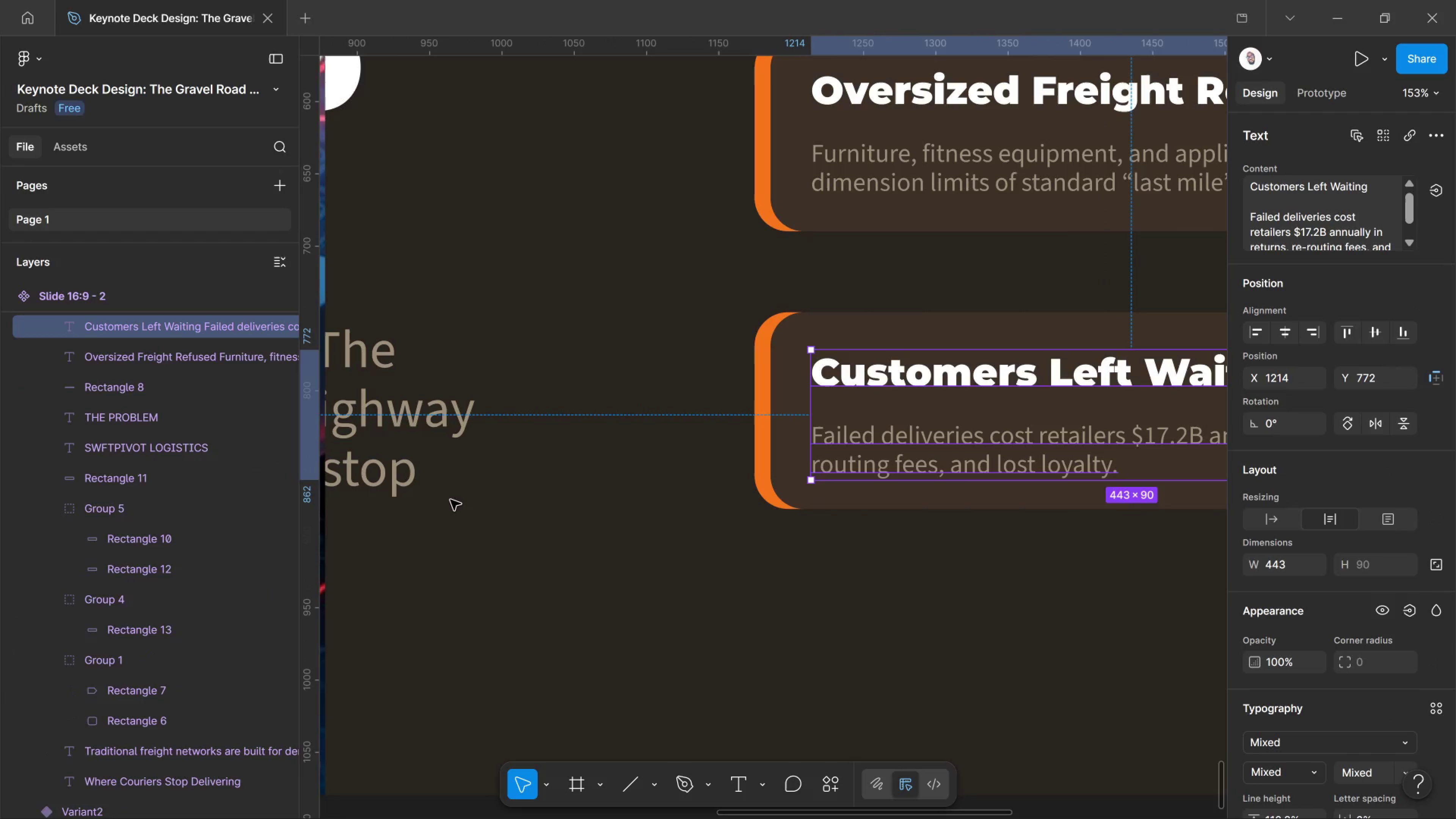 
scroll: coordinate [250, 491], scroll_direction: up, amount: 3.0
 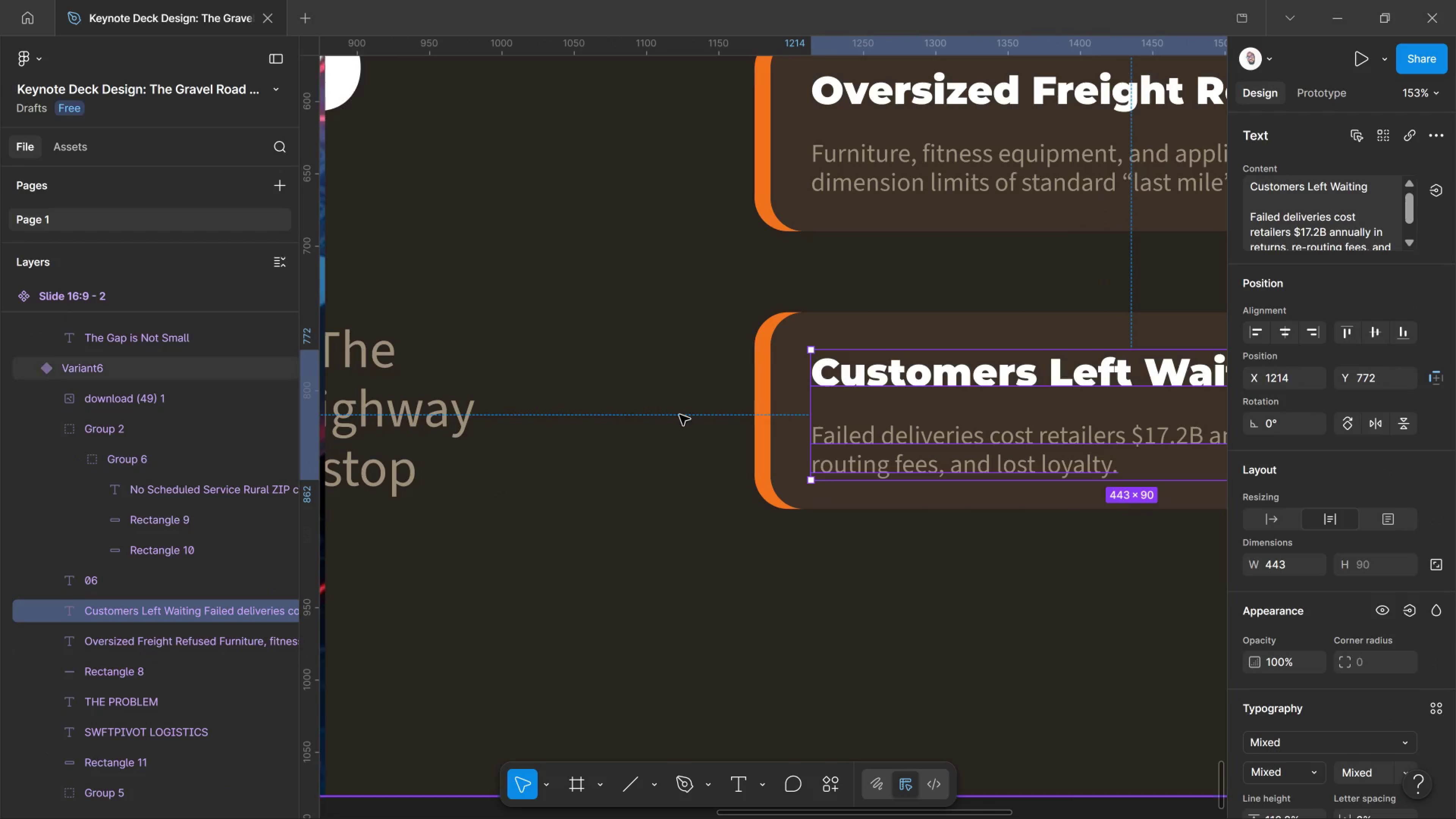 
hold_key(key=ShiftLeft, duration=2.7)
left_click([783, 433])
 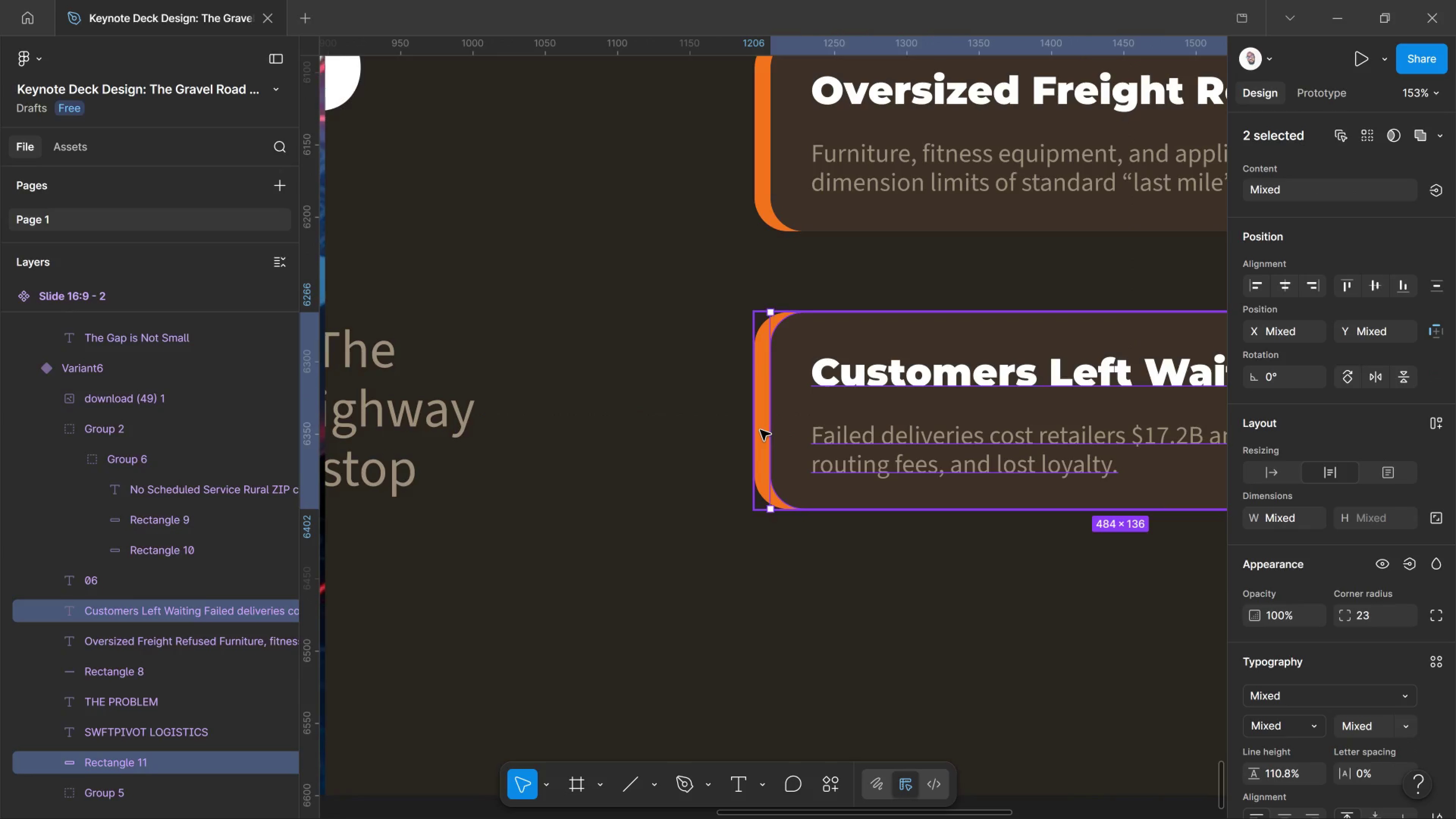 
left_click([760, 430])
 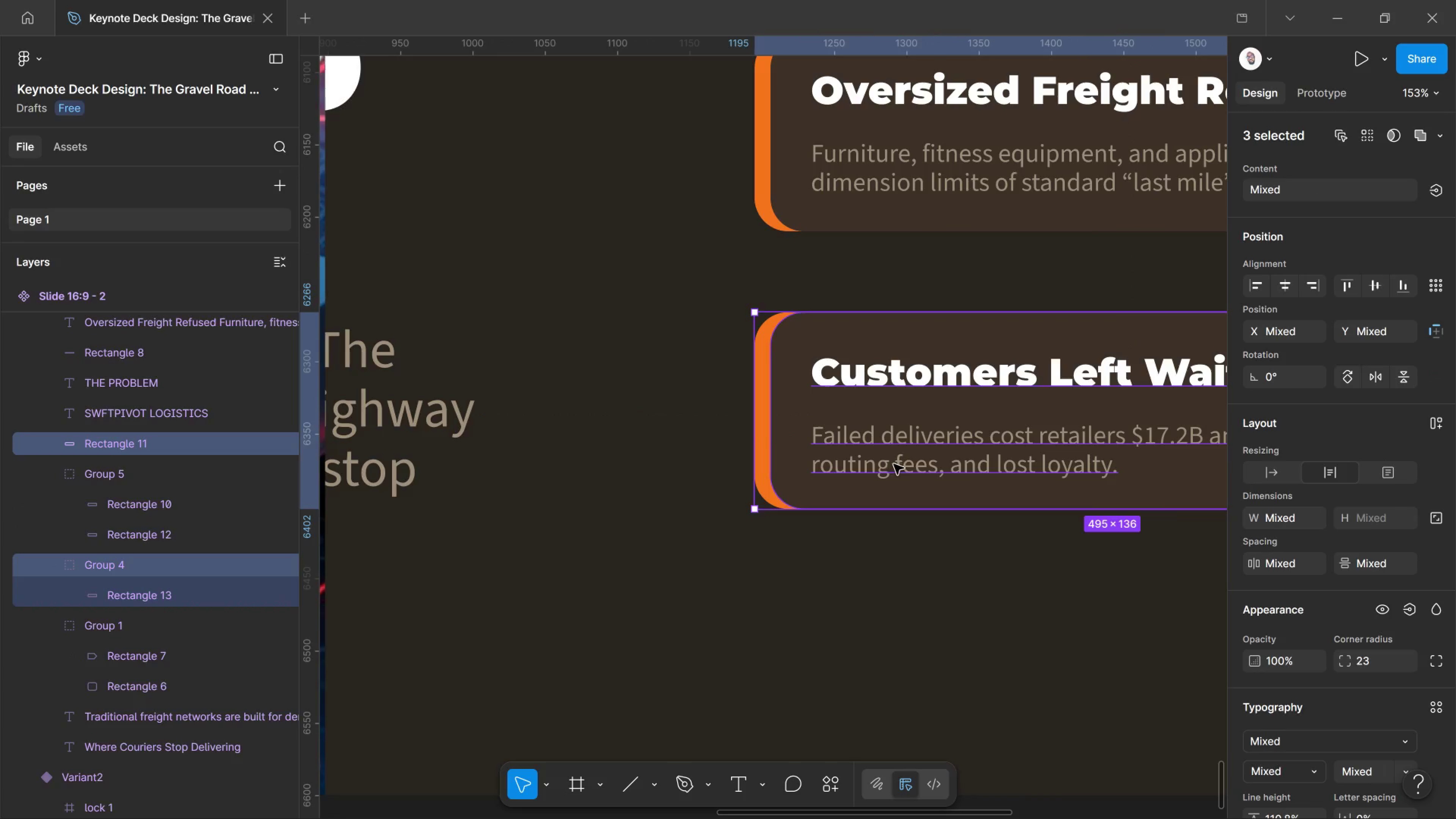 
left_click([935, 369])
 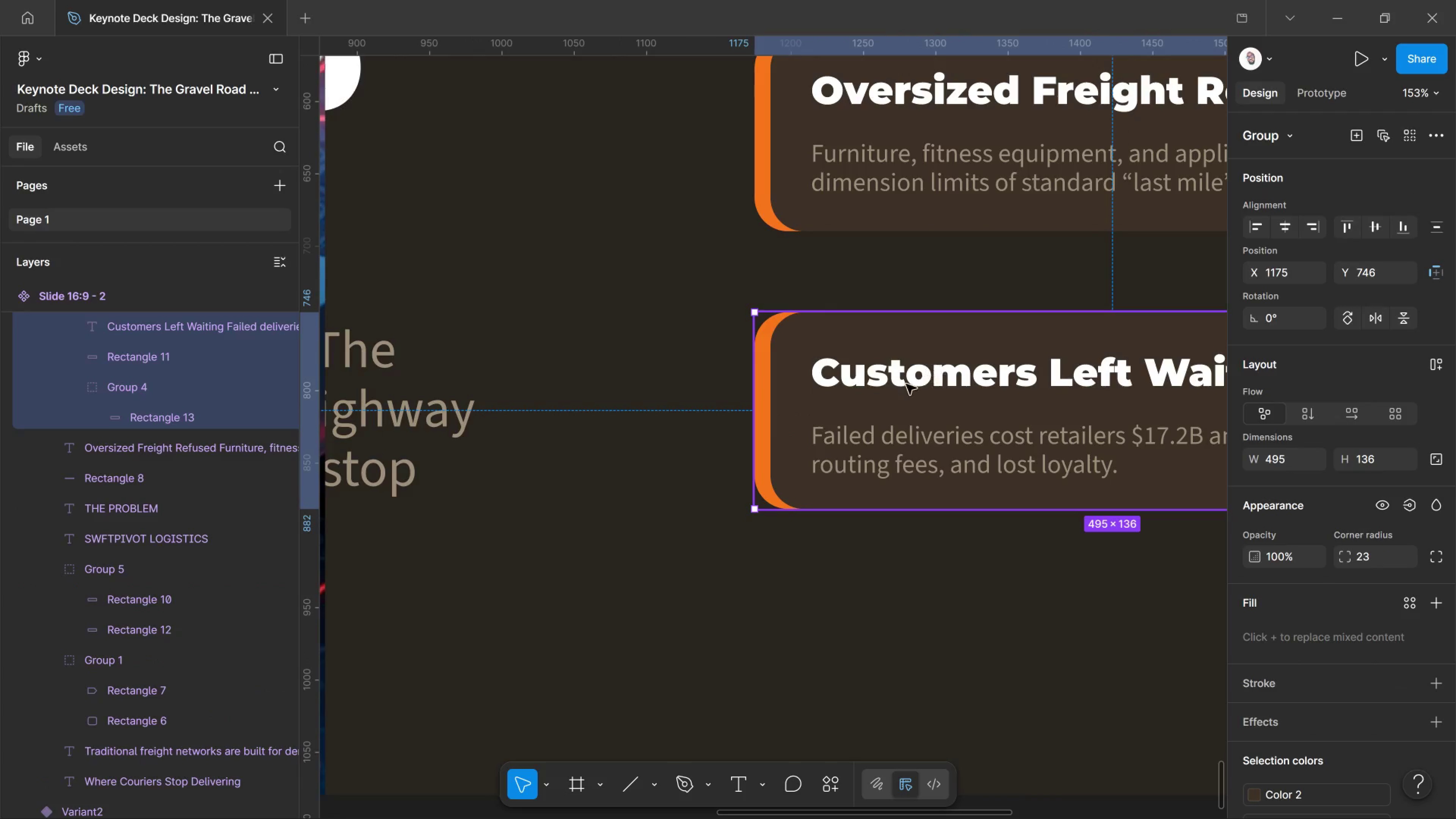 
scroll: coordinate [922, 394], scroll_direction: up, amount: 3.0
 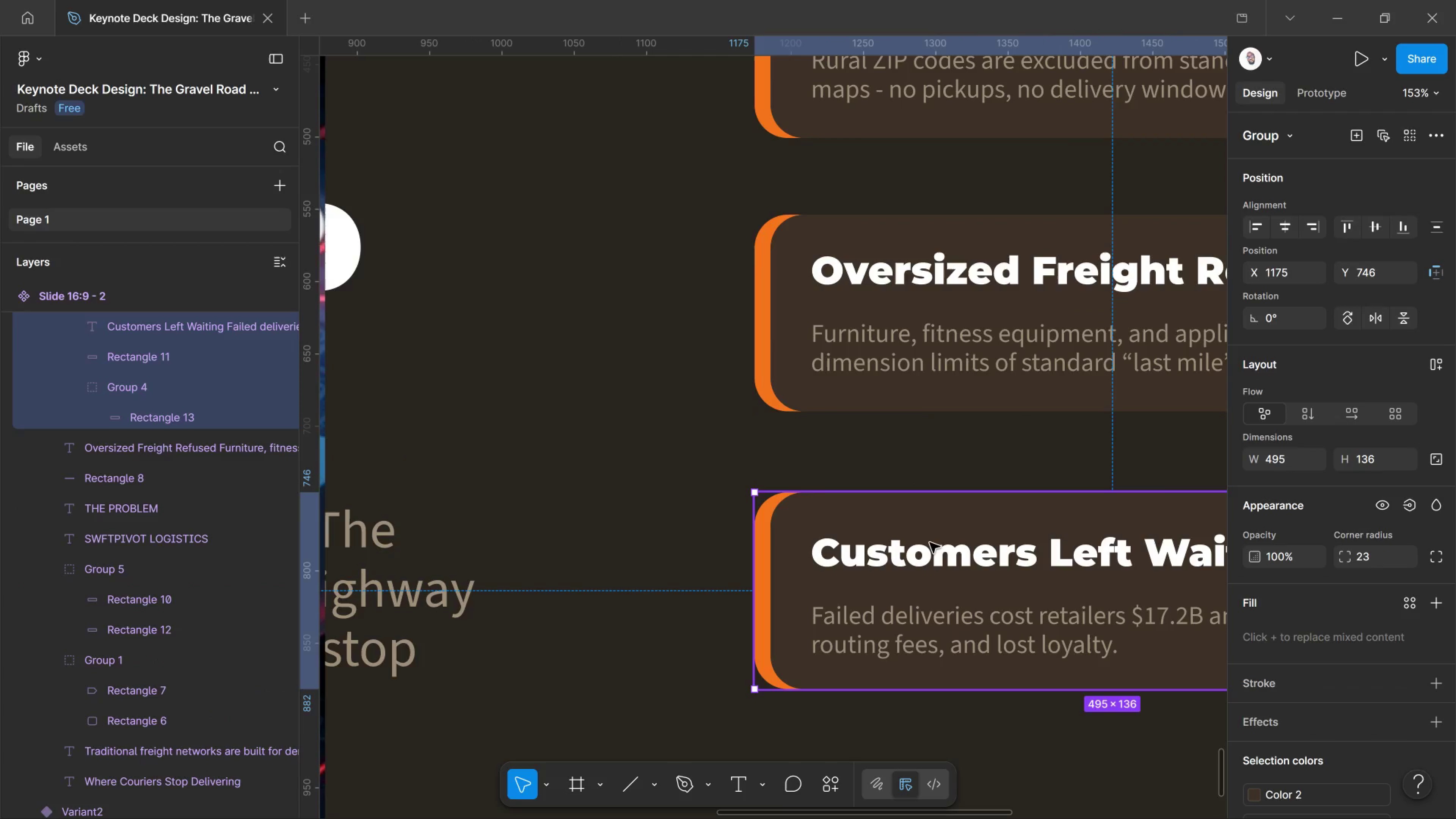 
hold_key(key=ShiftLeft, duration=1.36)
left_click([939, 362])
 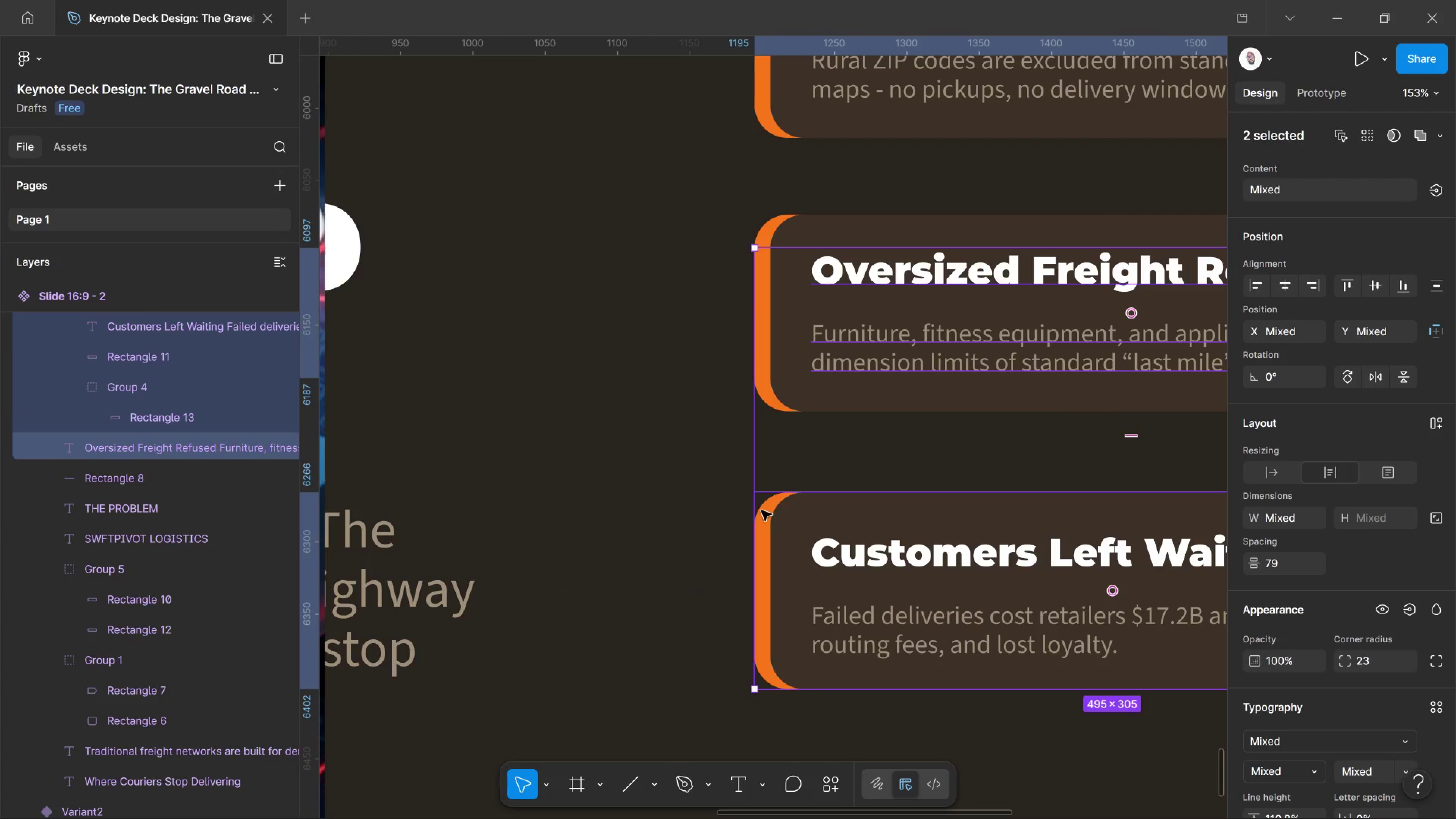 
left_click([692, 519])
 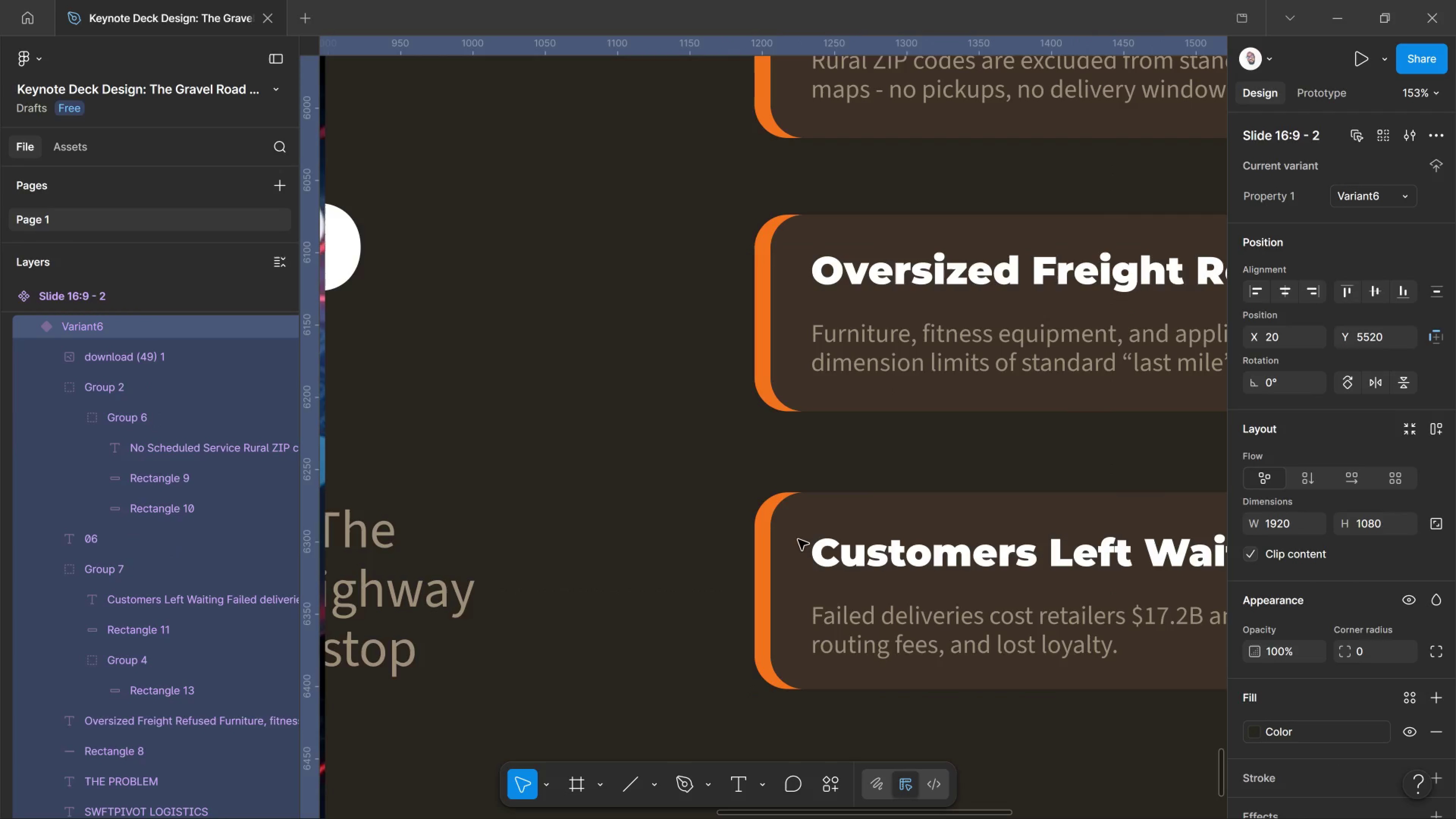 
hold_key(key=ShiftLeft, duration=0.95)
 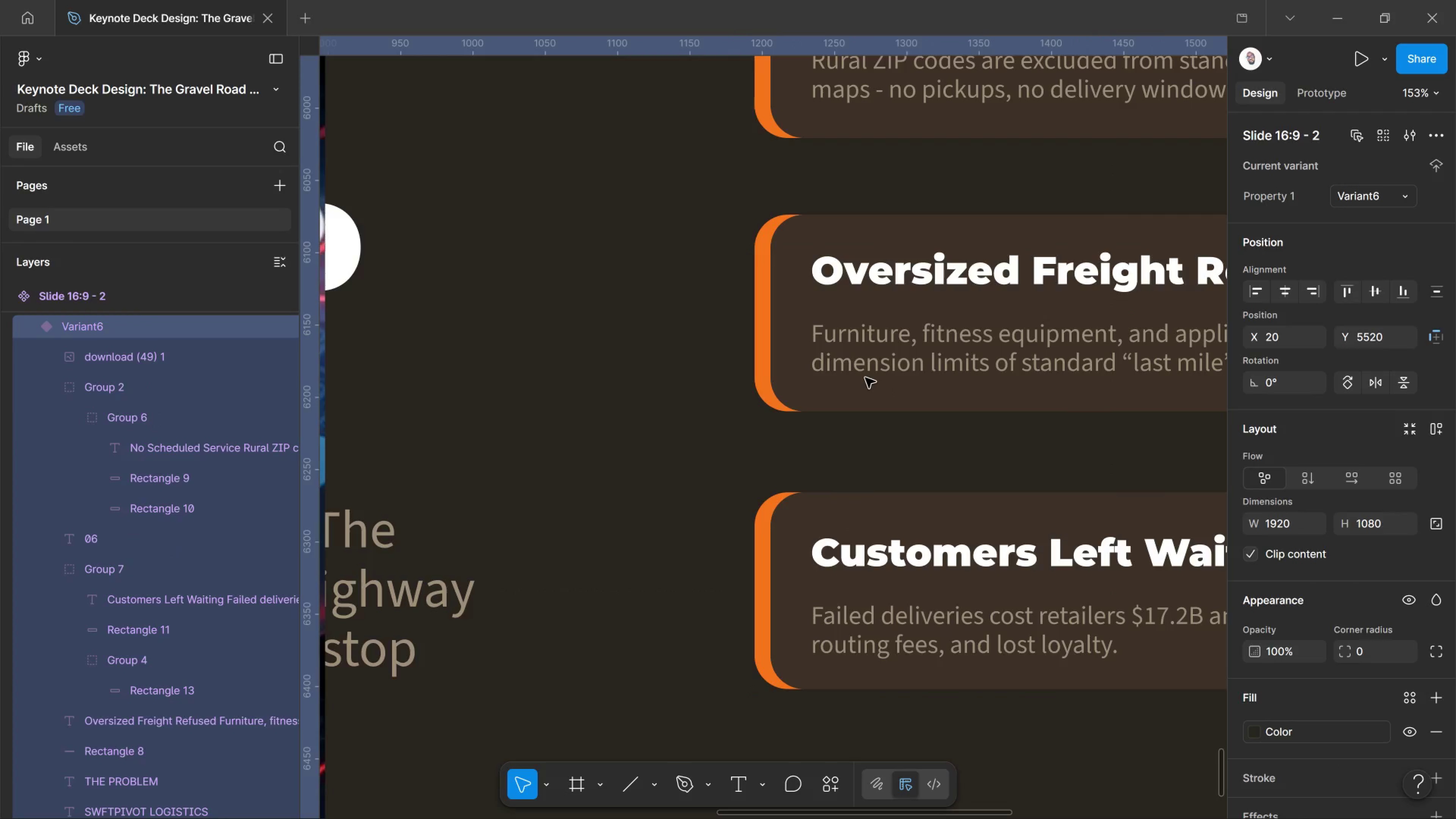 
left_click([865, 378])
 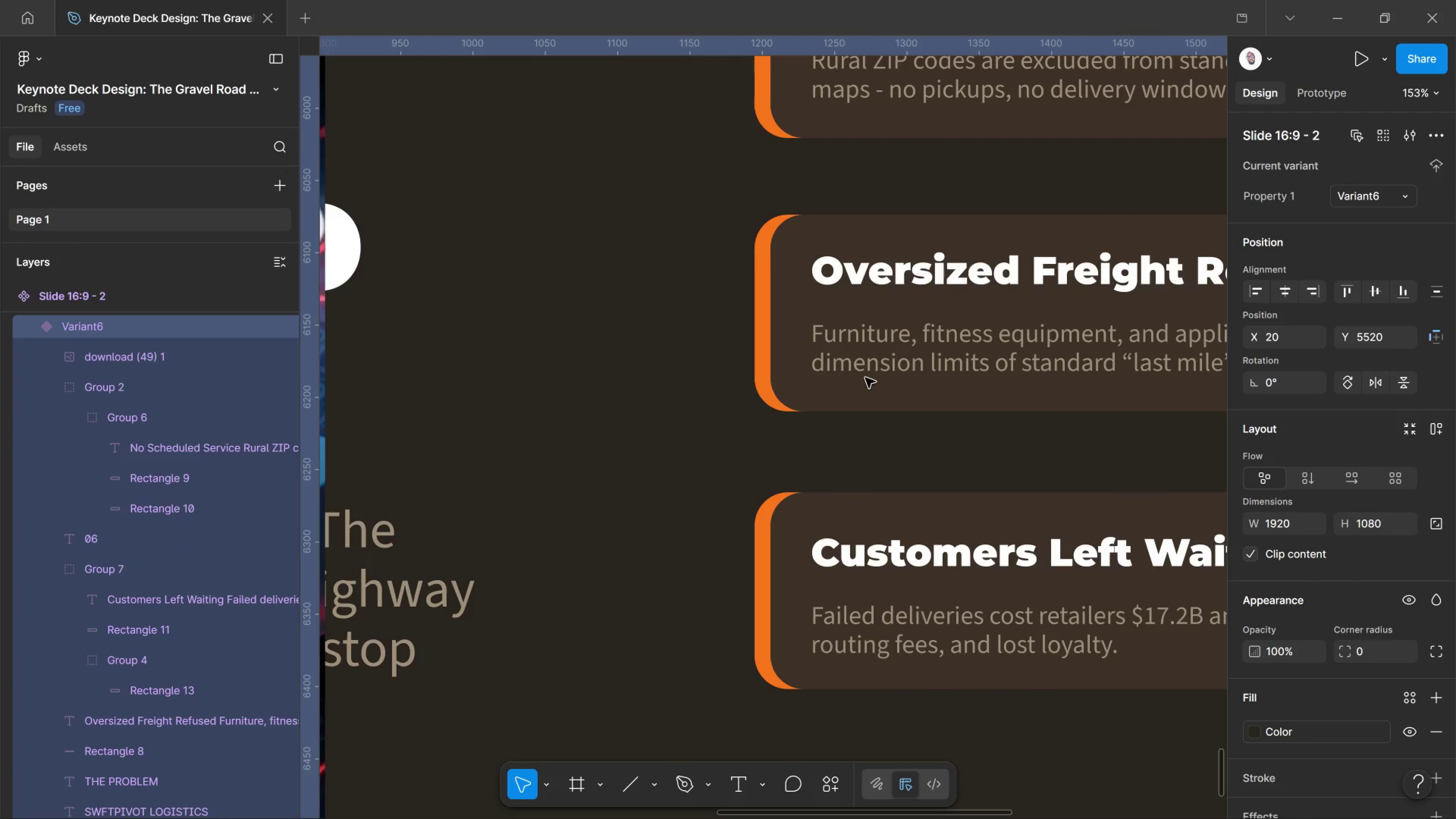 
double_click([865, 378])
 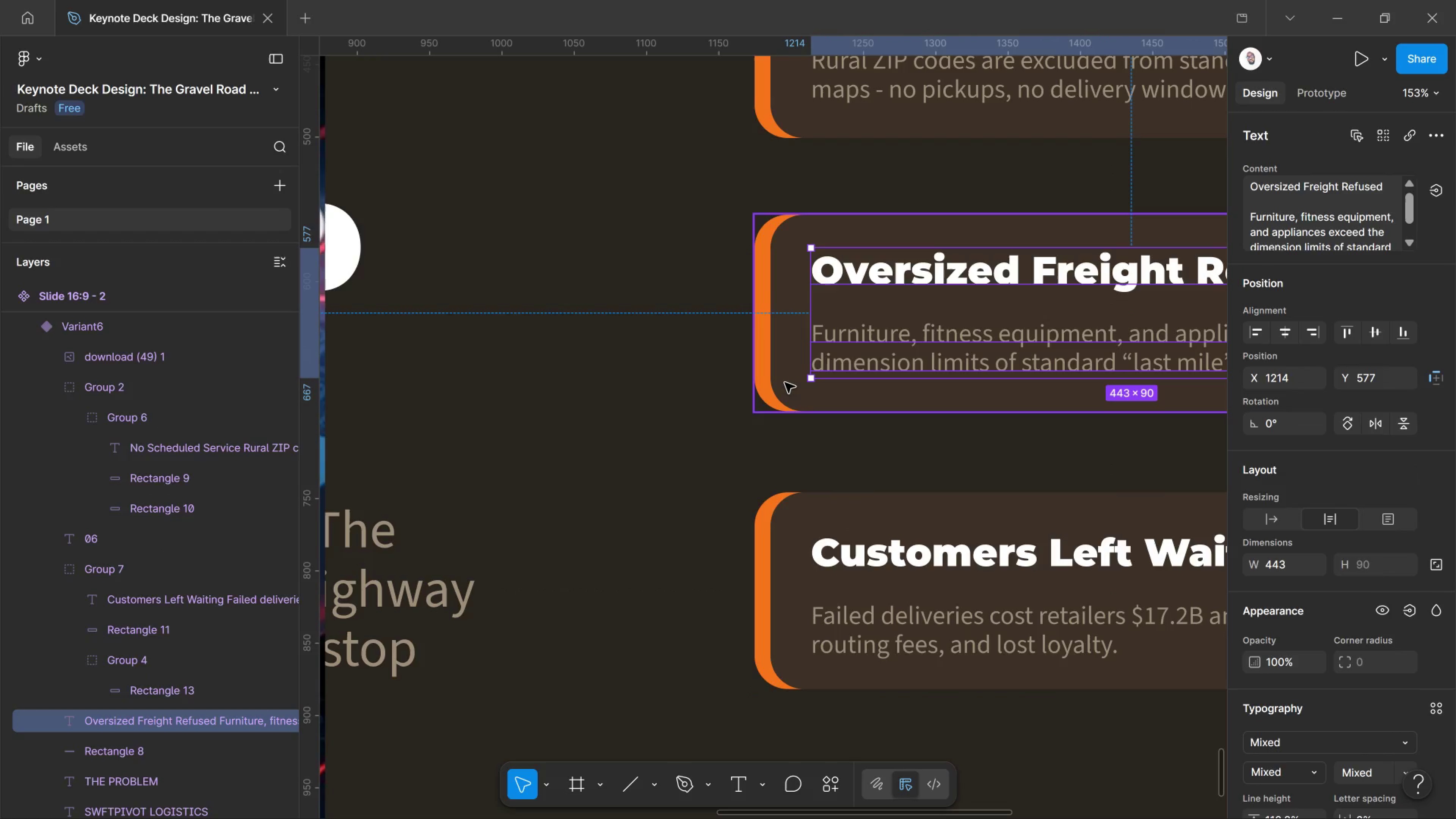 
left_click([785, 383])
 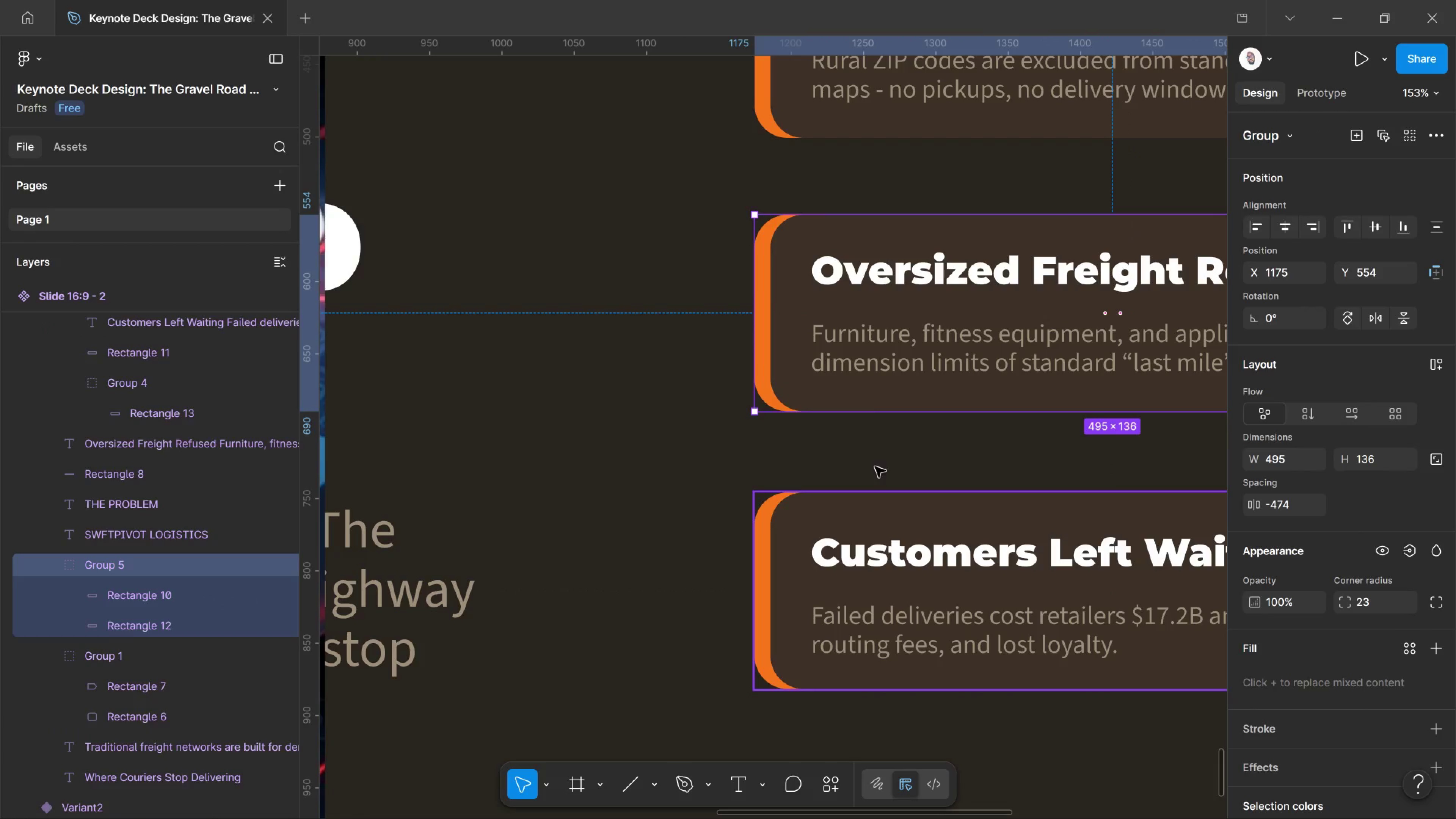 
left_click_drag(start_coordinate=[878, 376], to_coordinate=[846, 439])
 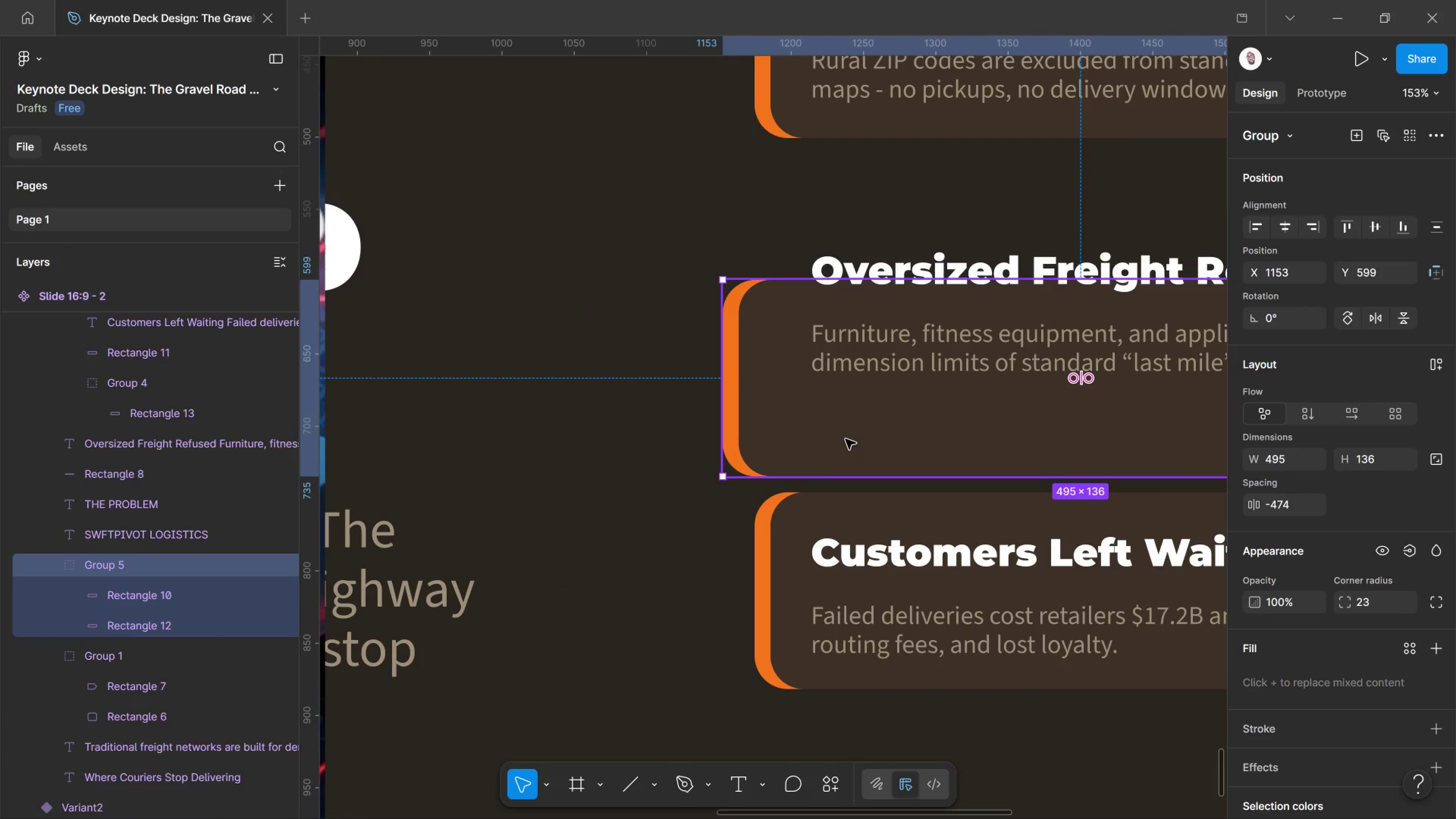 
key(Control+Z)
 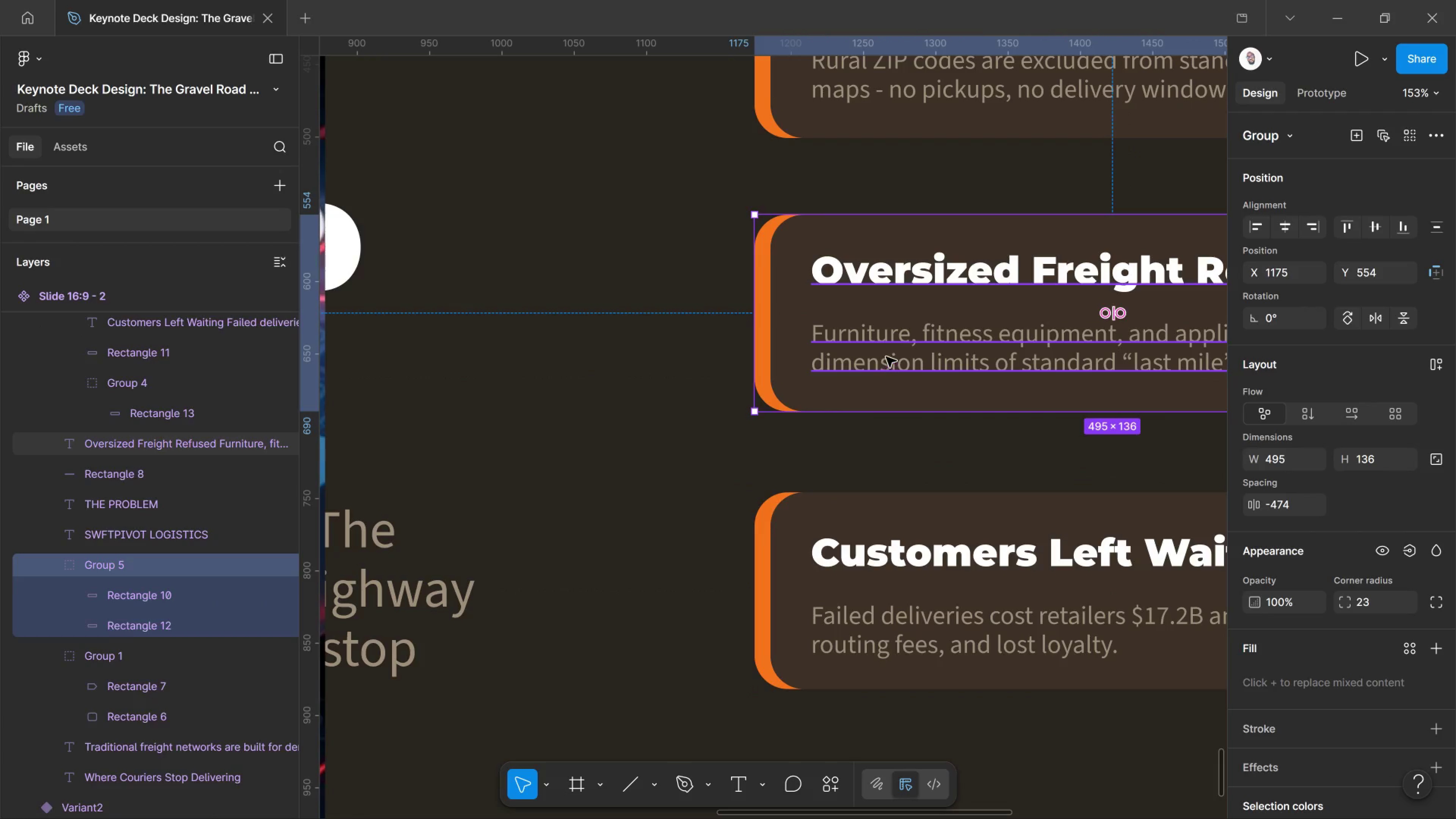 
hold_key(key=ShiftLeft, duration=2.24)
left_click([897, 347])
 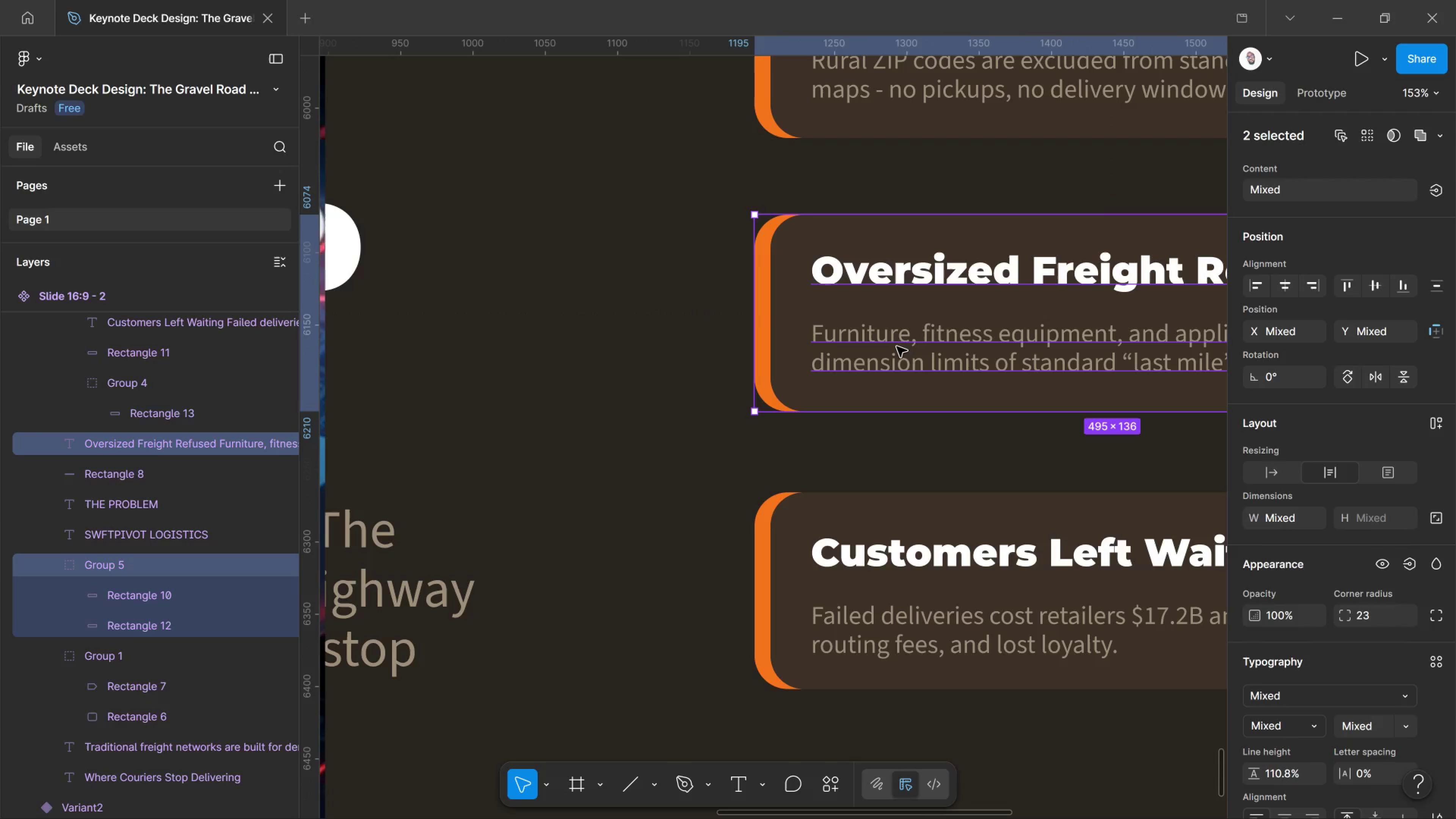 
right_click([897, 347])
 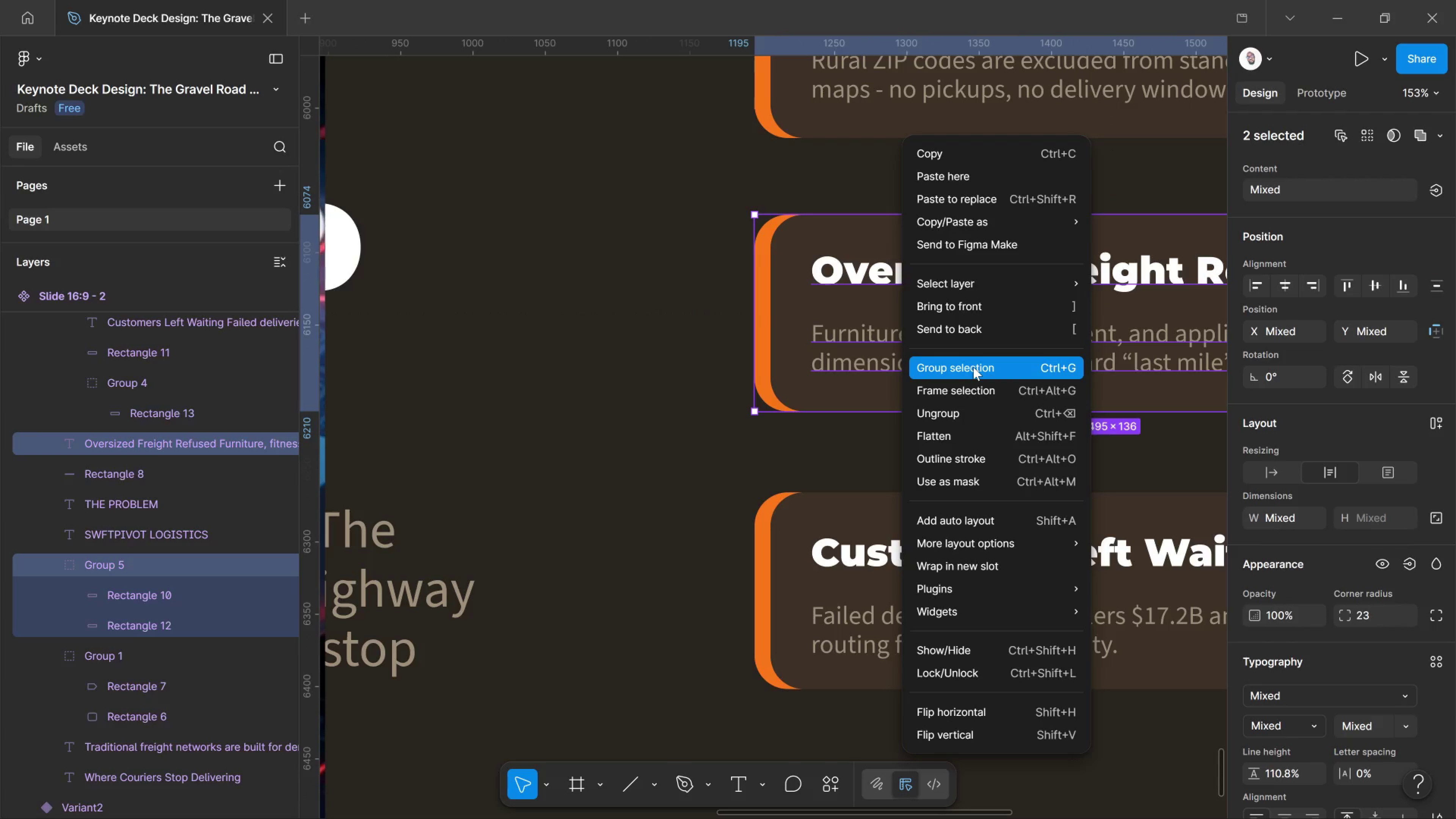 
left_click([973, 367])
 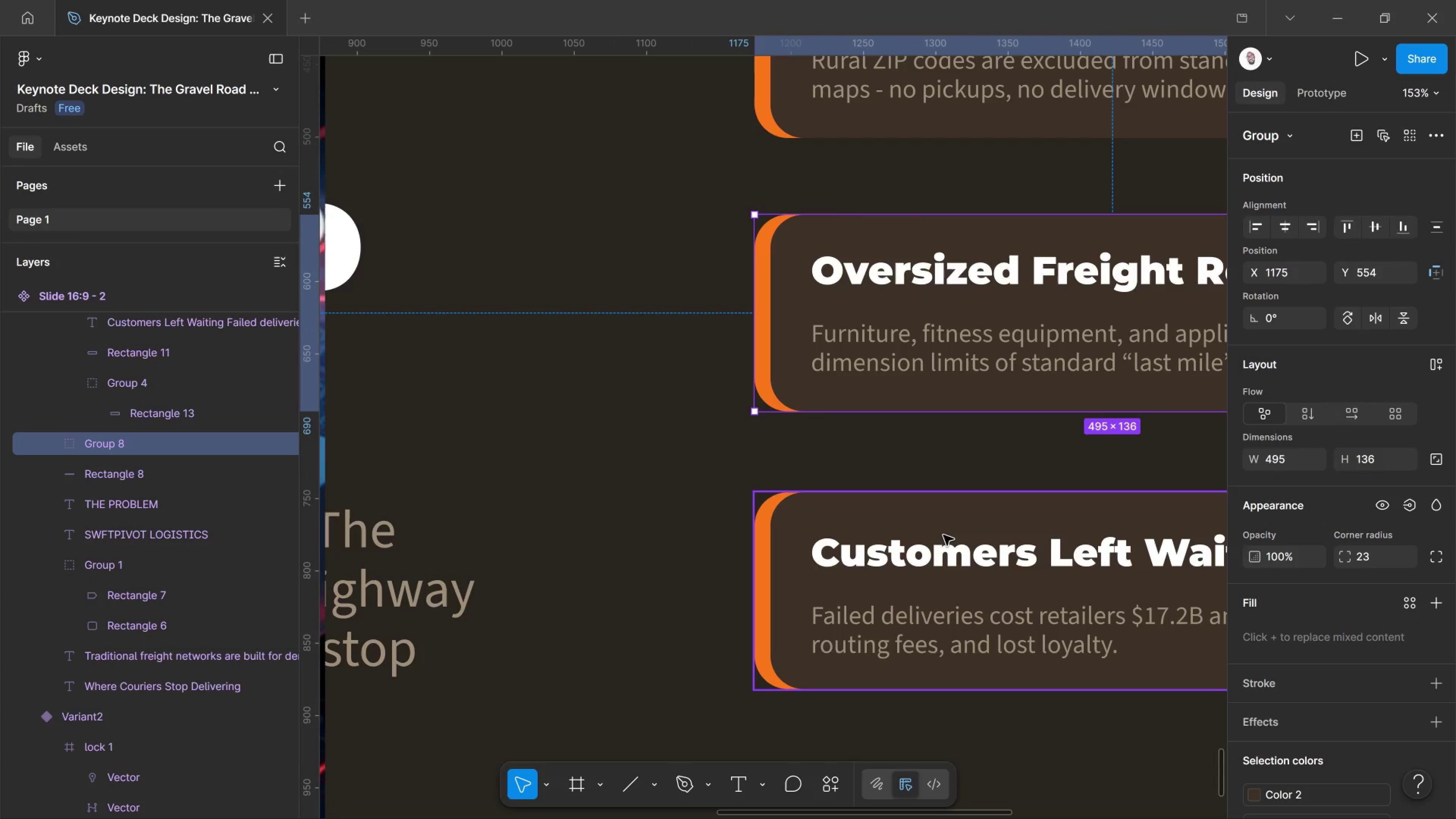 
hold_key(key=ShiftLeft, duration=2.5)
left_click([935, 550])
 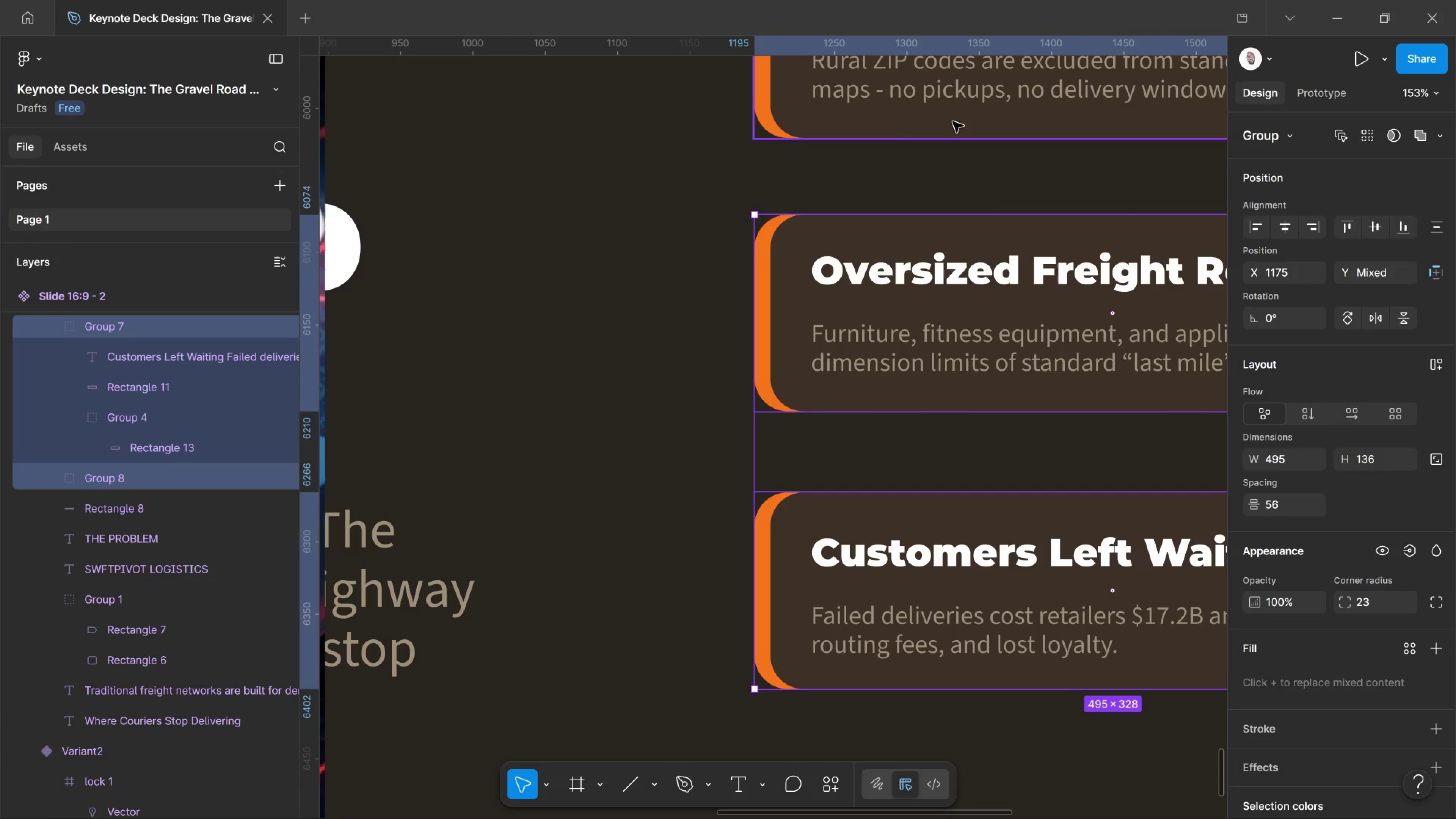 
left_click([954, 106])
 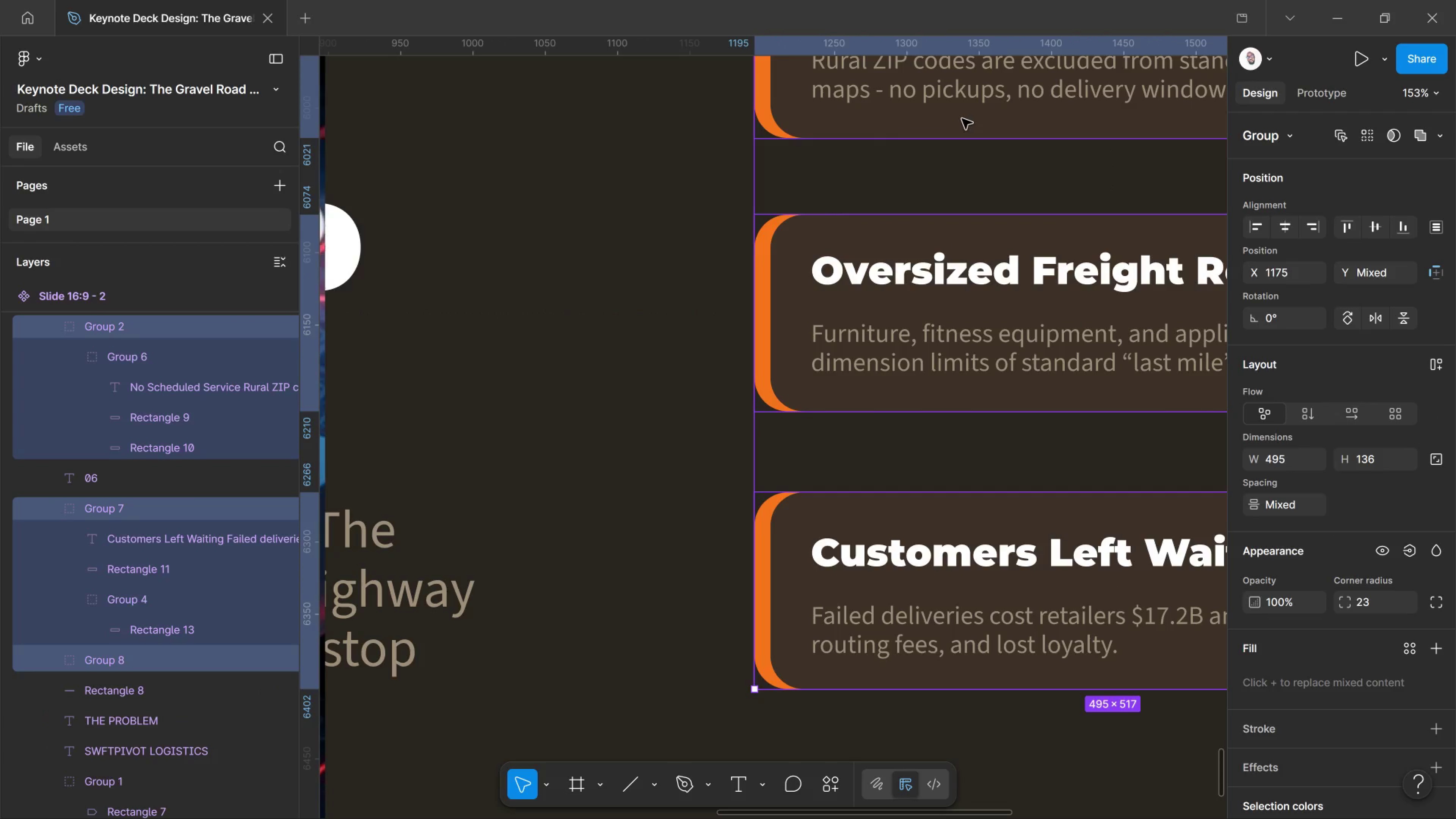 
left_click_drag(start_coordinate=[964, 113], to_coordinate=[966, 158])
 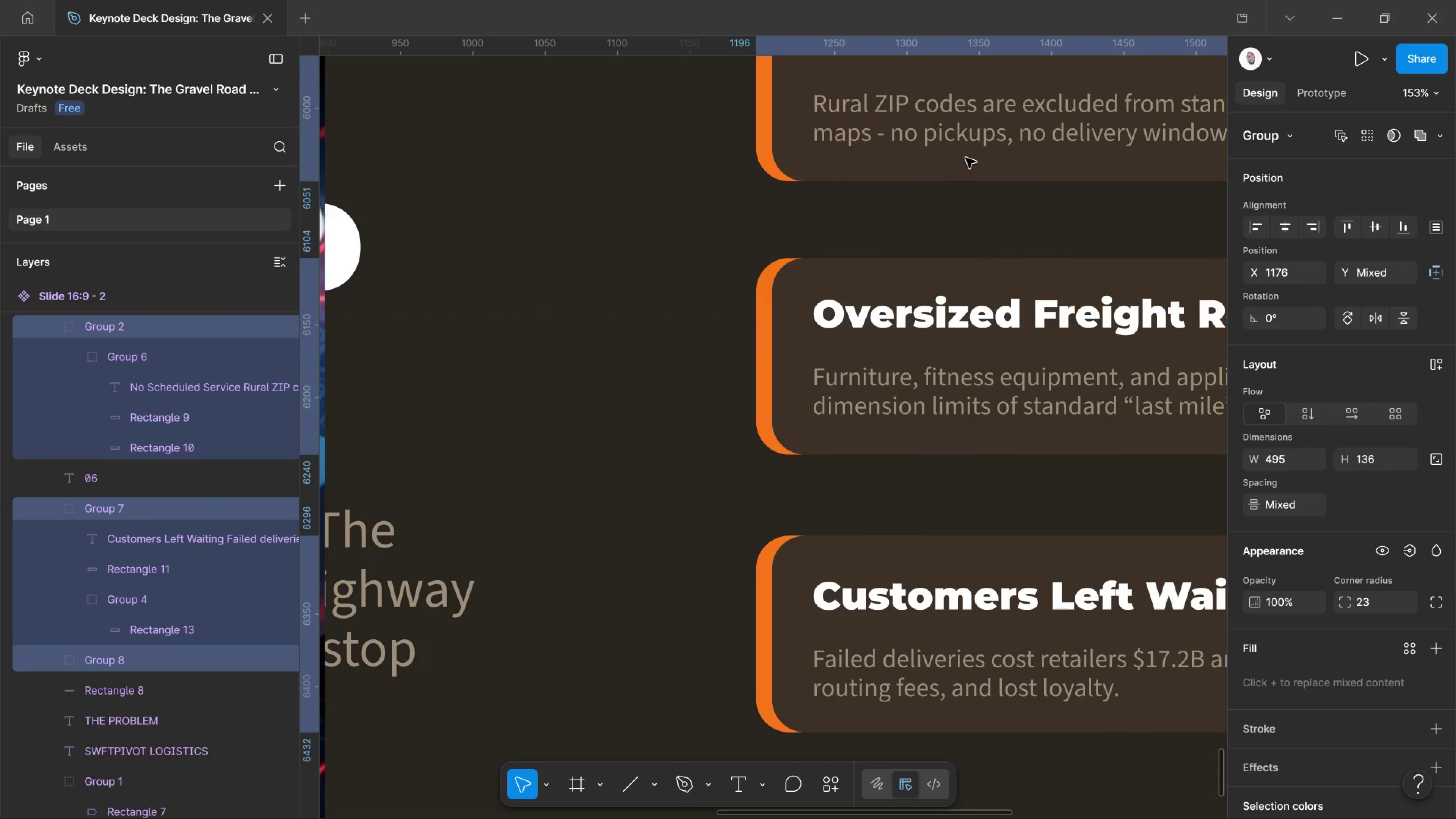 
key(Control+Z)
 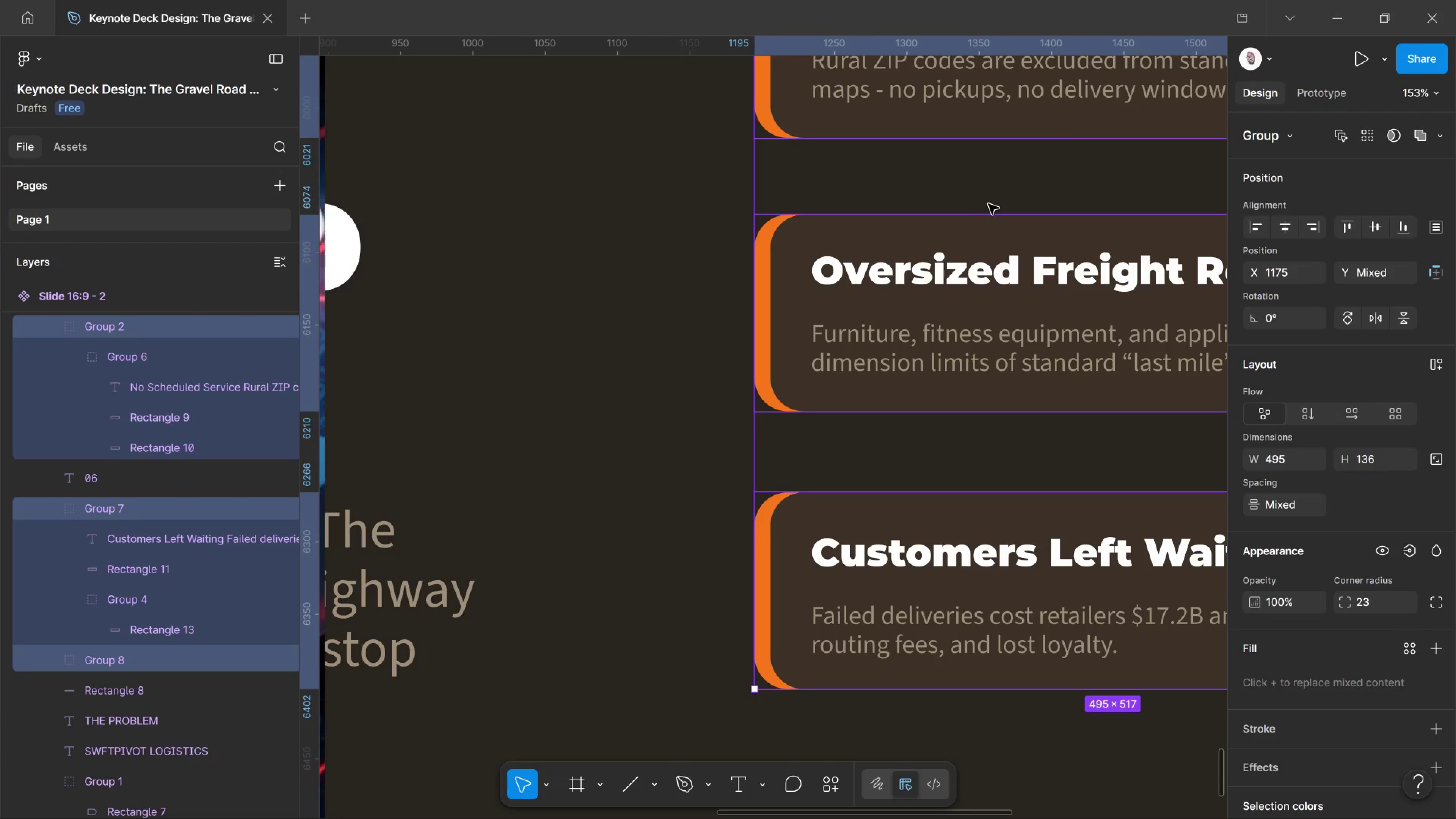 
hold_key(key=AltLeft, duration=0.52)
 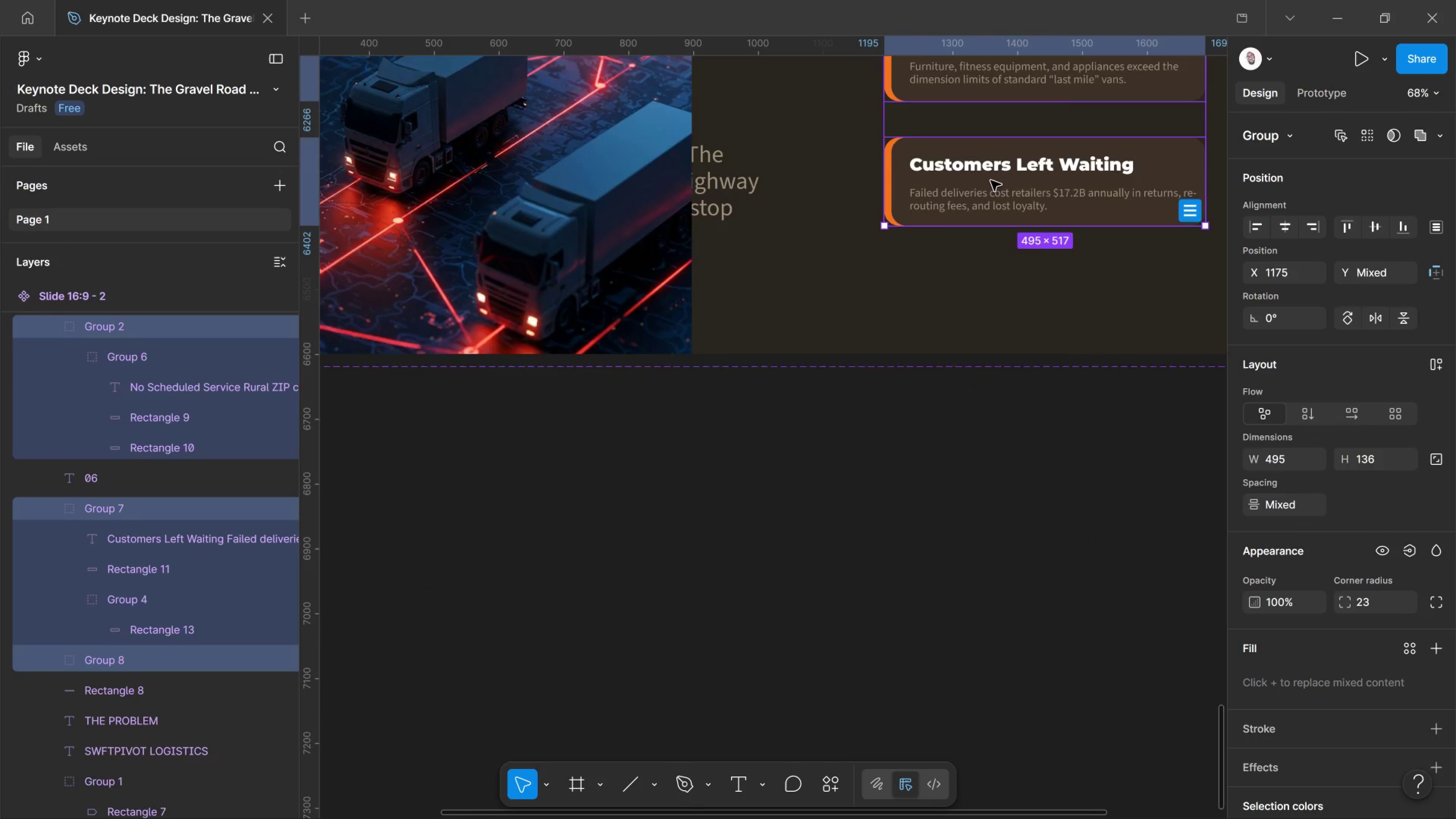 
hold_key(key=ControlLeft, duration=0.87)
 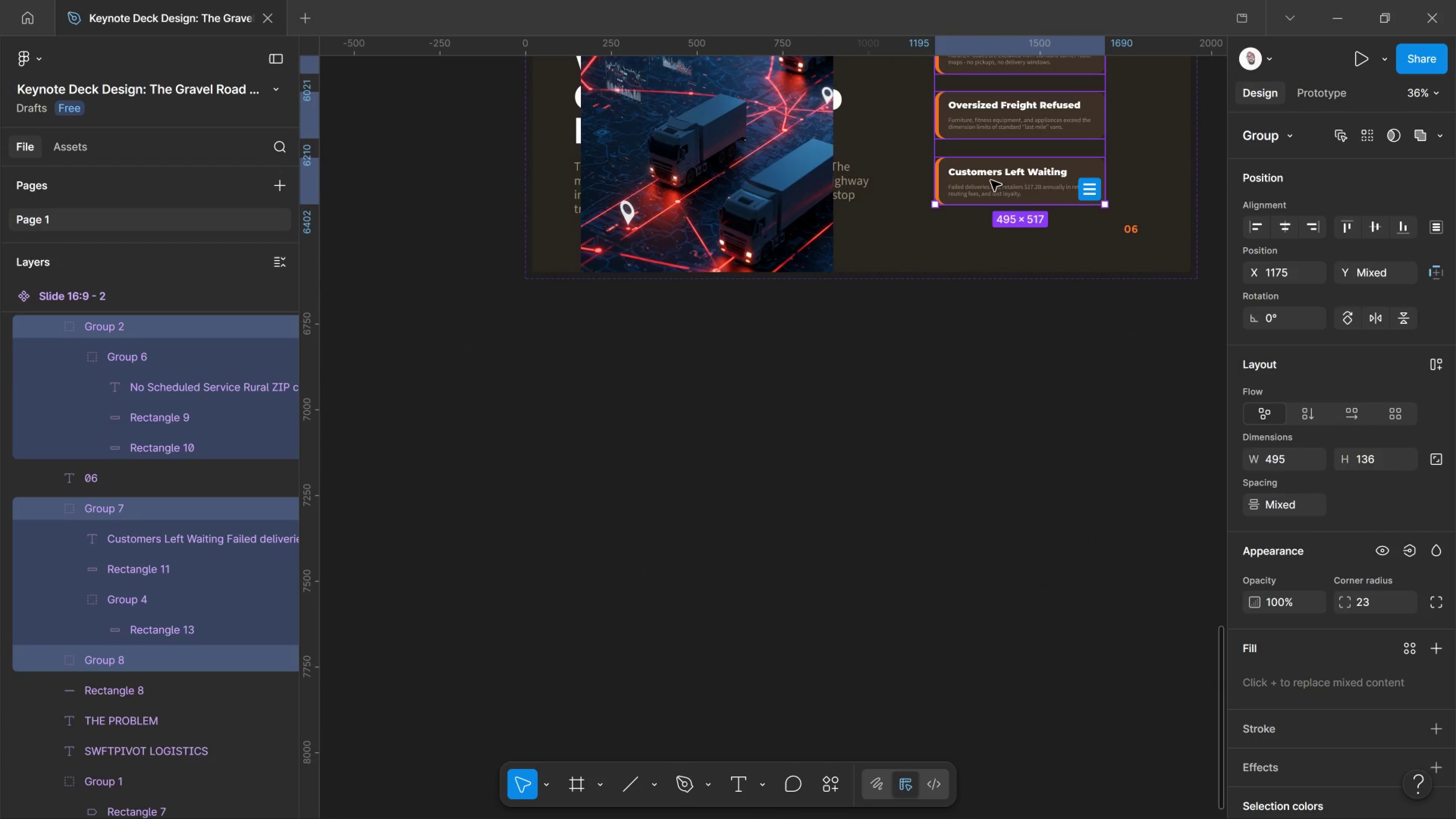 
scroll: coordinate [991, 180], scroll_direction: down, amount: 17.0
 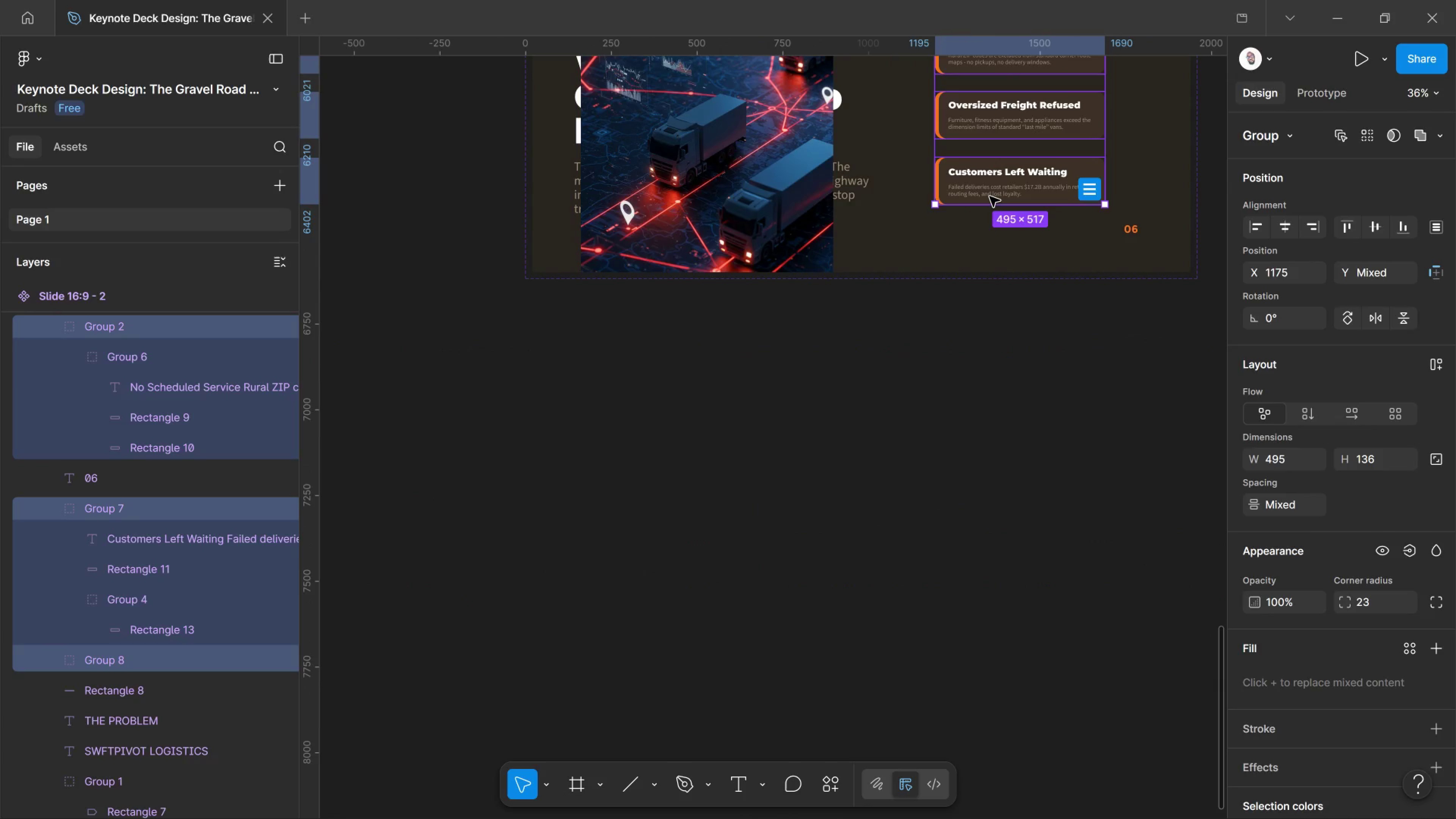 
scroll: coordinate [989, 196], scroll_direction: none, amount: 0.0
 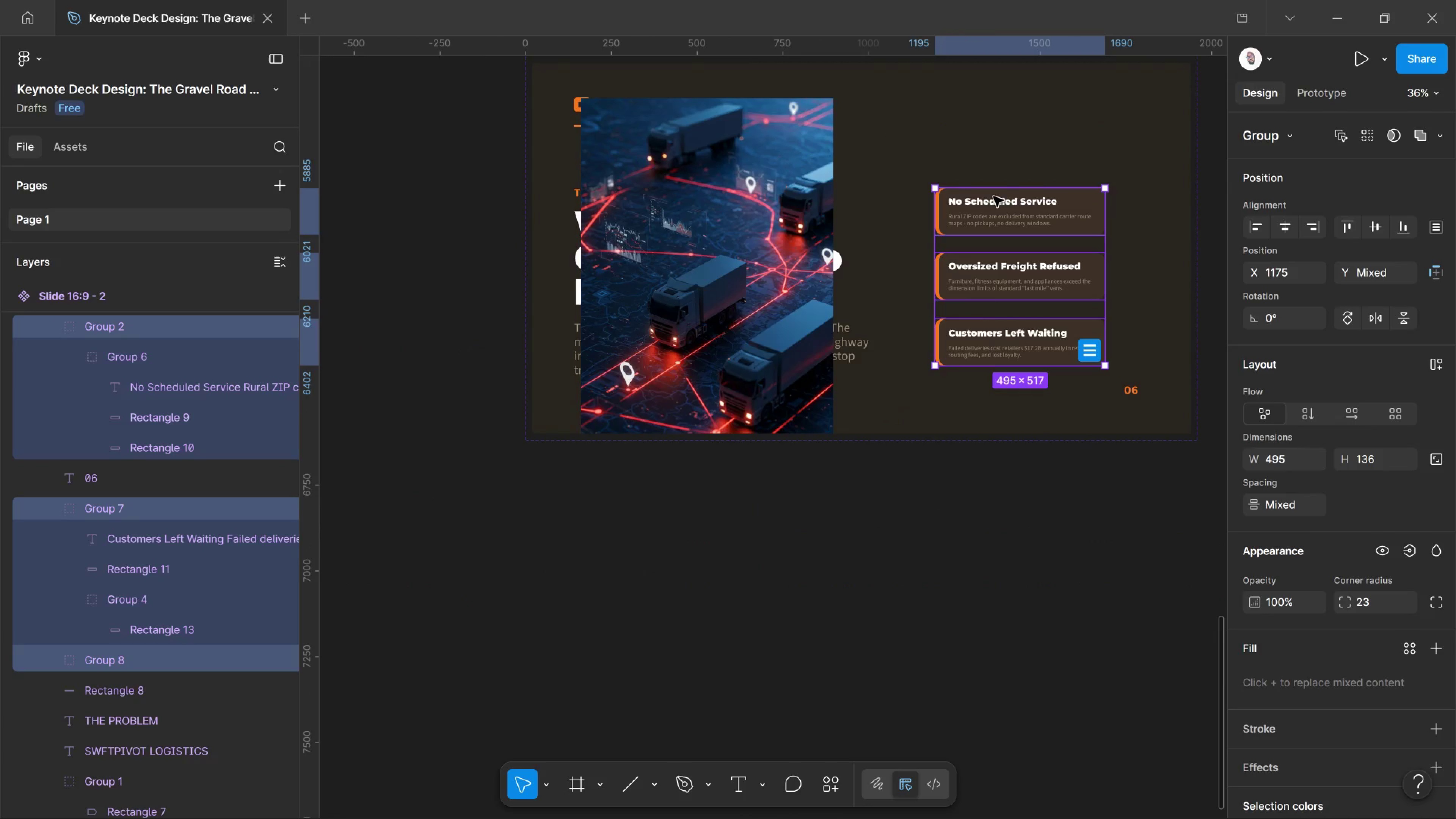 
scroll: coordinate [993, 196], scroll_direction: up, amount: 1.0
 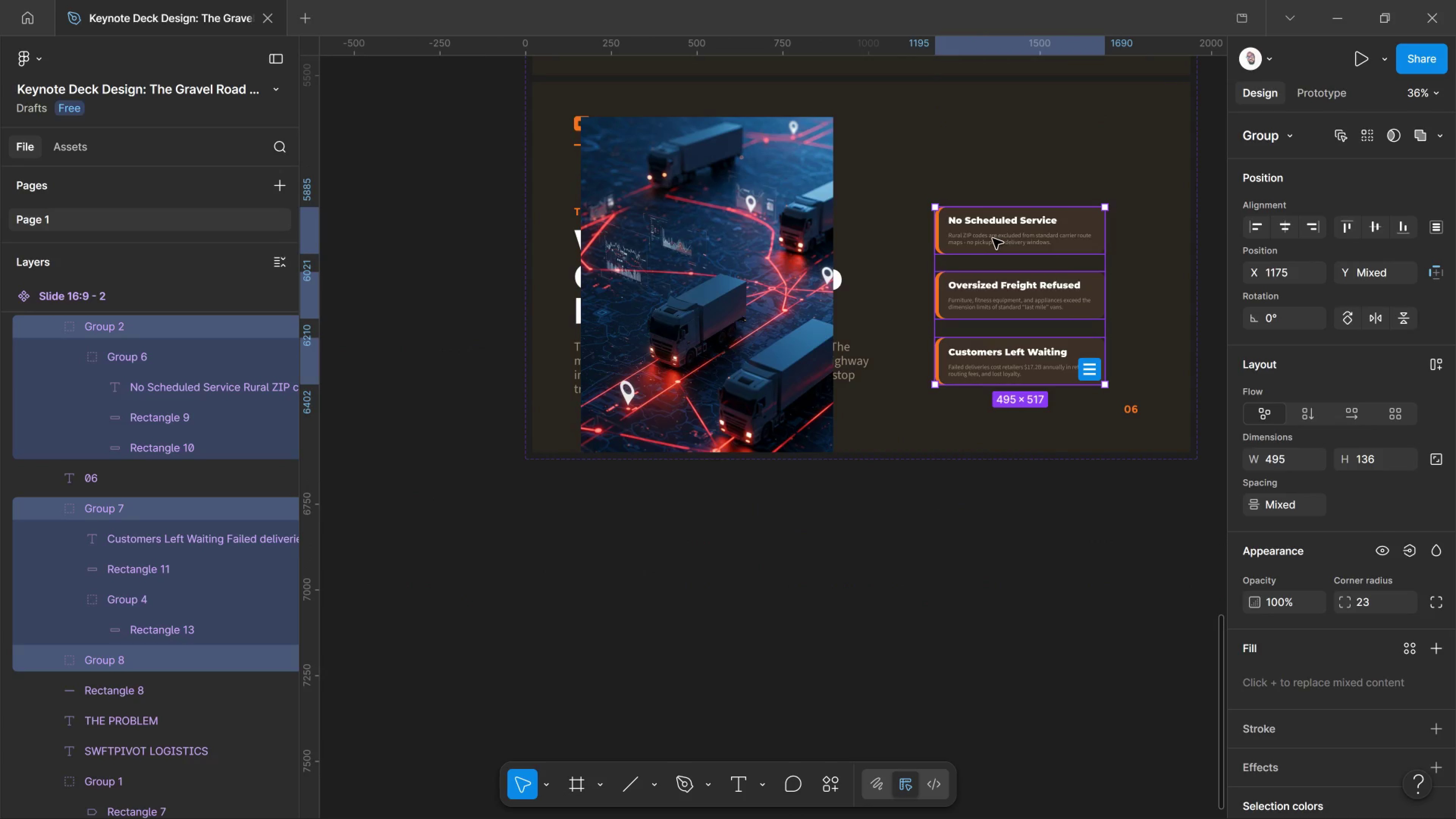 
key(K)
 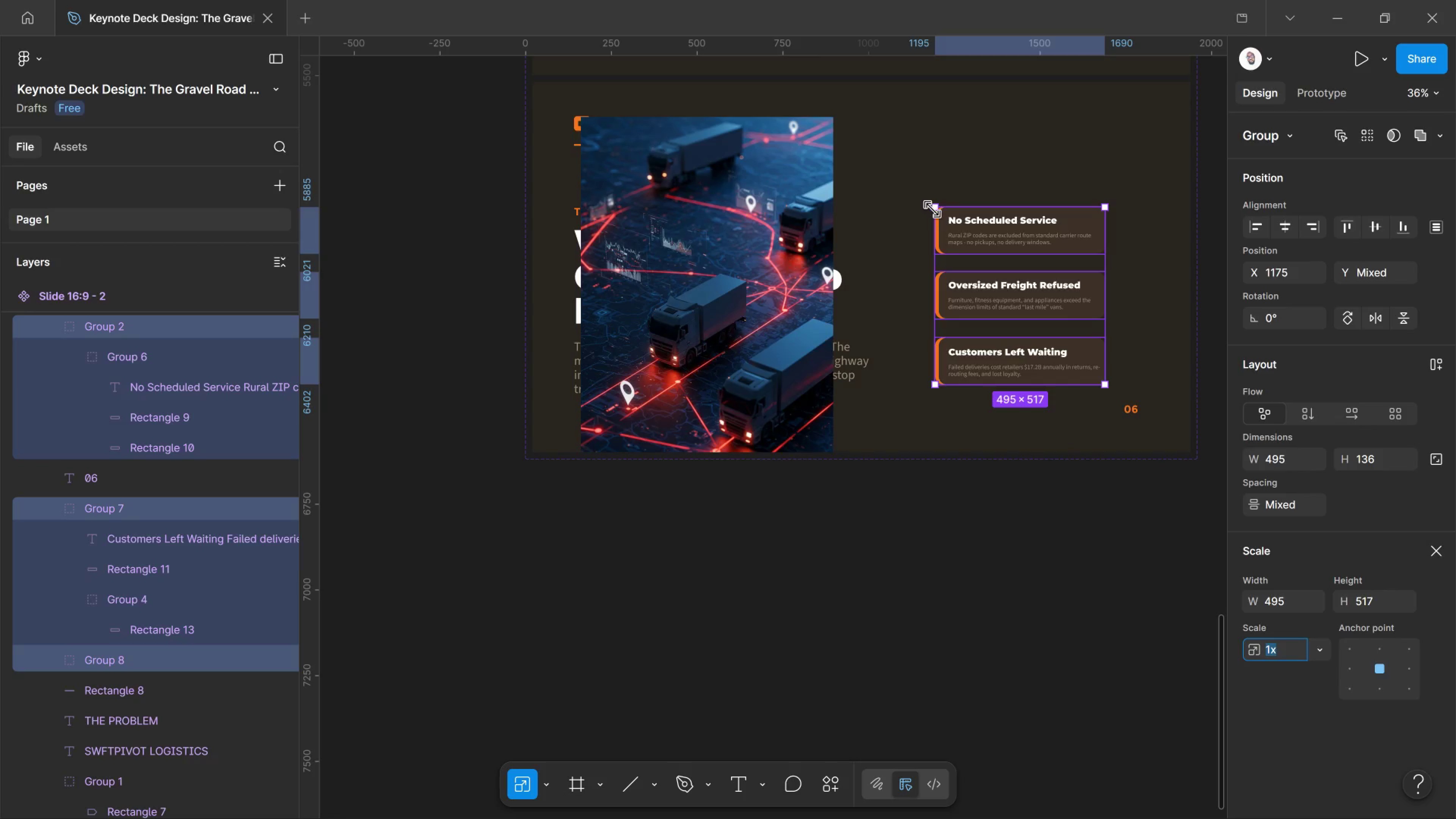 
left_click_drag(start_coordinate=[932, 209], to_coordinate=[959, 235])
 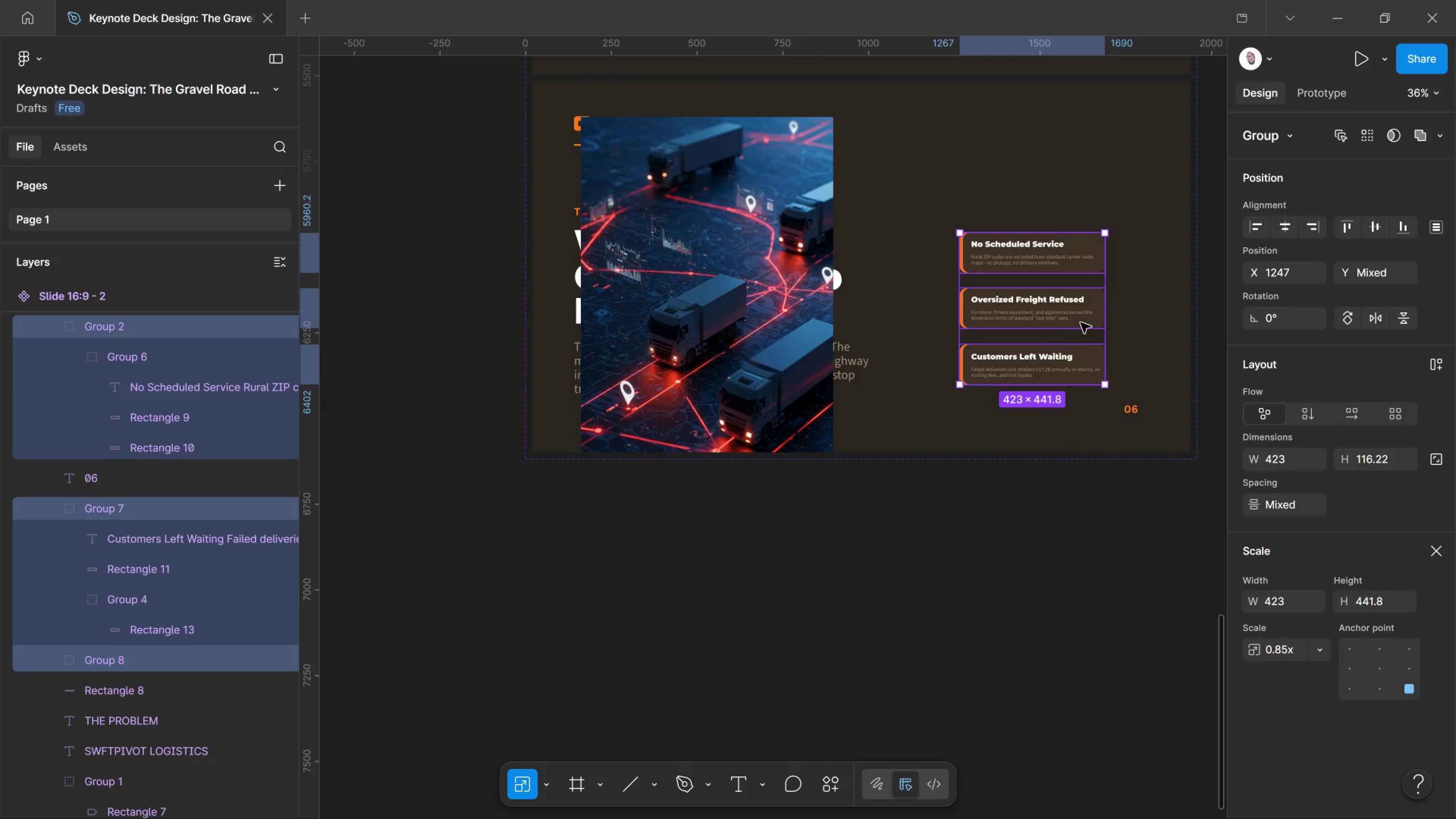 
left_click_drag(start_coordinate=[1102, 320], to_coordinate=[1119, 323])
 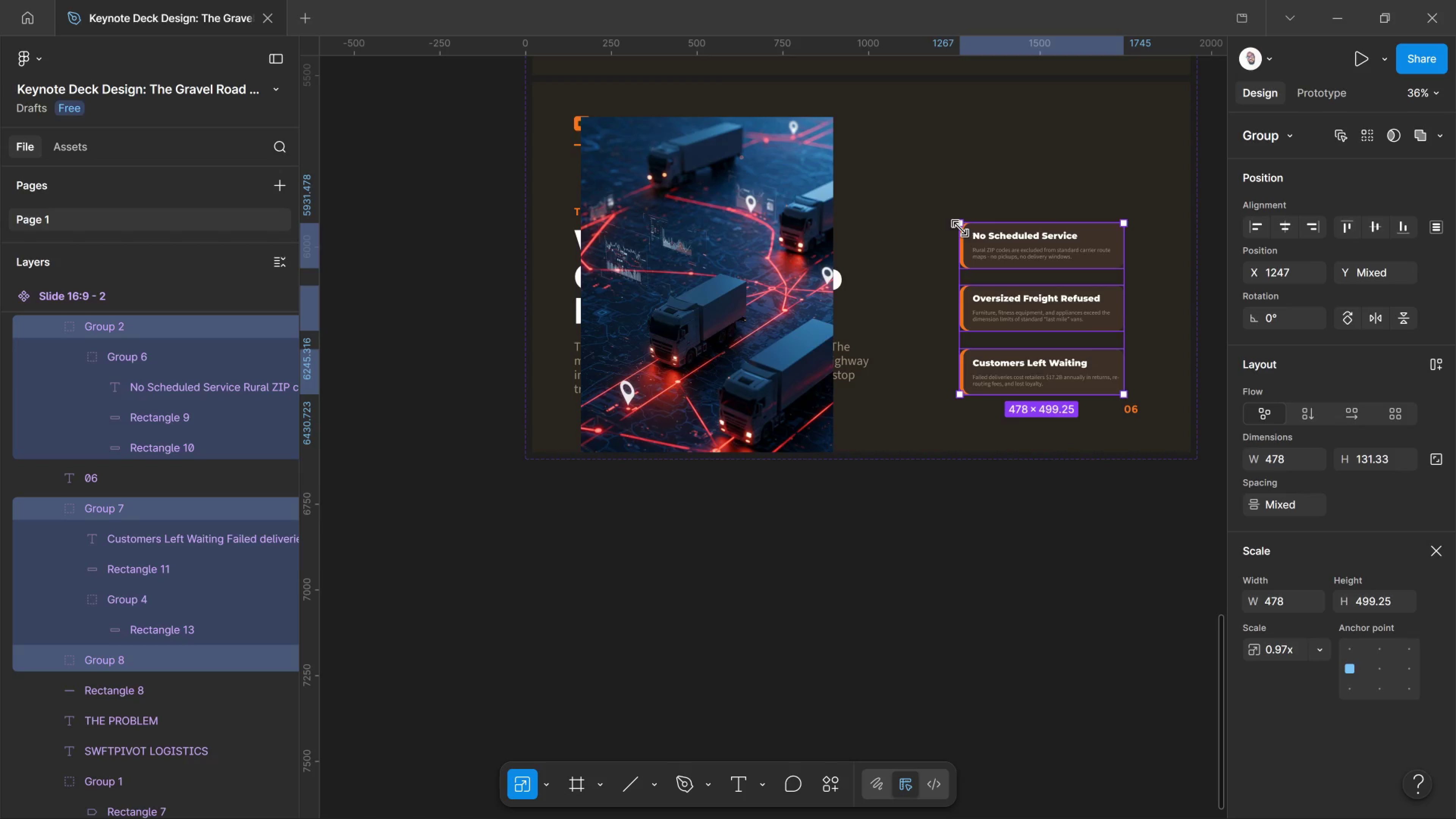 
left_click_drag(start_coordinate=[960, 224], to_coordinate=[976, 235])
 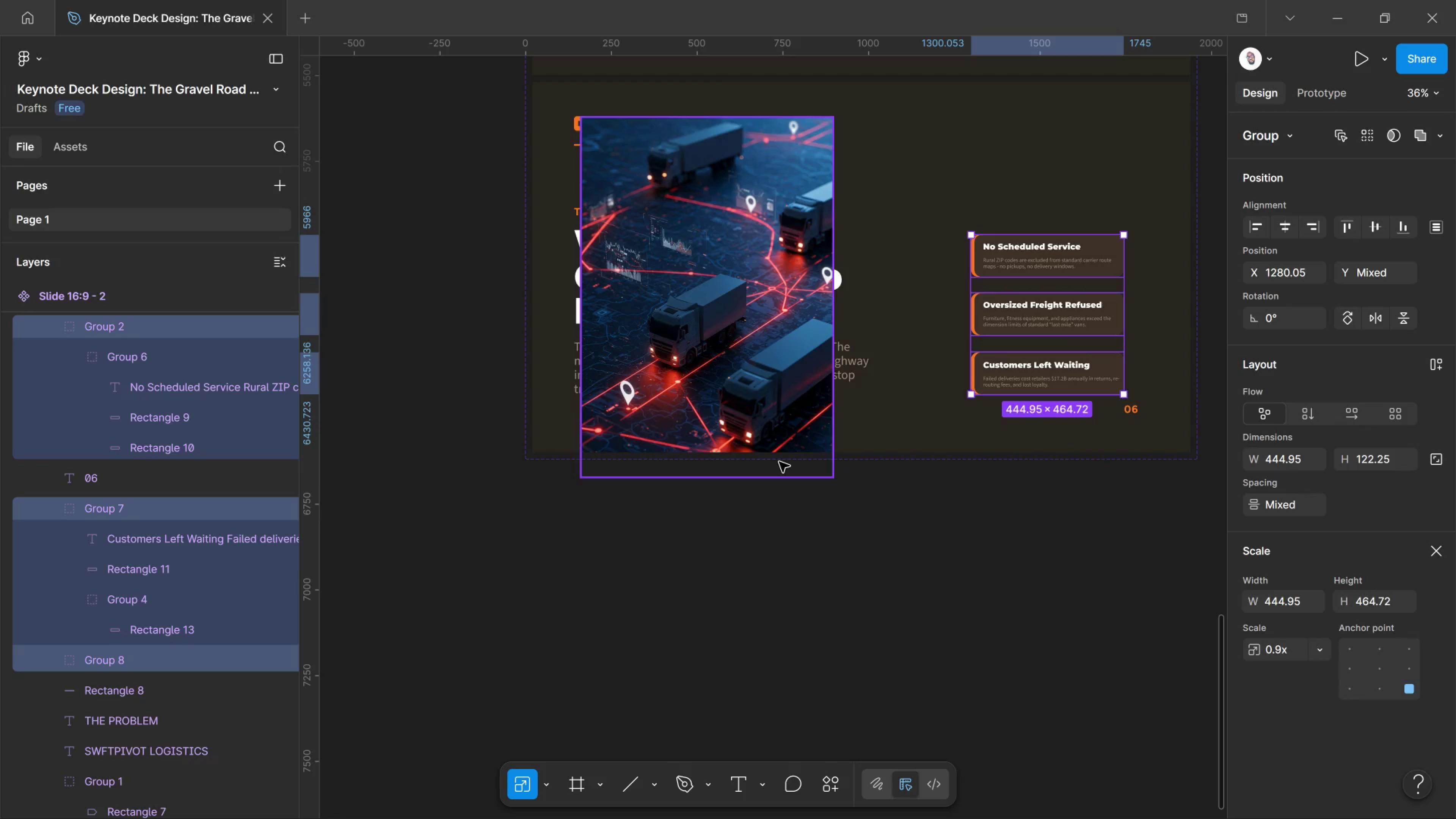 
left_click([708, 511])
 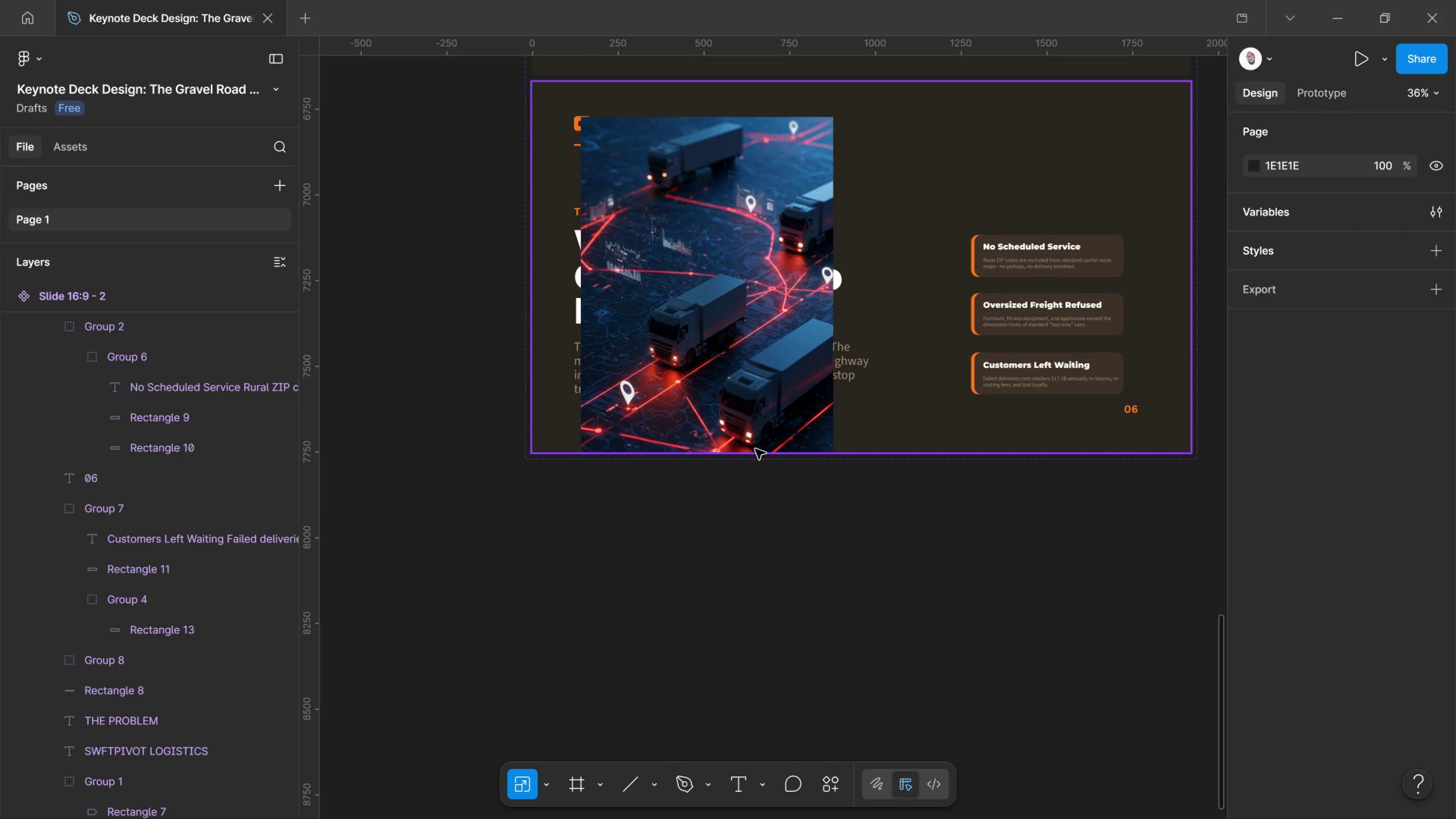 
left_click([801, 344])
 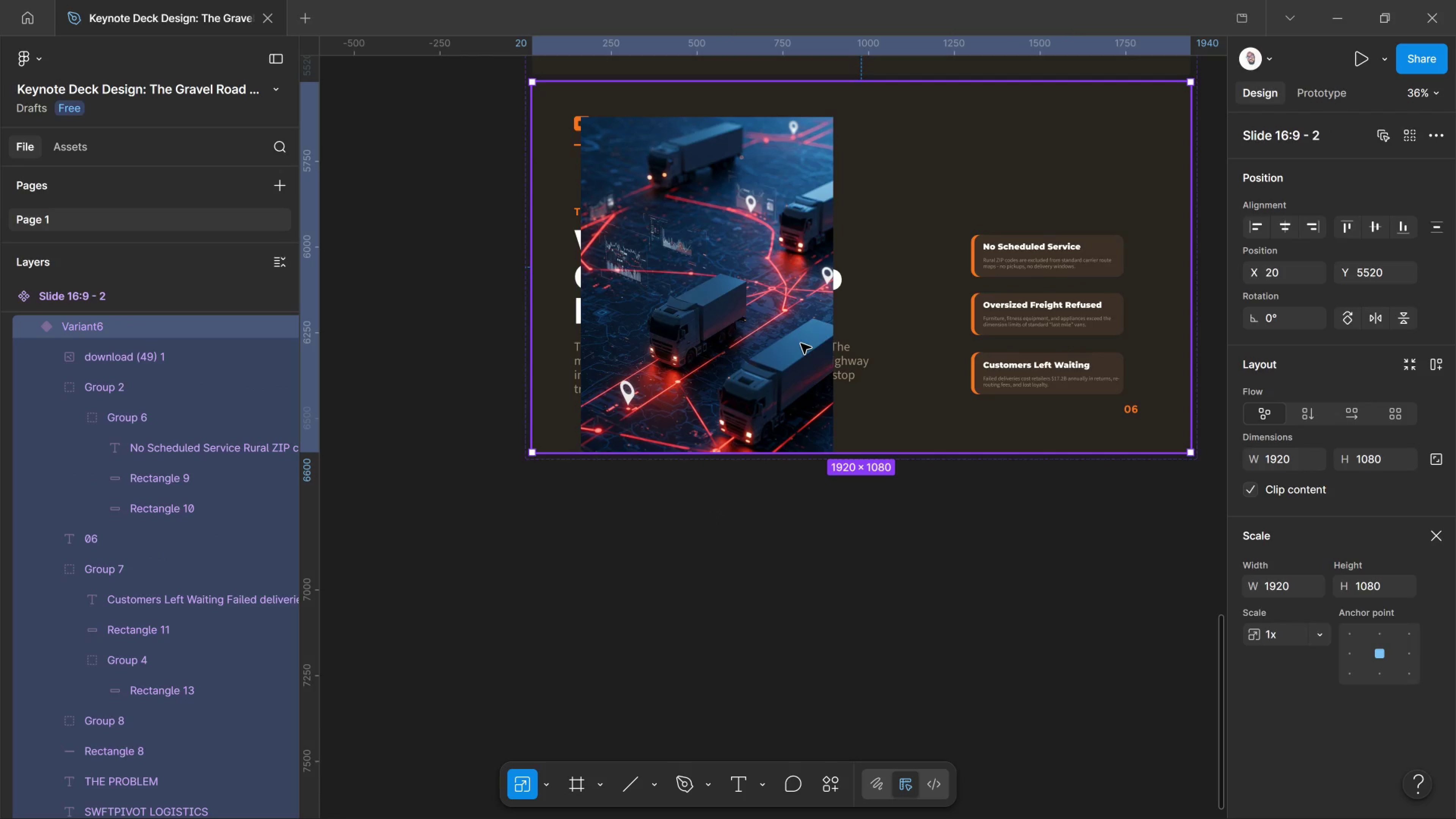 
hold_key(key=ControlLeft, duration=1.06)
left_click([801, 344])
 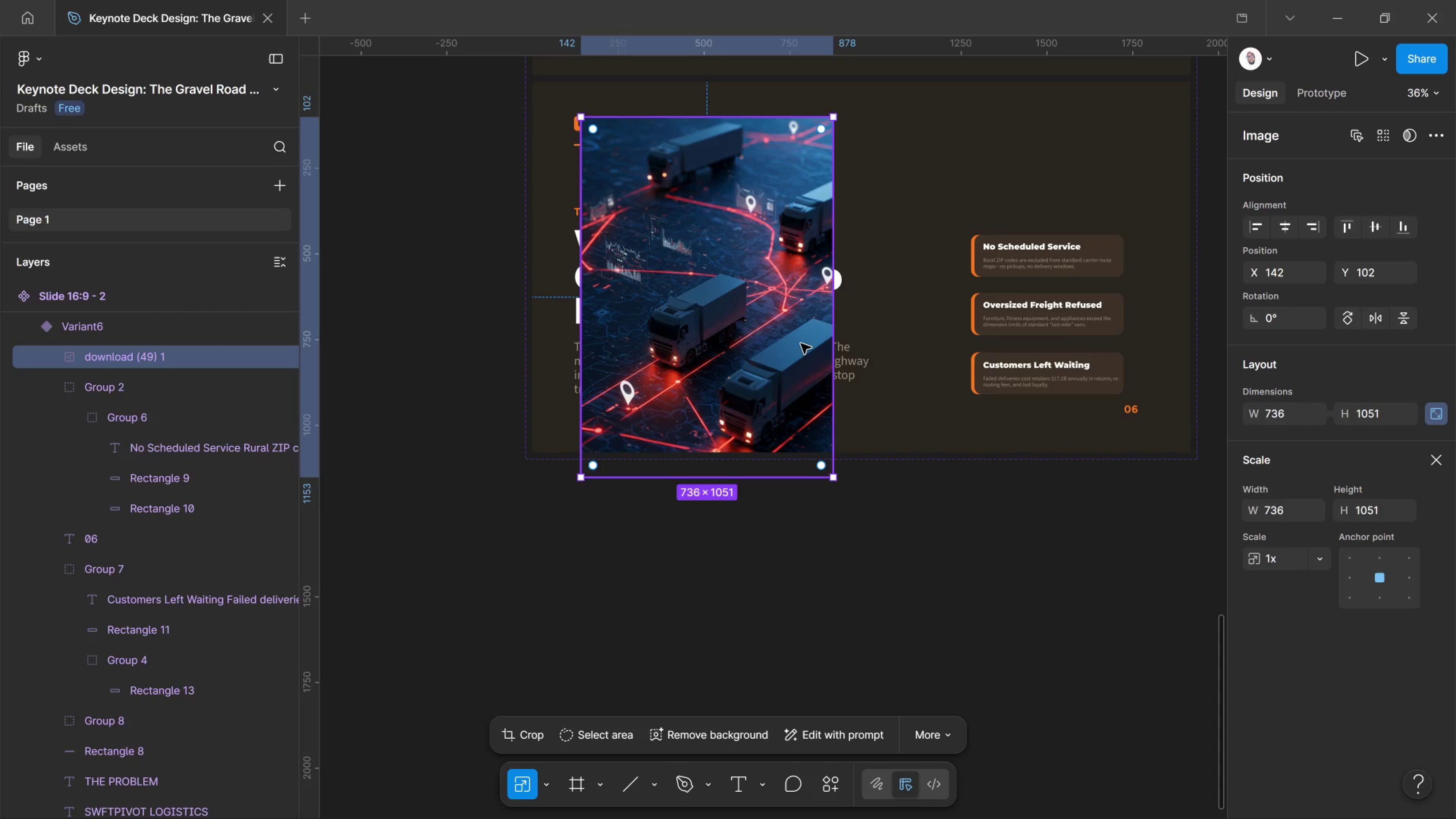 
wait(7.76)
 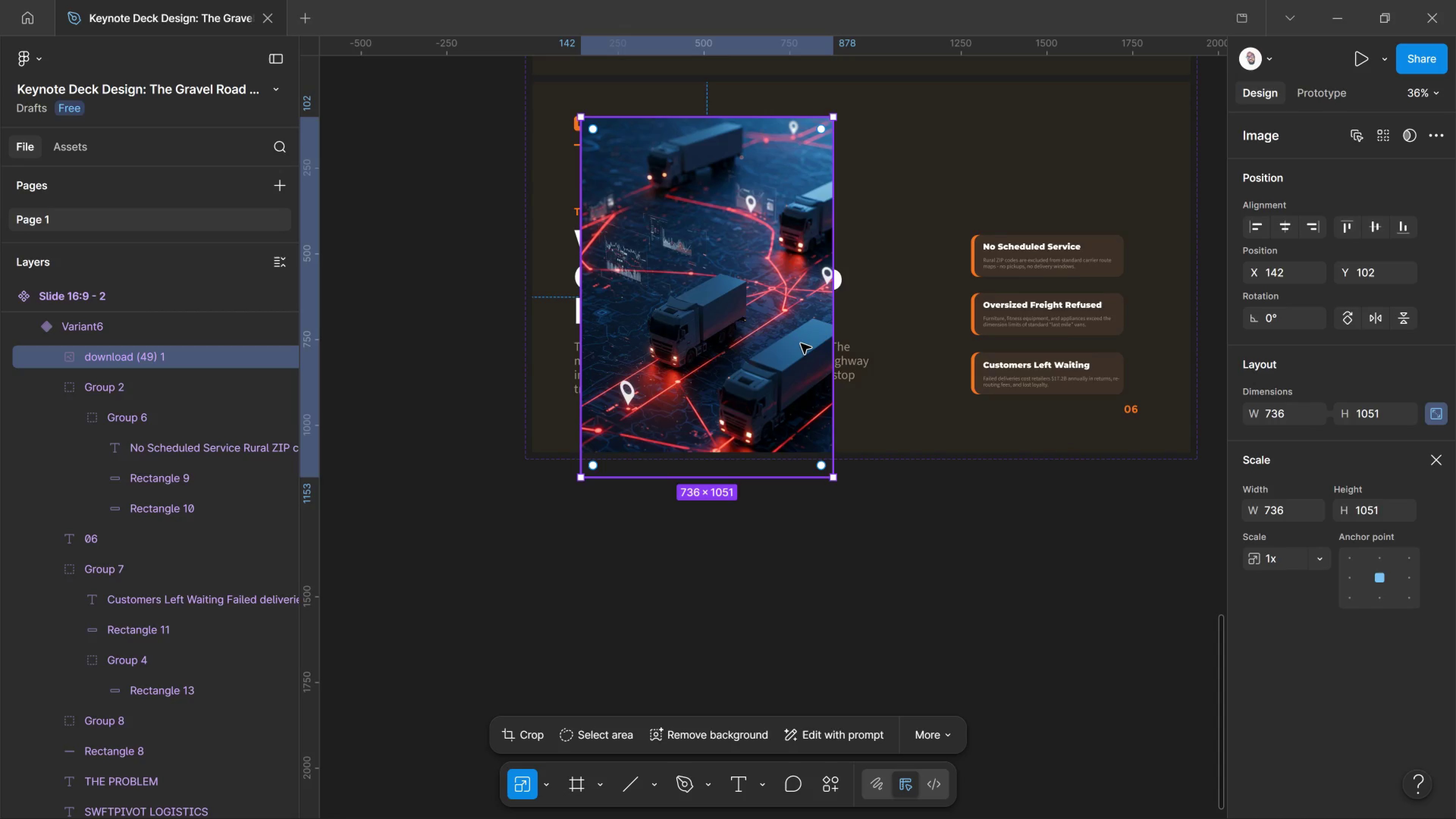 
scroll: coordinate [646, 315], scroll_direction: up, amount: 3.0
 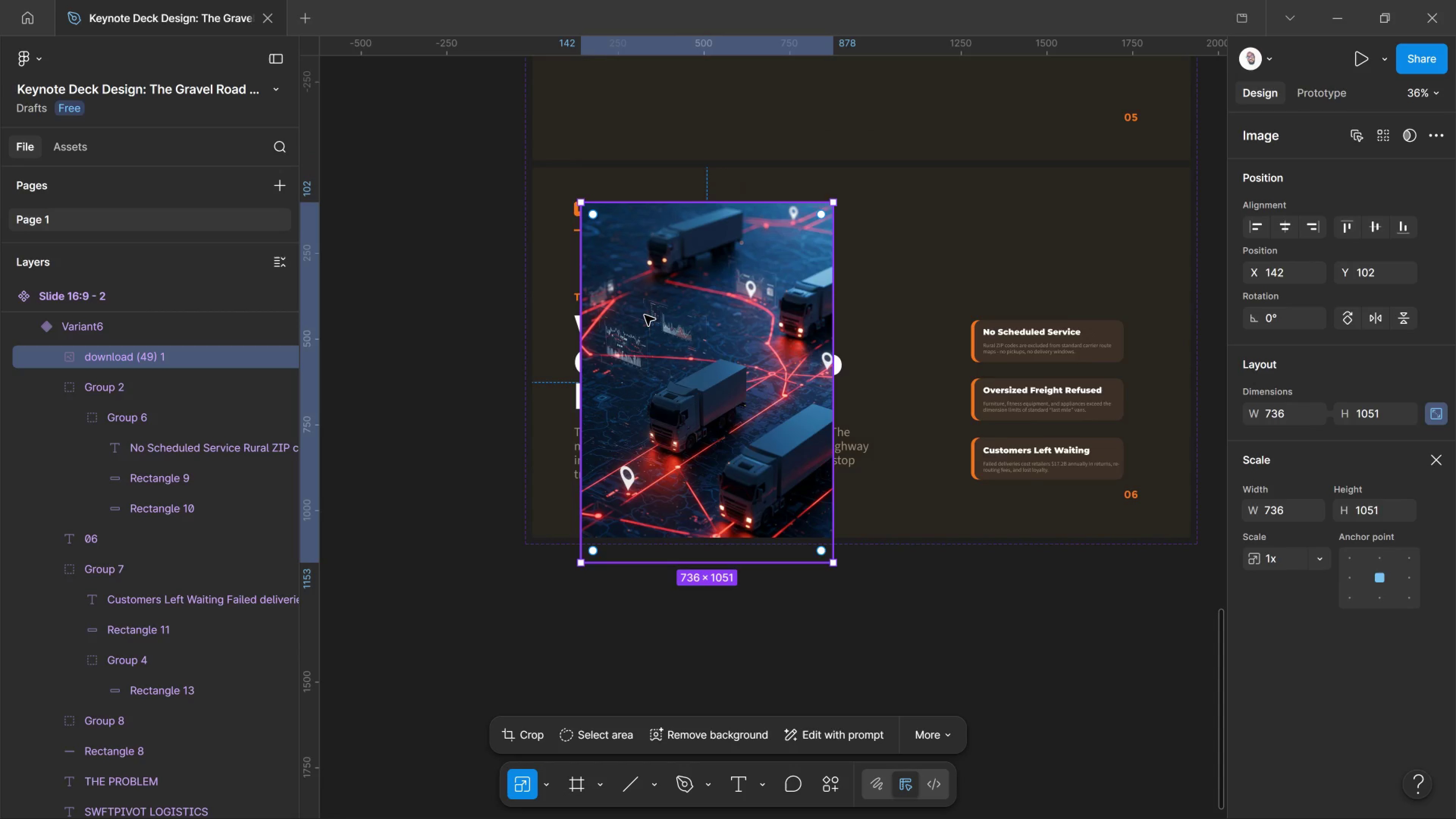 
left_click_drag(start_coordinate=[645, 315], to_coordinate=[369, 406])
 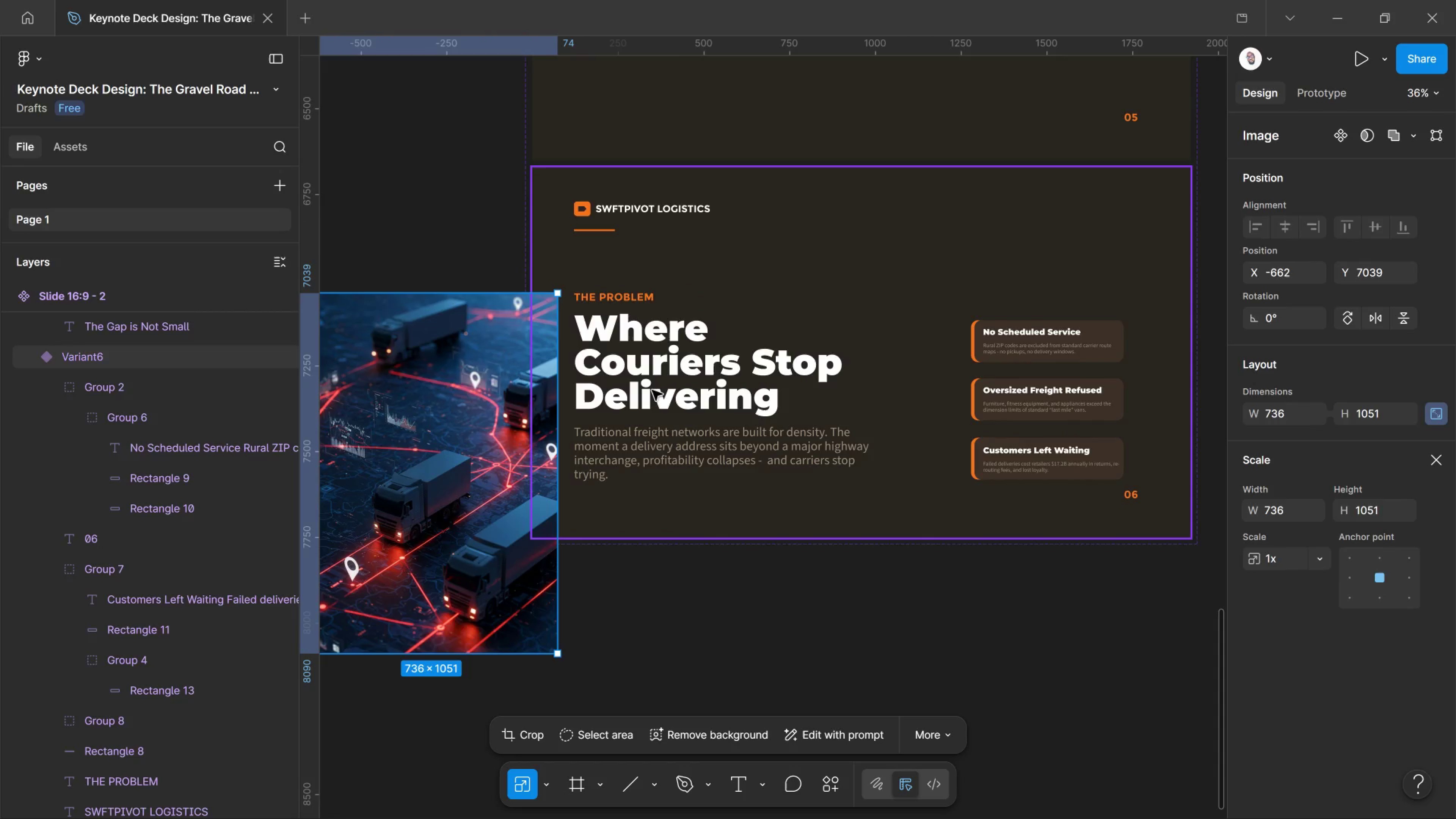 
wait(5.33)
 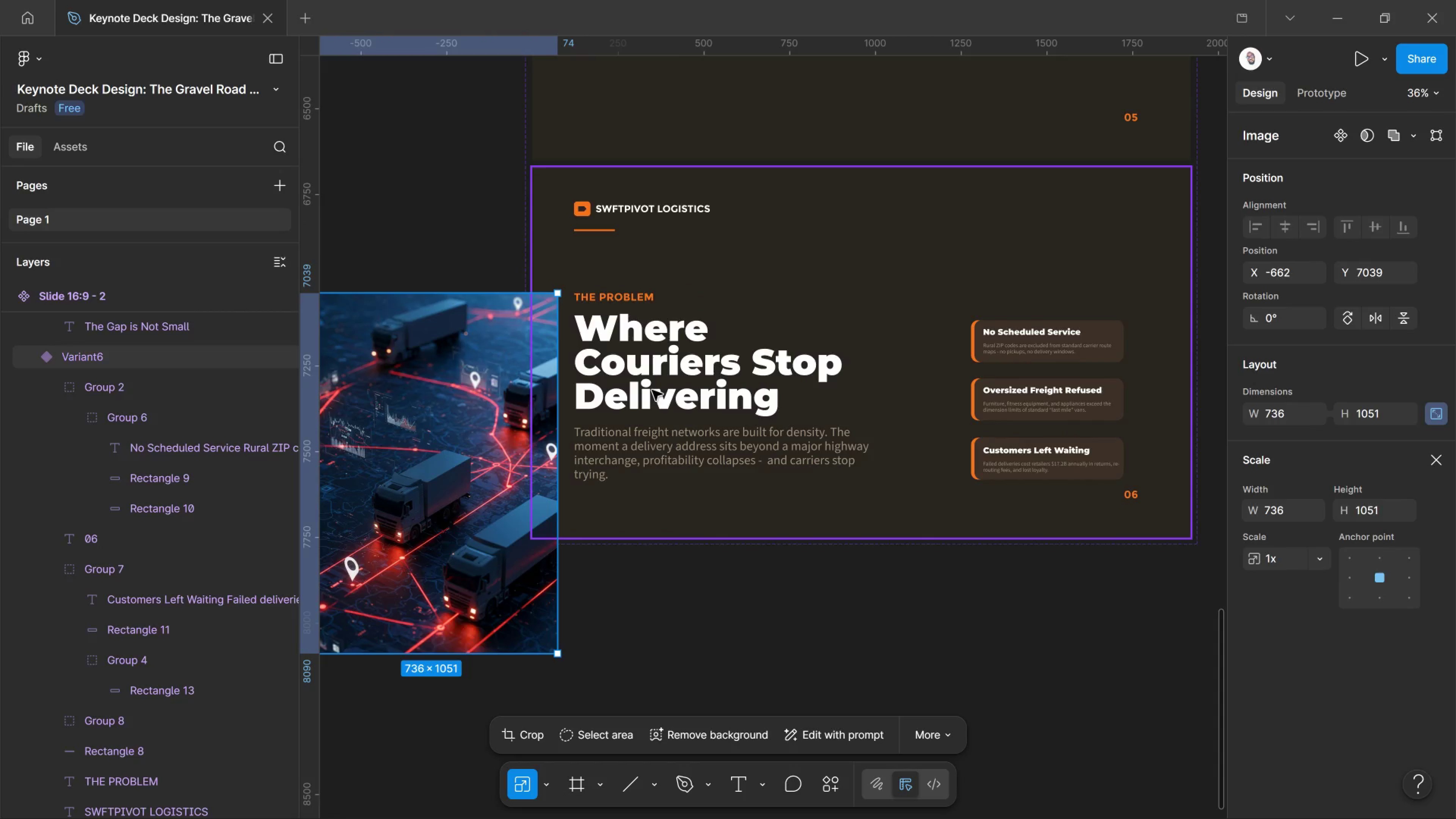 
double_click([732, 397])
 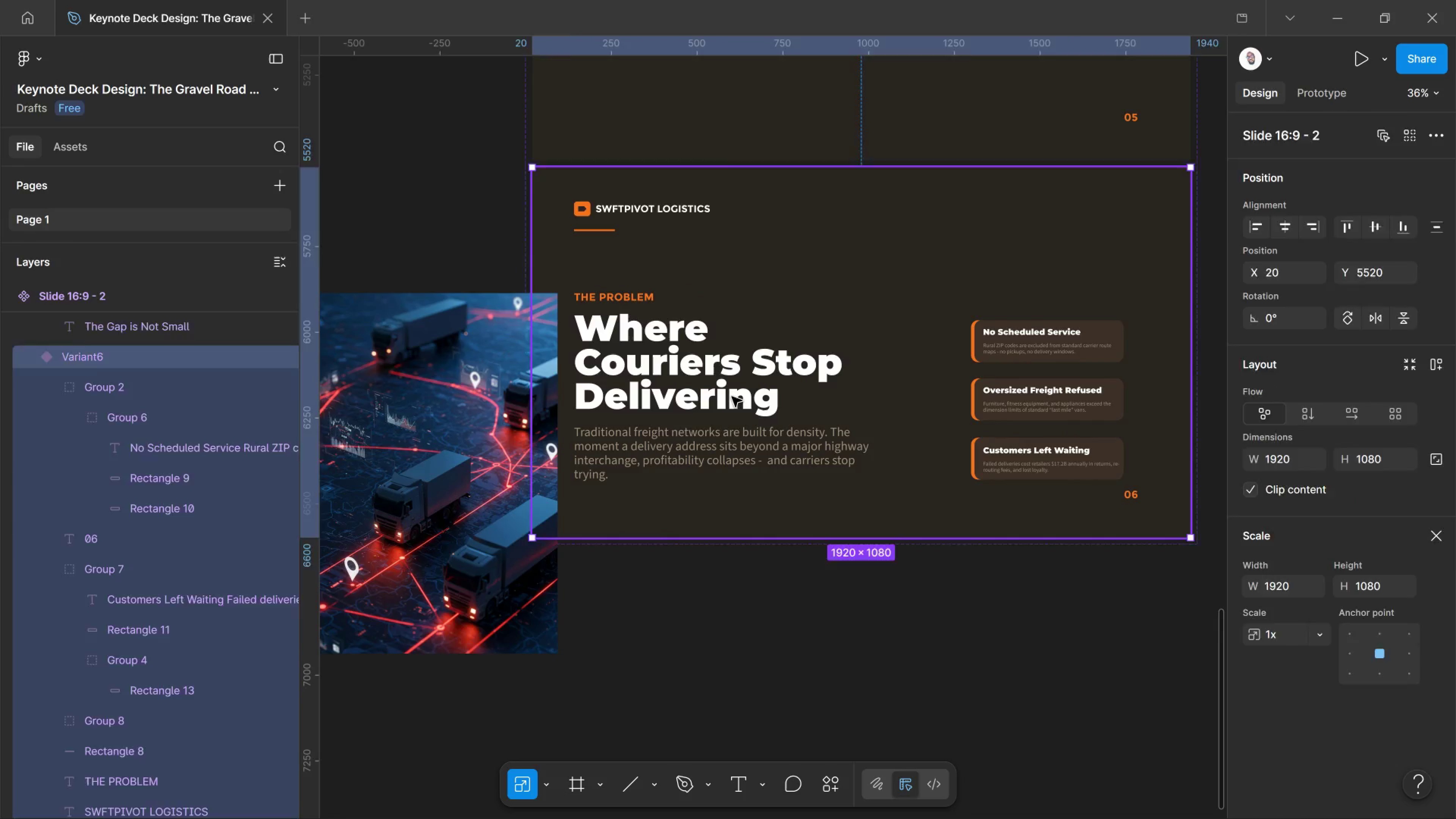 
triple_click([732, 397])
 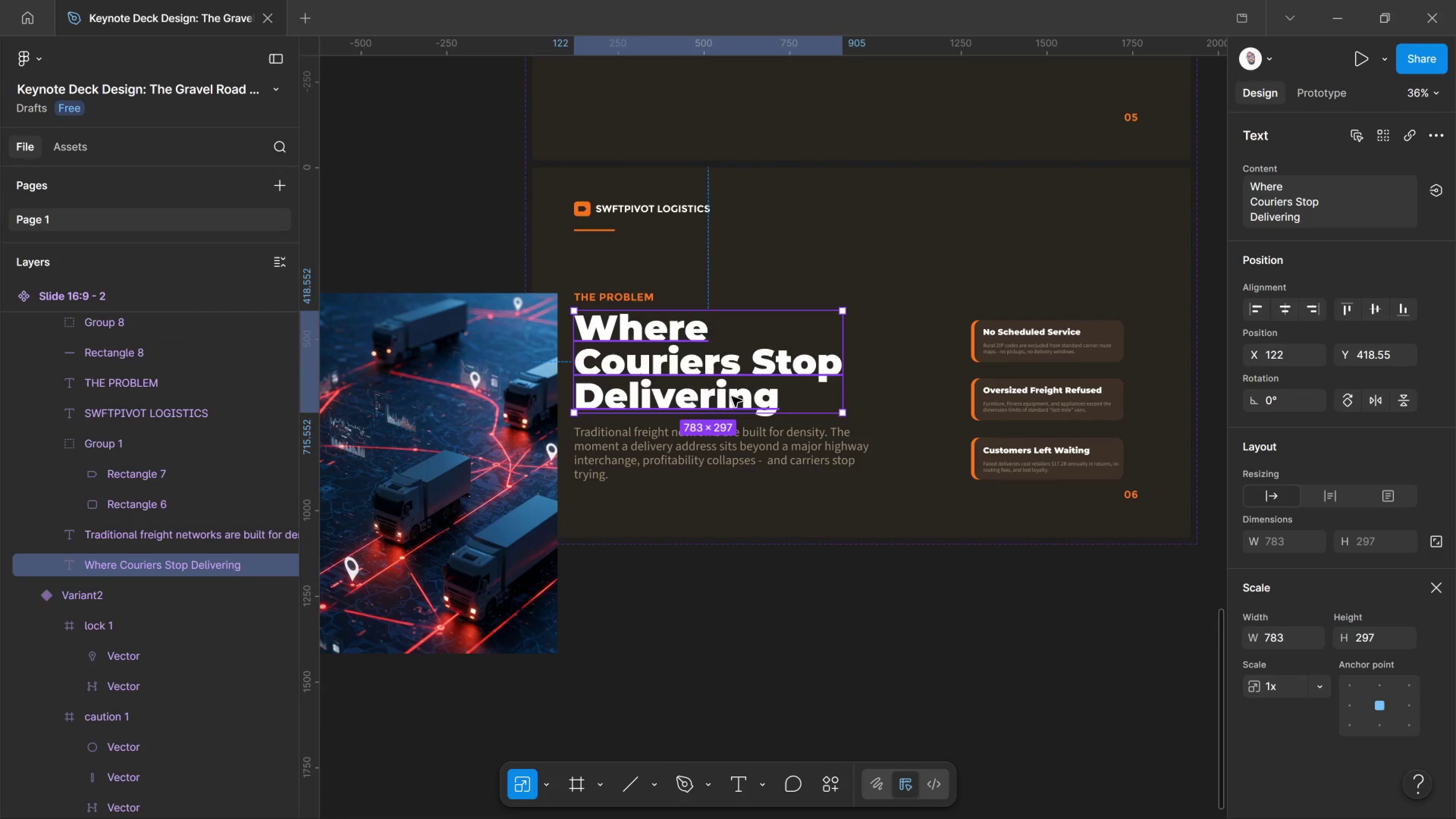 
triple_click([732, 397])
 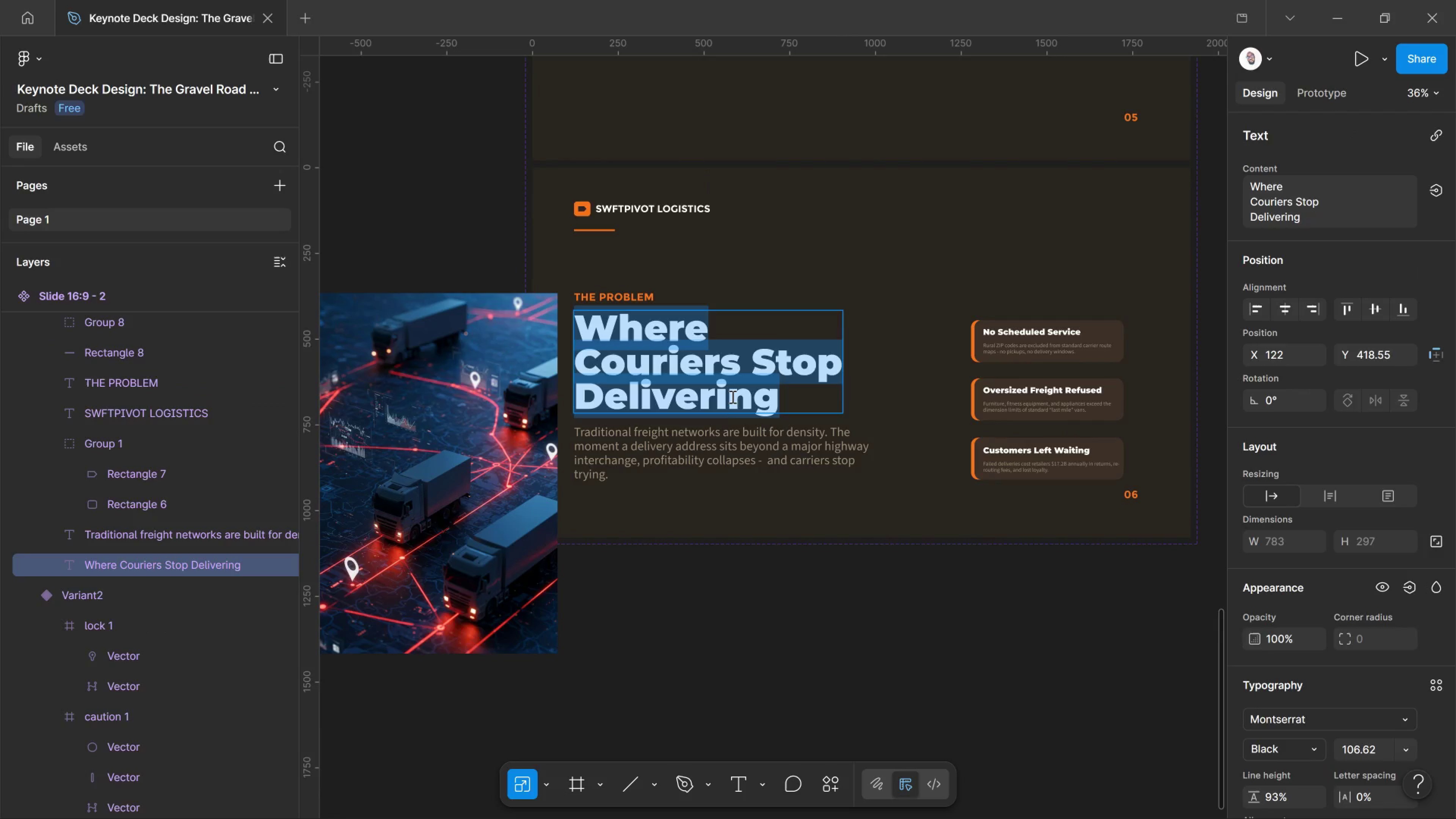 
double_click([732, 397])
 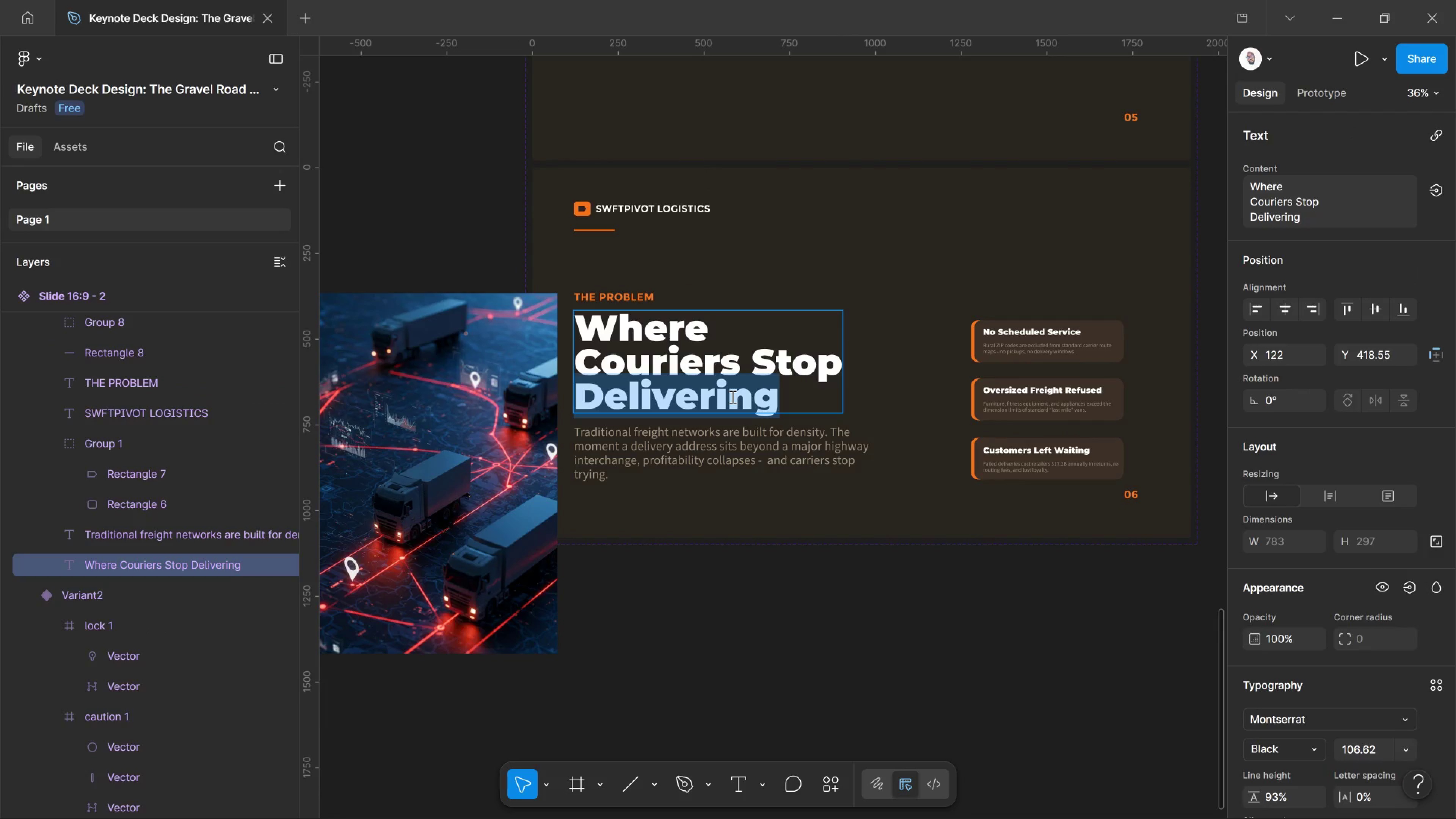 
key(Control+A)
 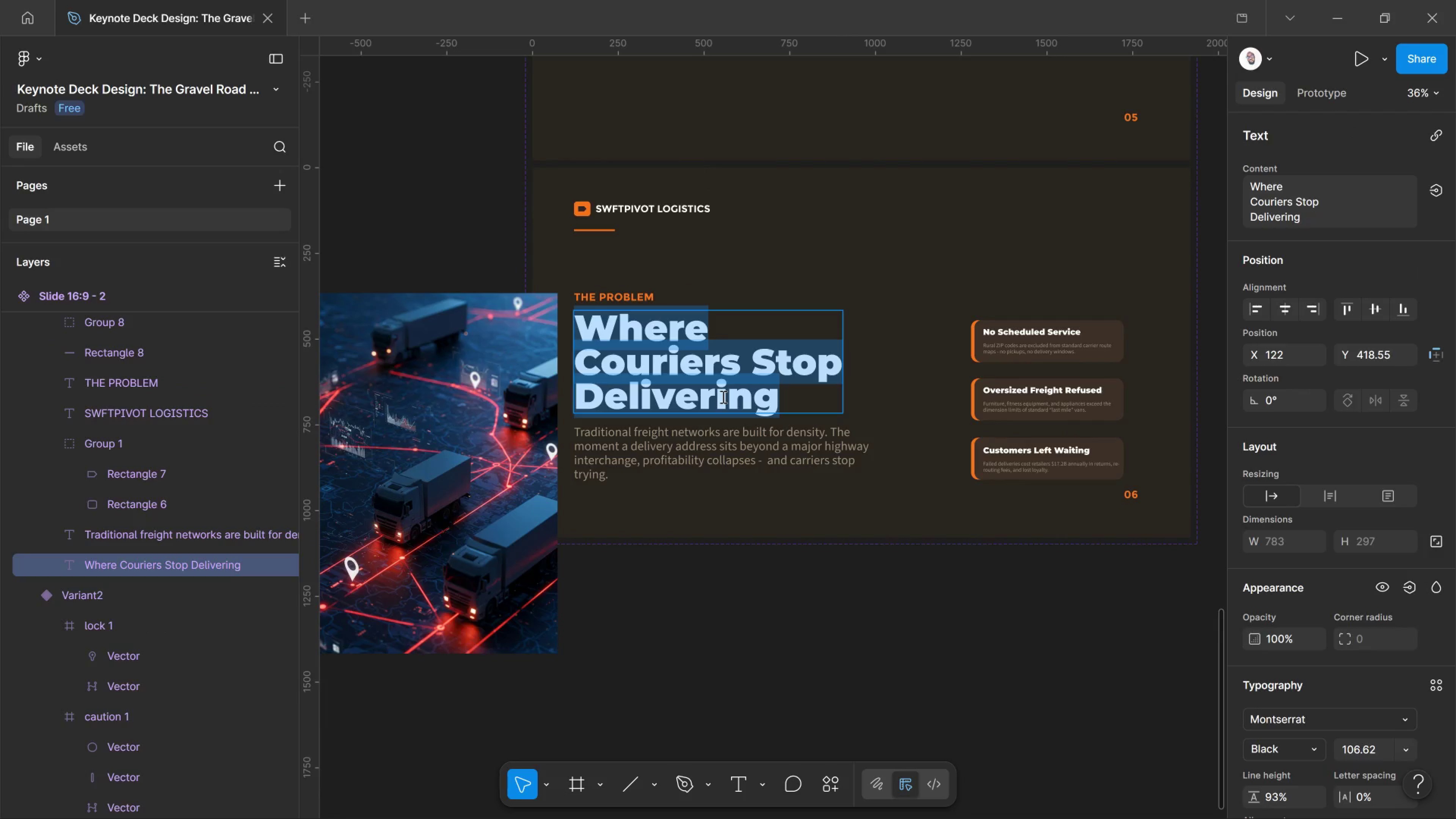 
key(Control+Shift+Comma)
 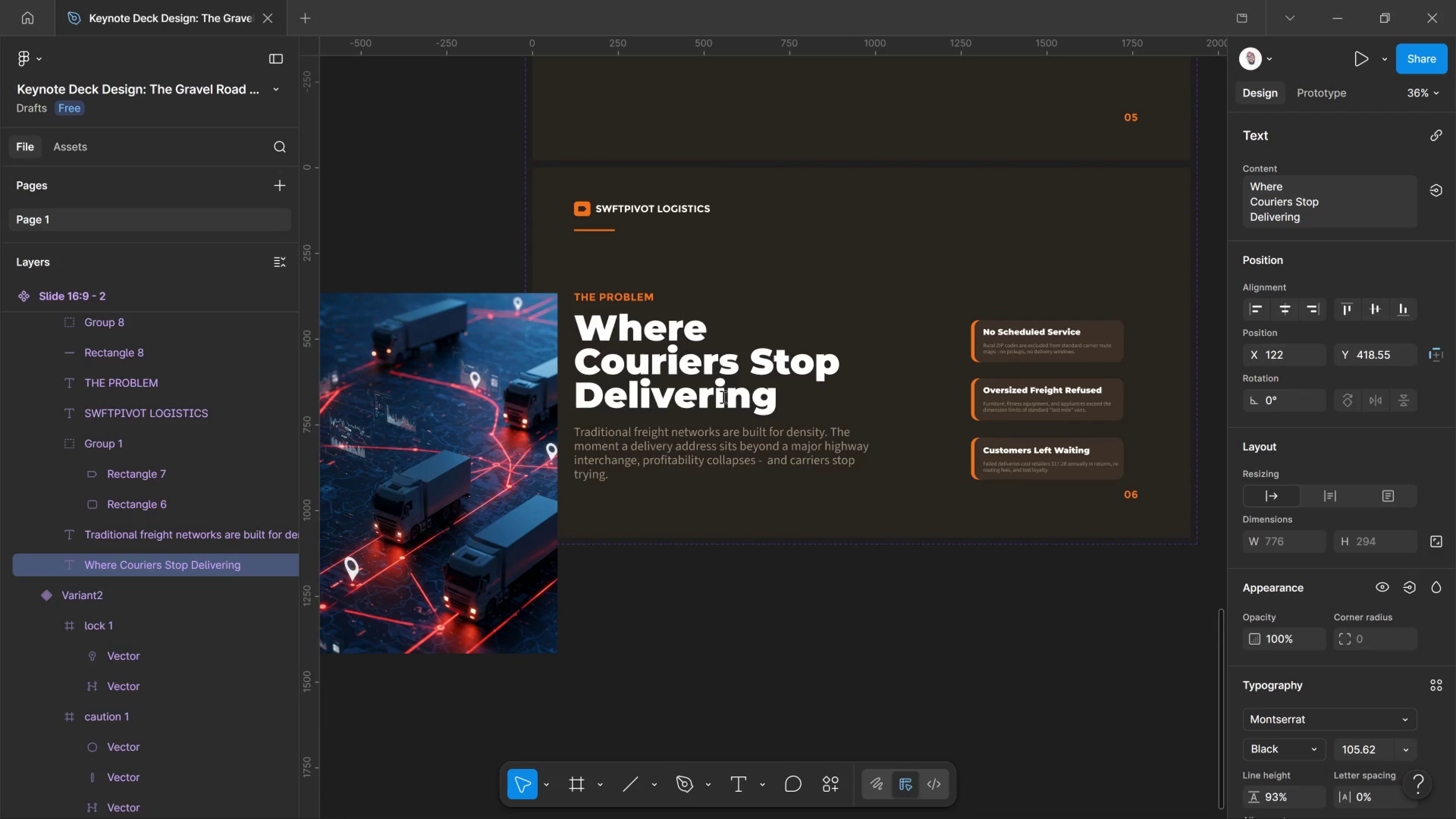 
key(Control+Shift+Comma)
 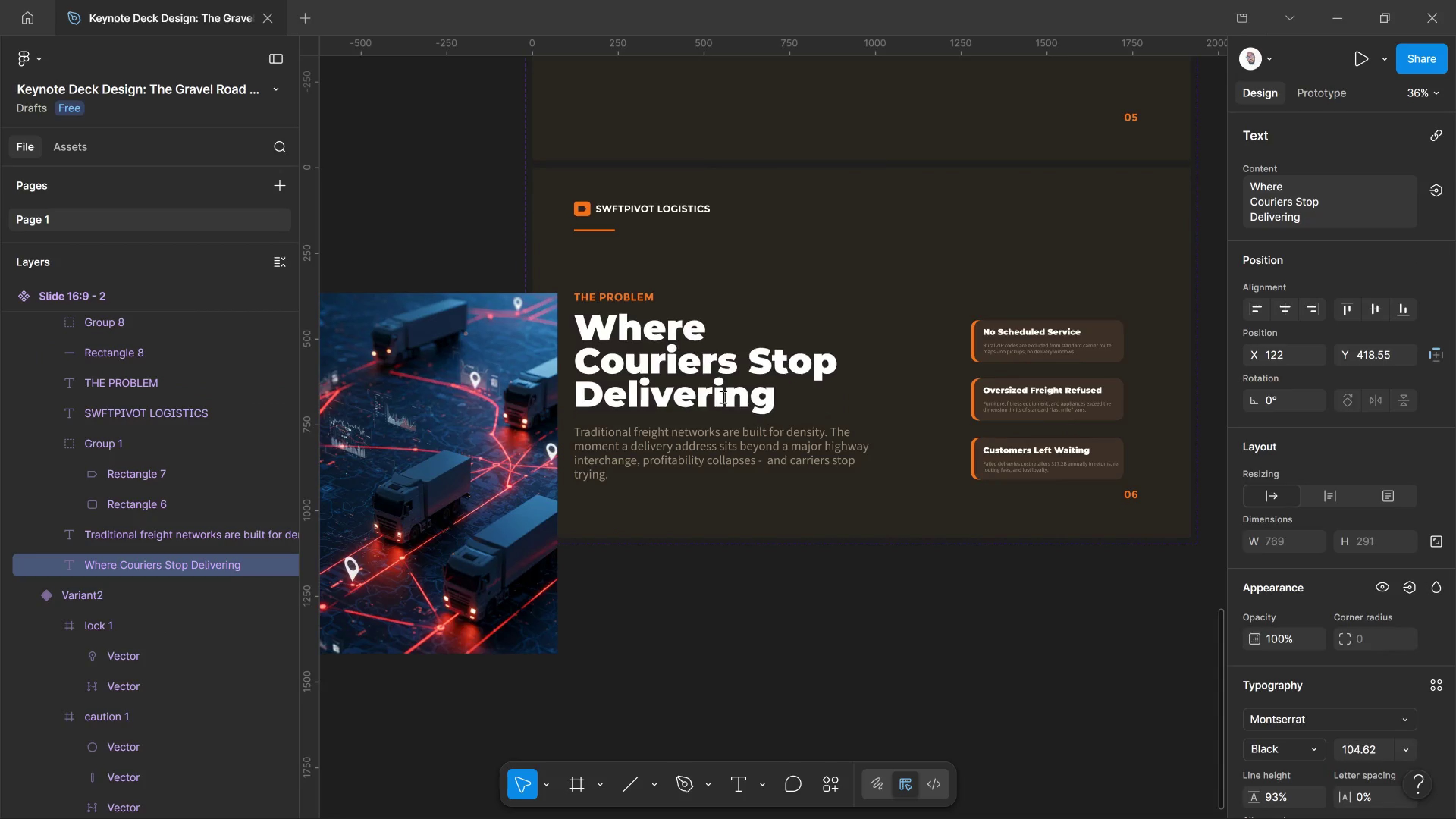 
key(Control+Shift+Comma)
 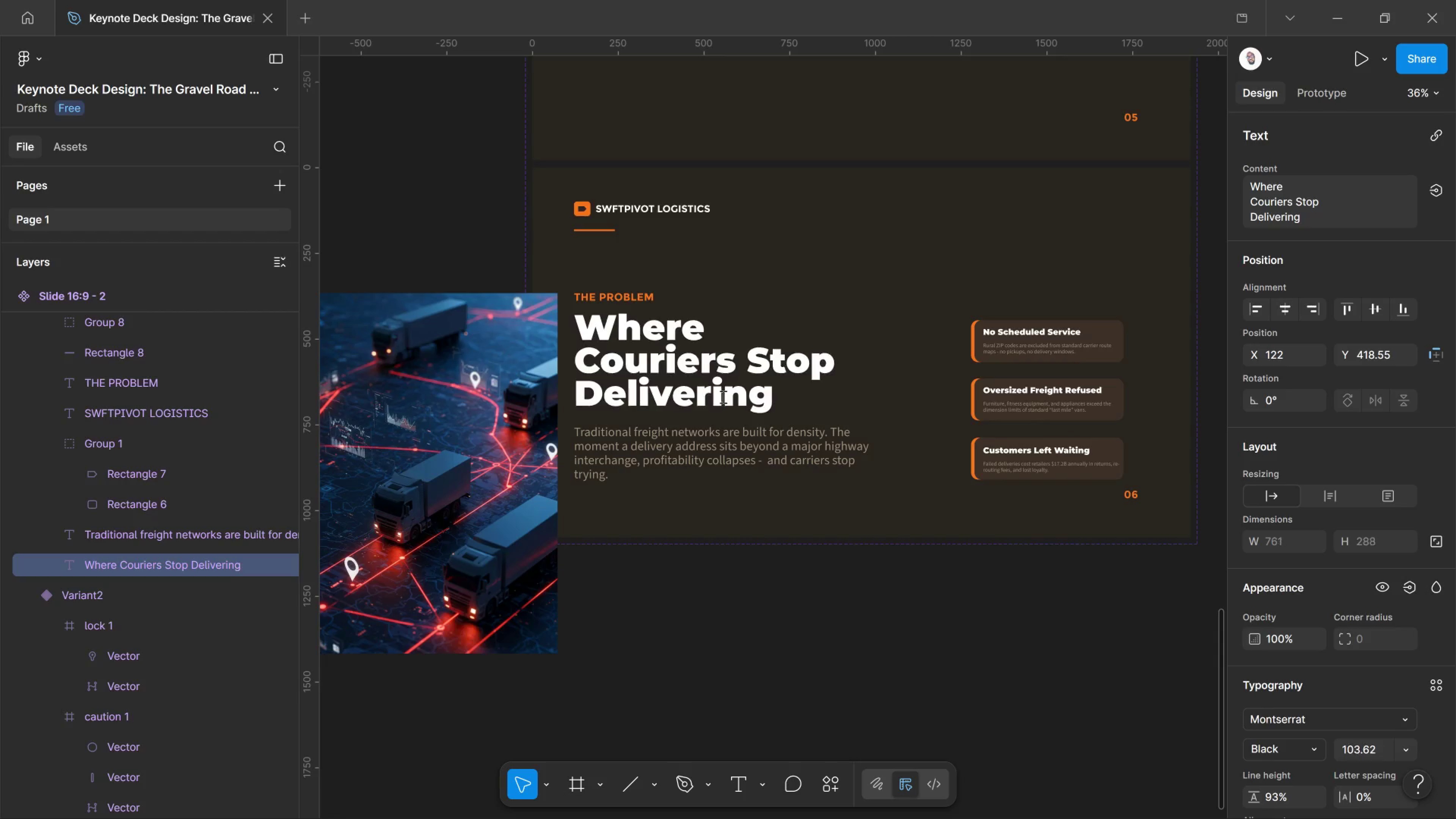 
key(Control+Shift+Comma)
 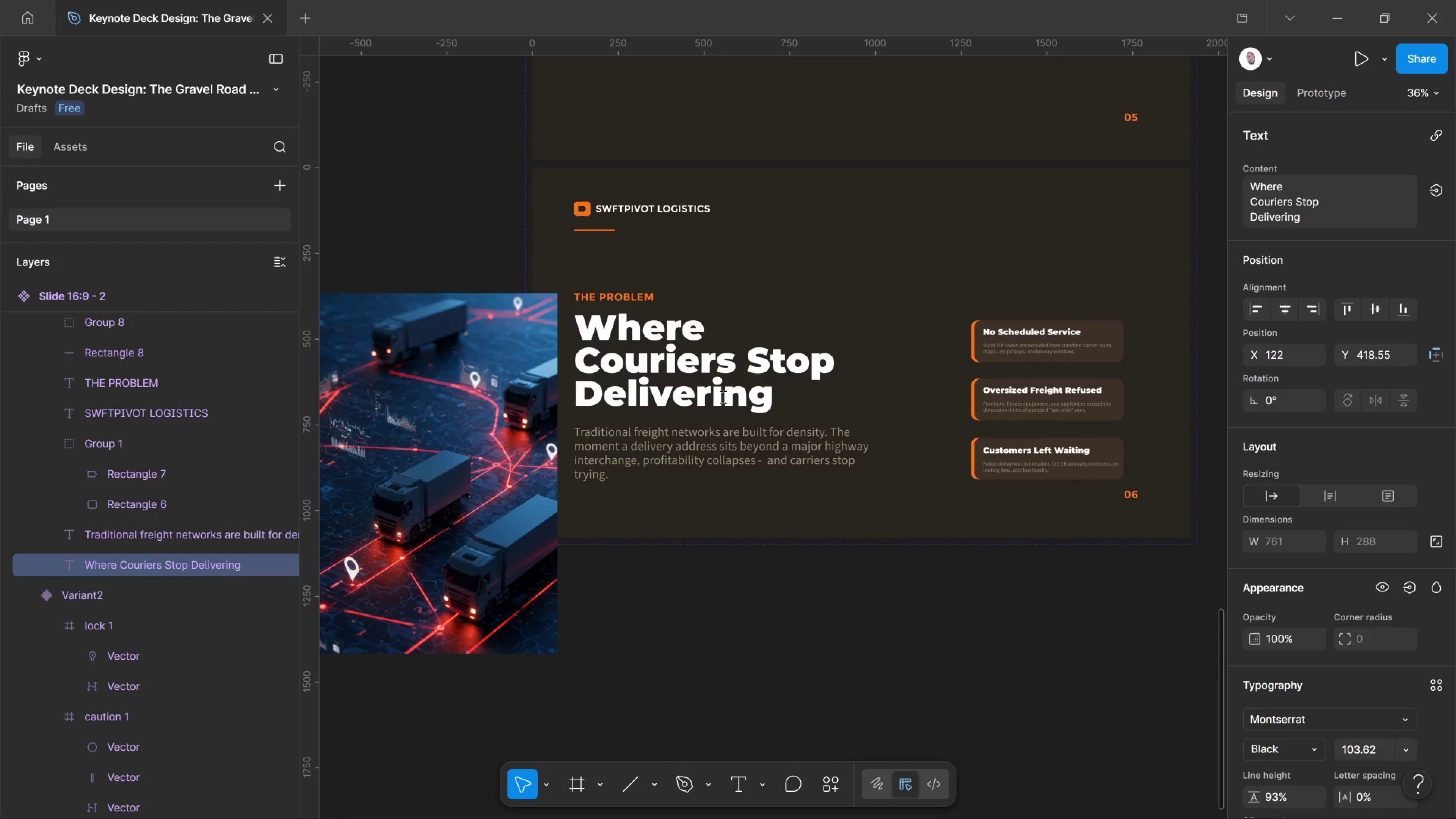 
key(Control+Shift+Comma)
 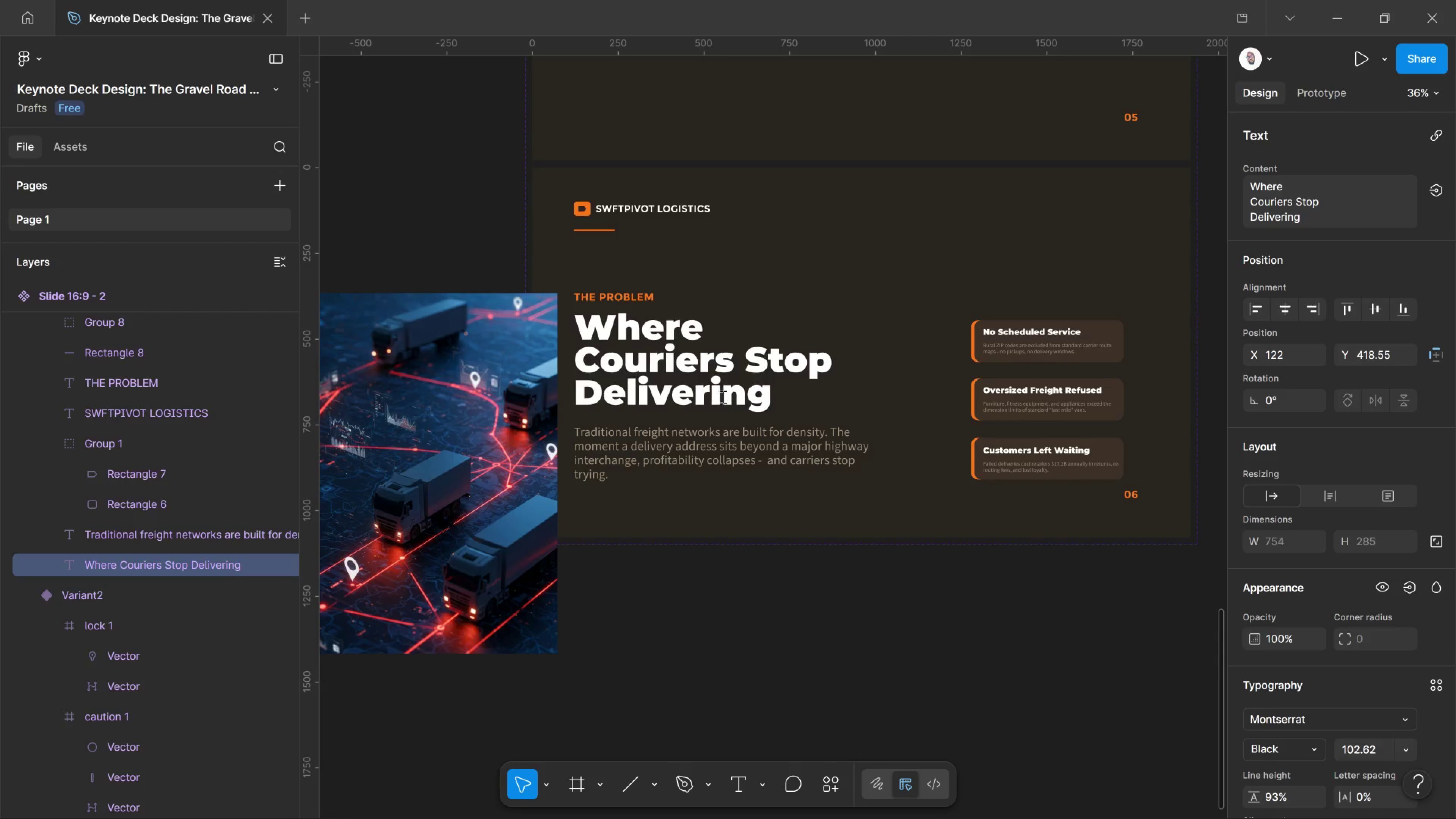 
key(Control+Shift+Comma)
 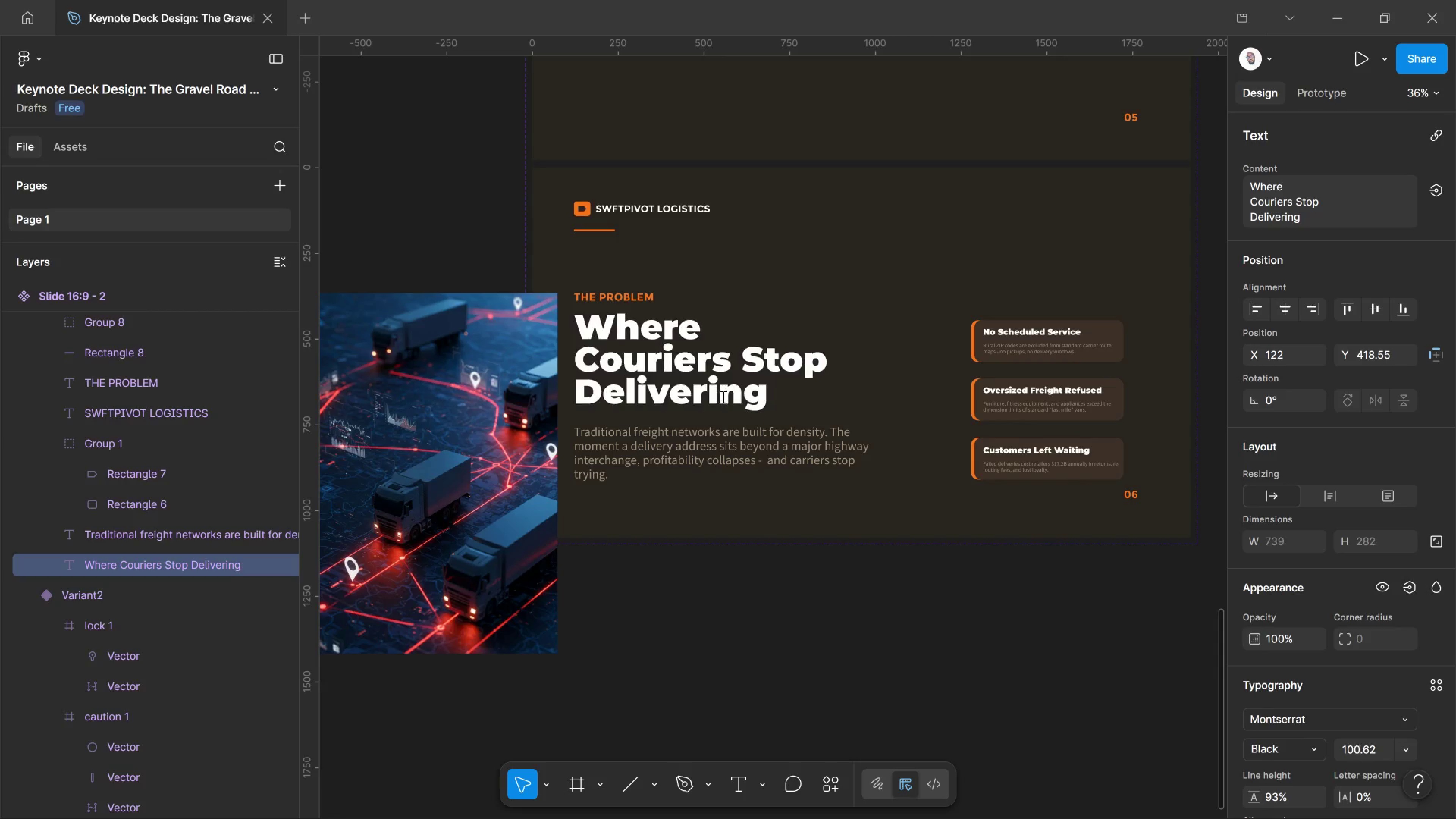 
key(Control+Shift+Comma)
 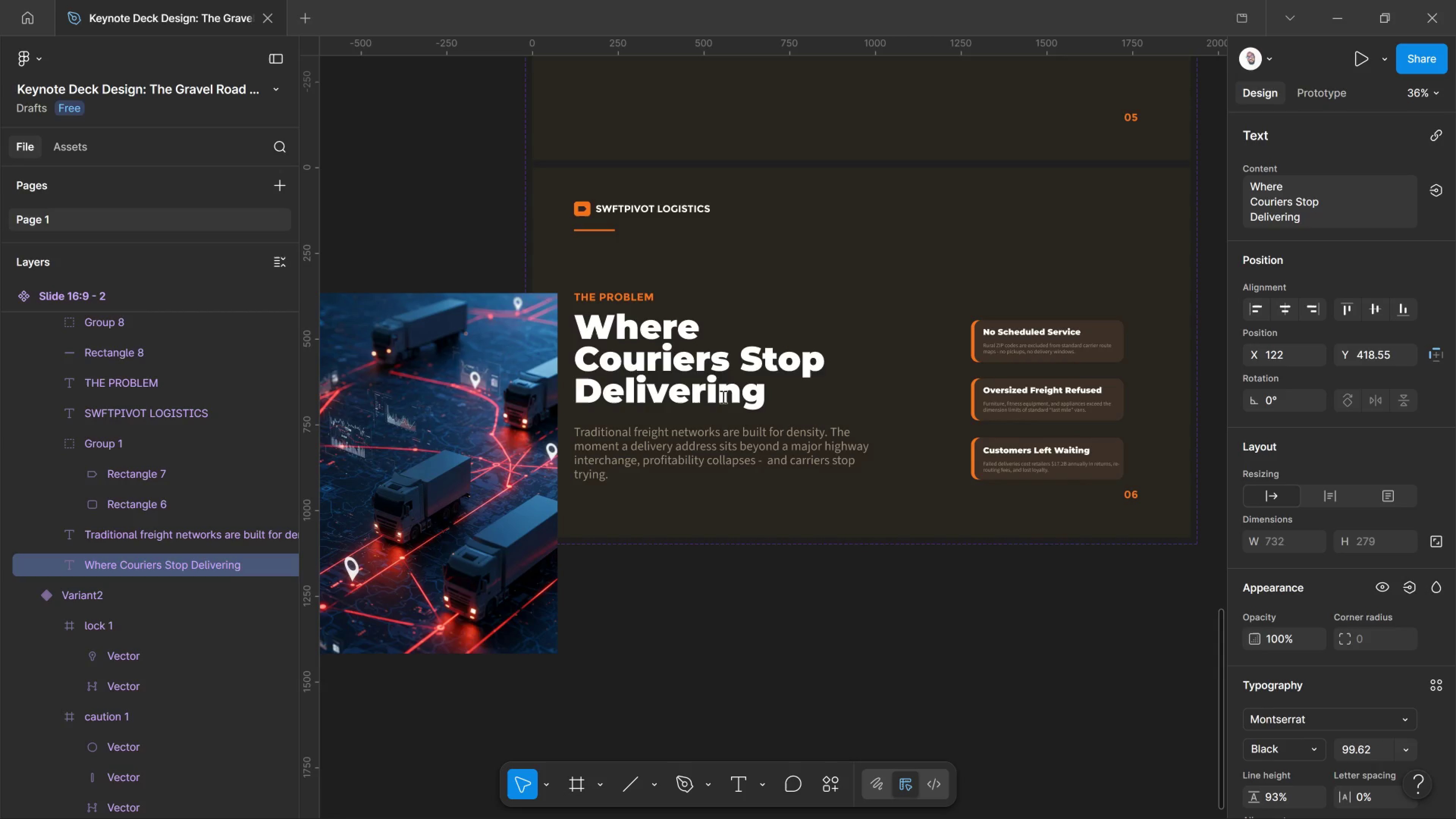 
key(Control+Shift+Comma)
 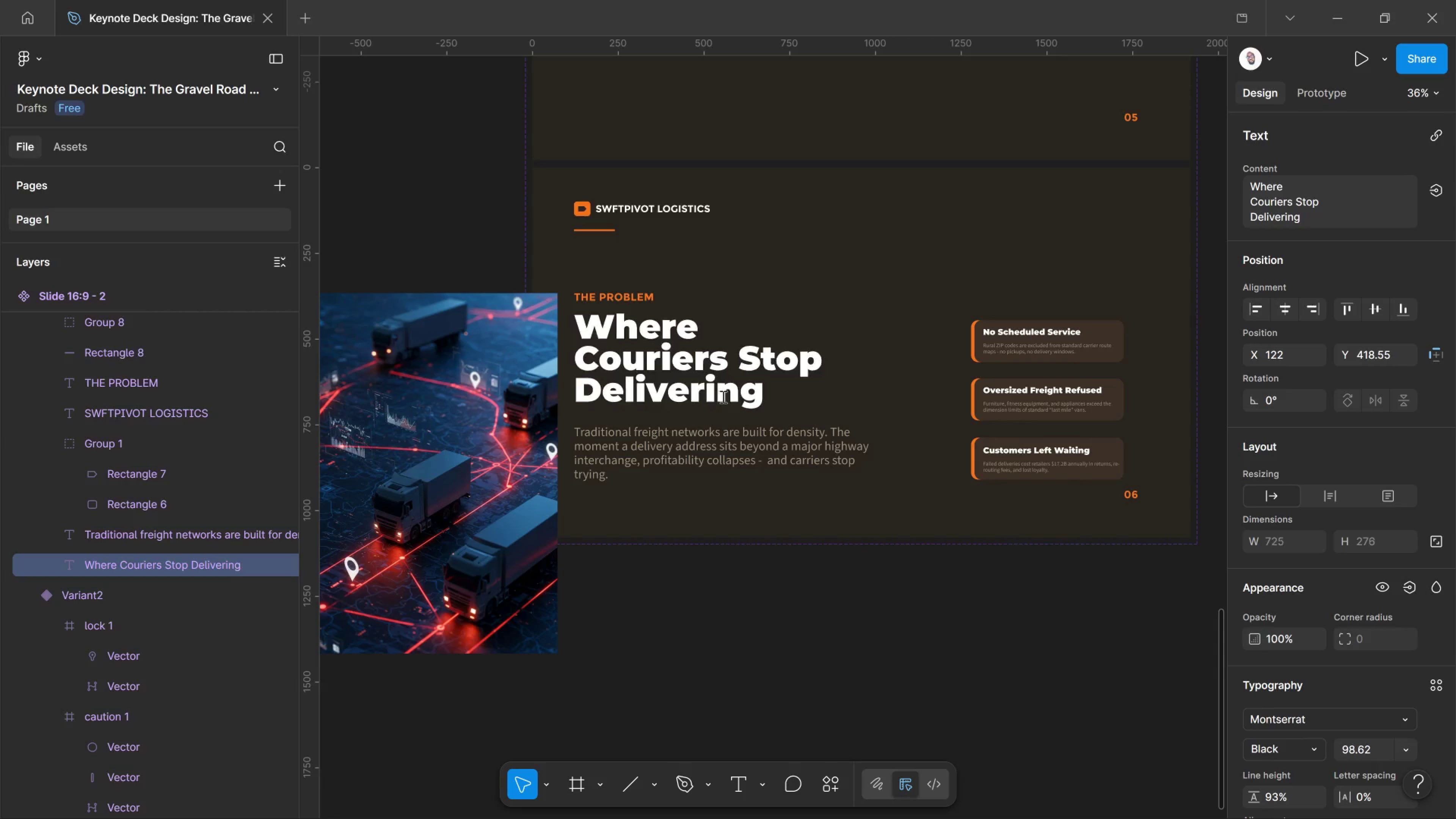 
key(Control+Shift+Comma)
 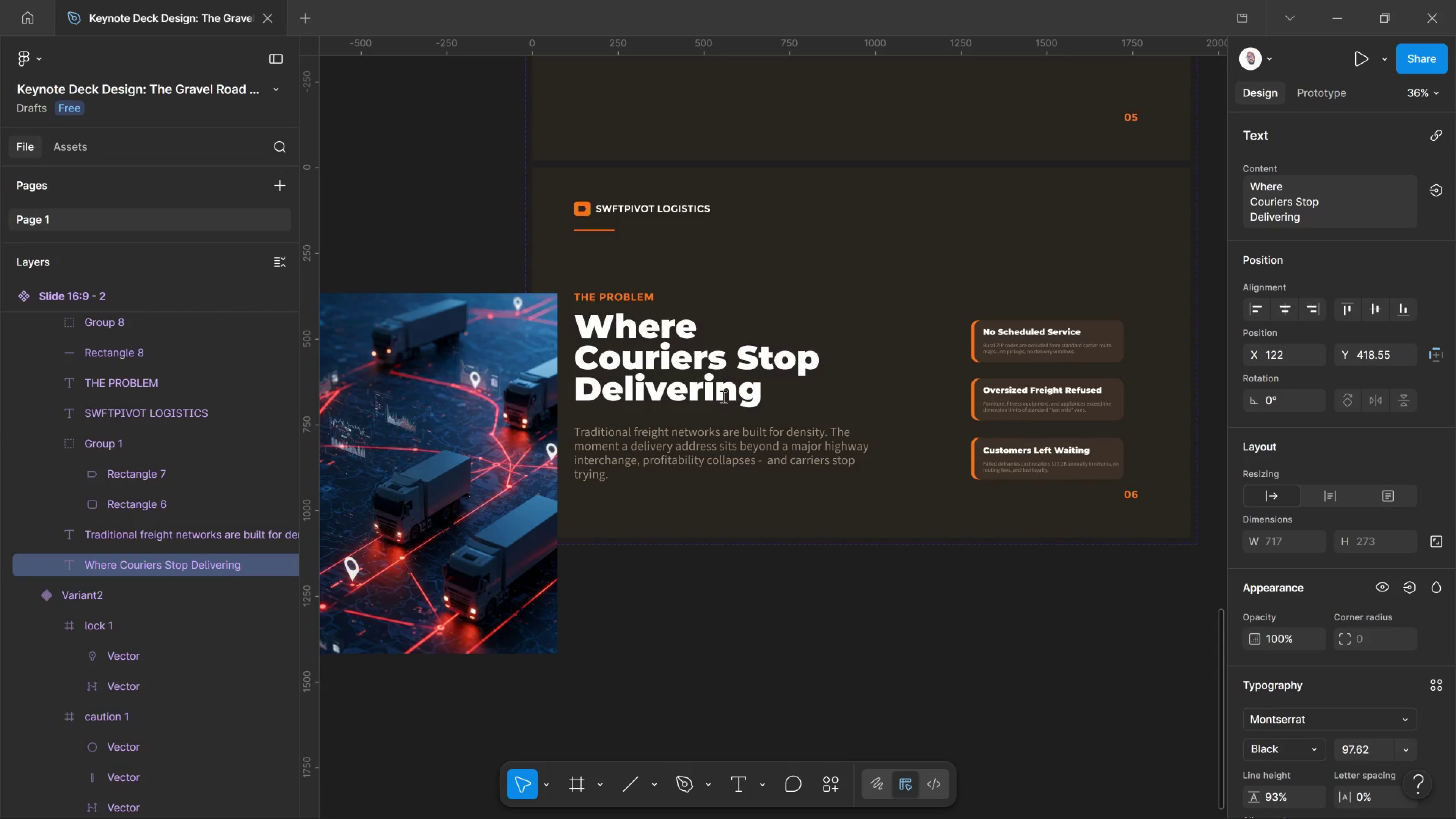 
key(Control+Shift+Comma)
 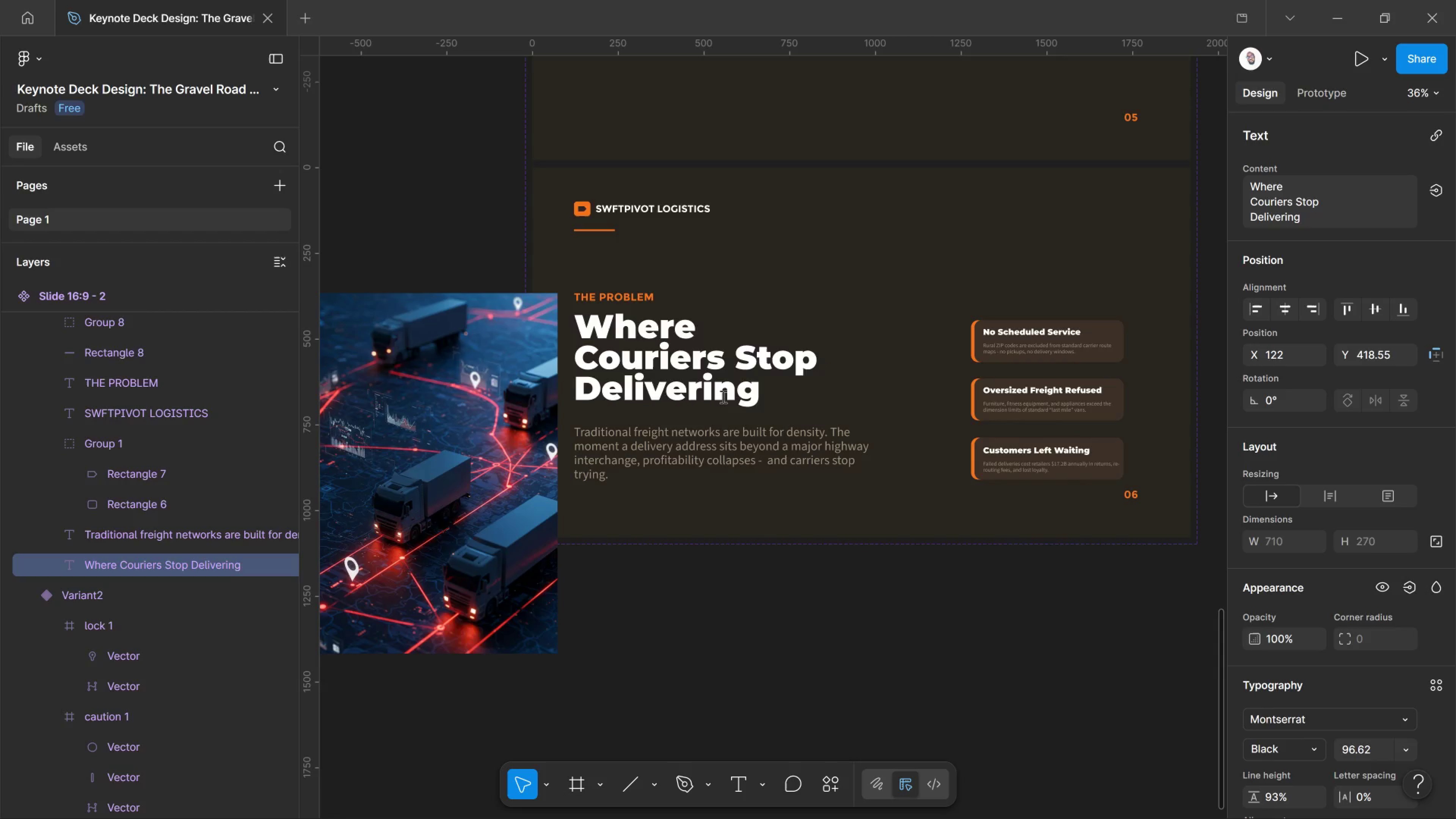 
key(Control+Shift+Comma)
 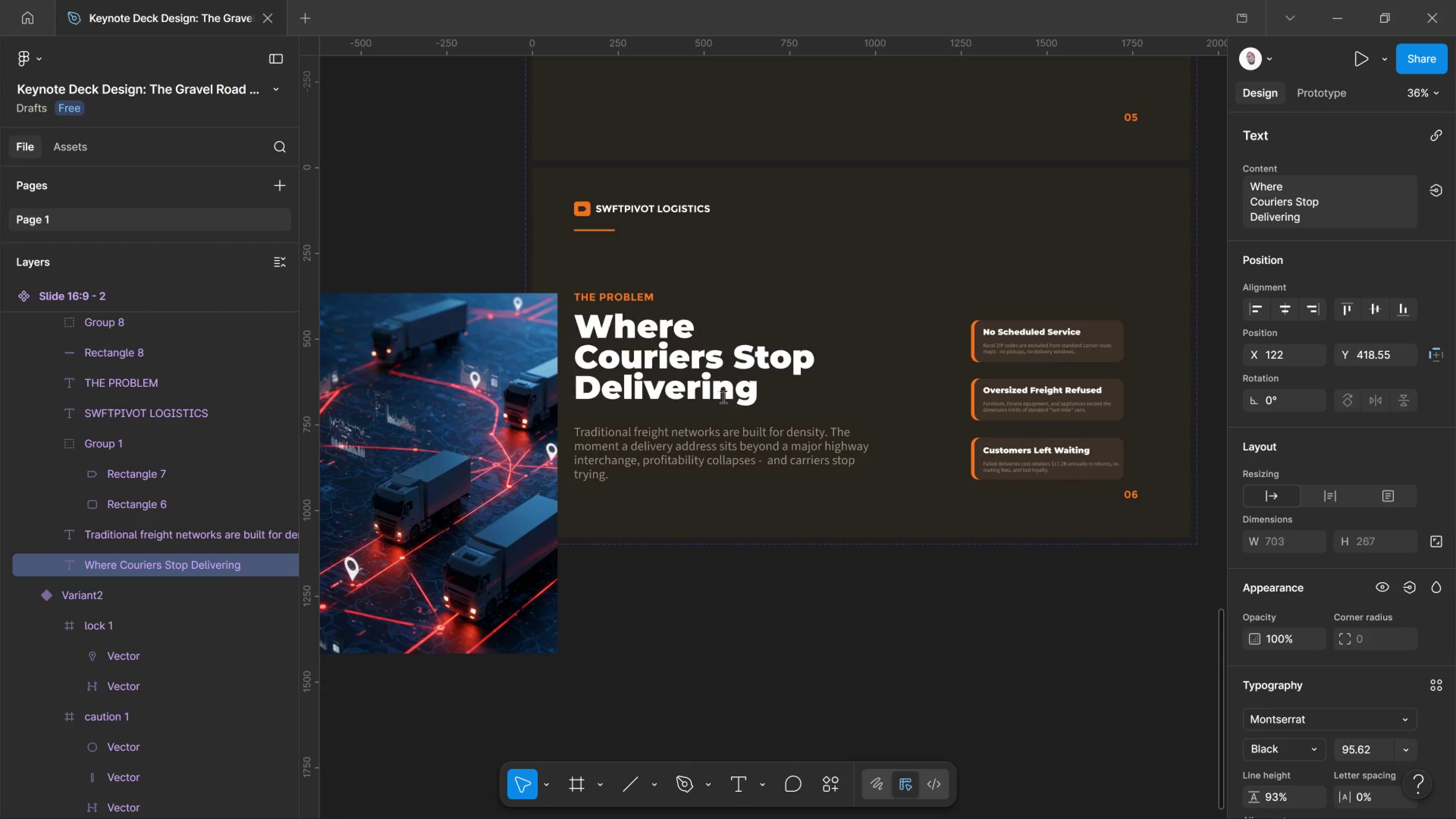 
key(Control+Shift+Comma)
 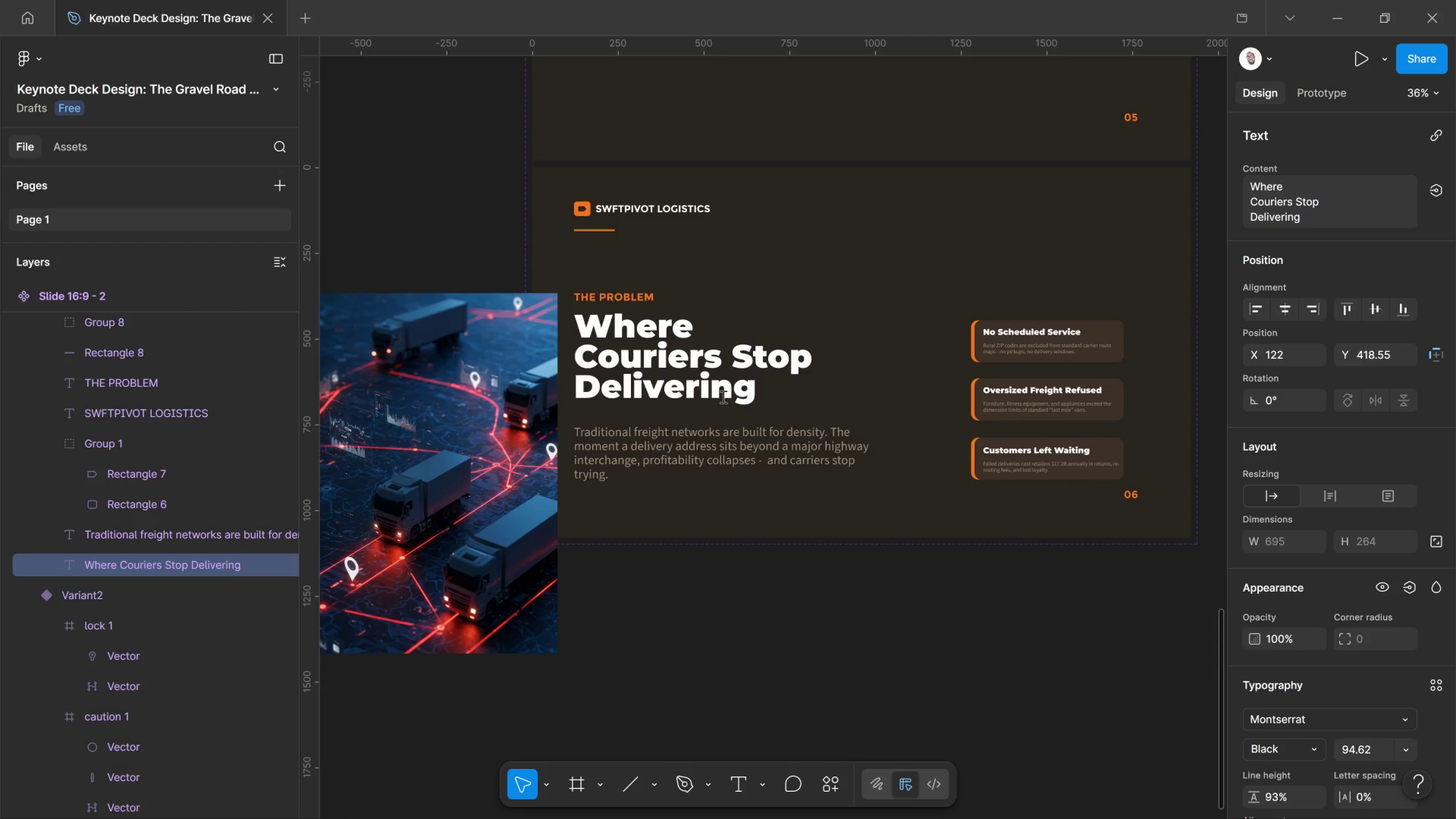 
key(Control+Shift+Comma)
 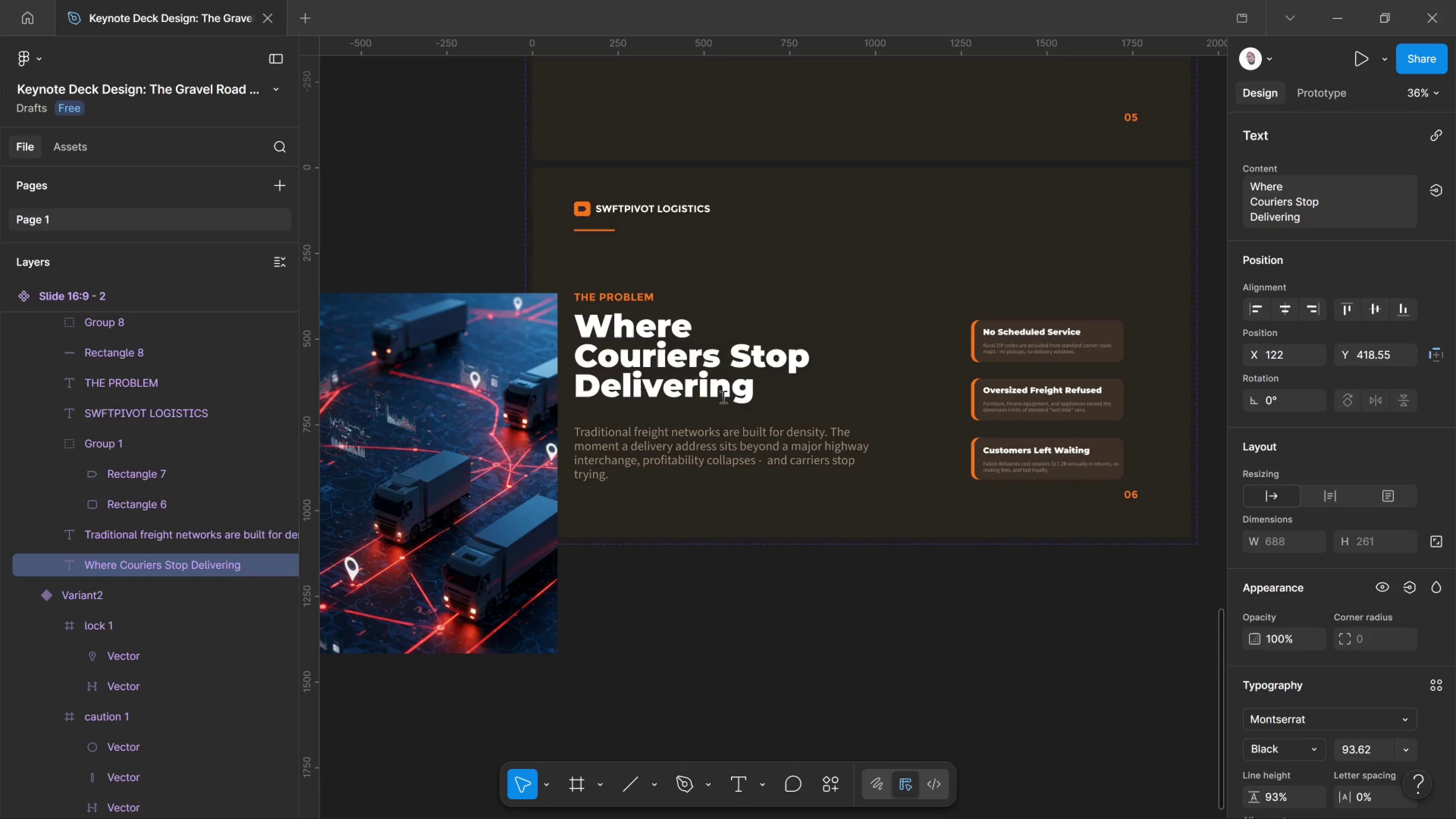 
key(Control+Shift+Comma)
 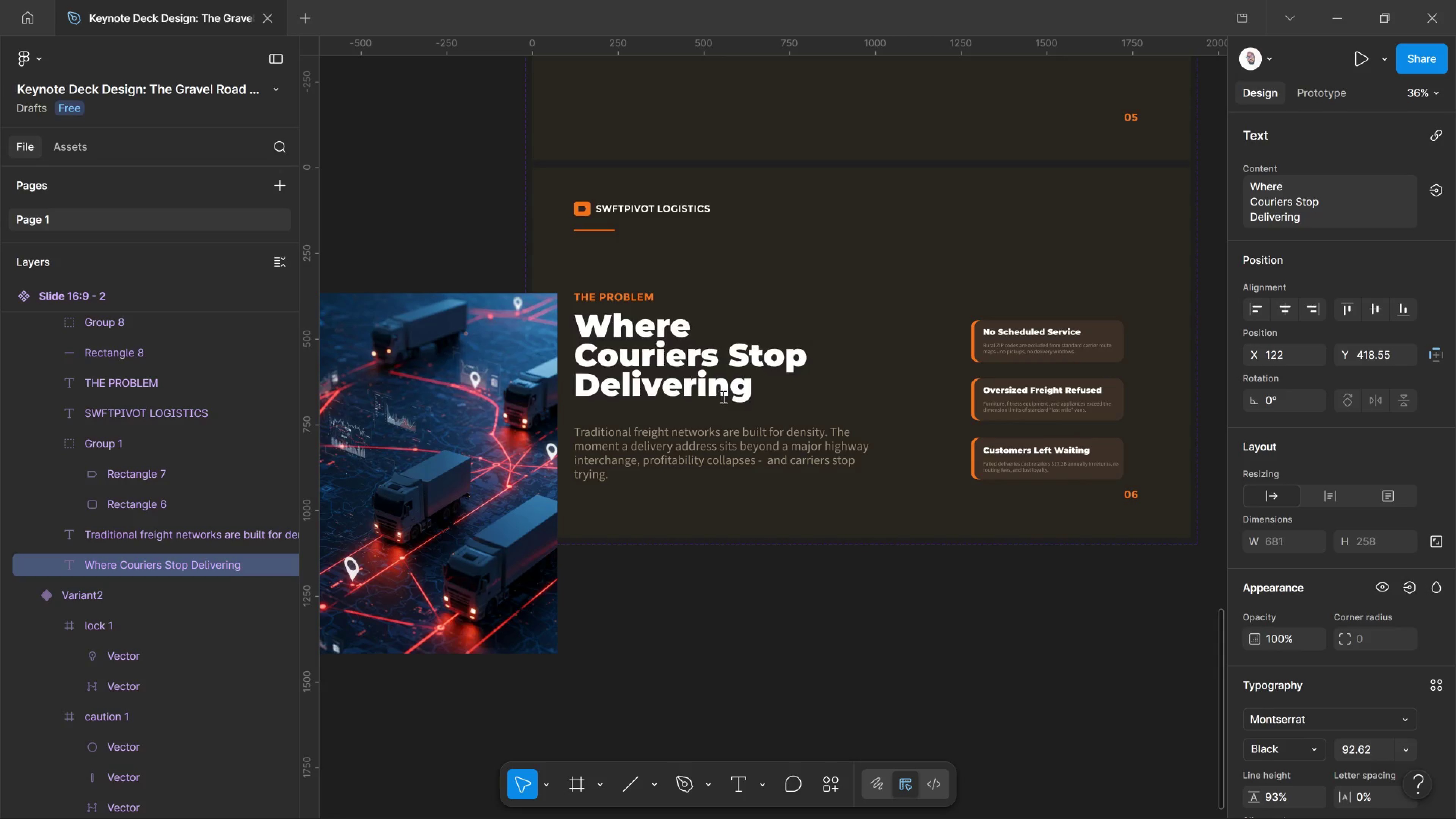 
key(Control+Shift+Comma)
 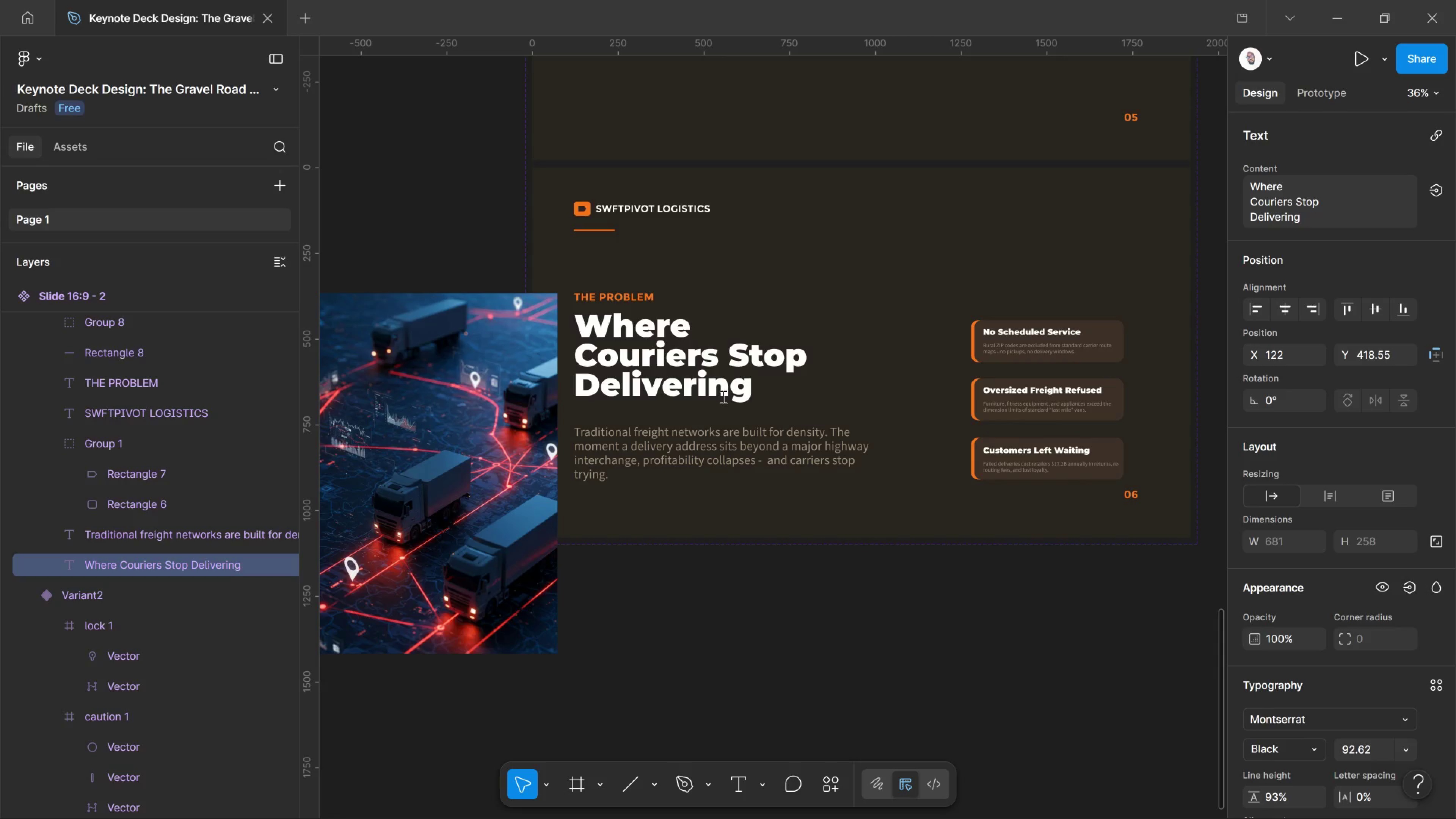 
key(Control+Shift+Comma)
 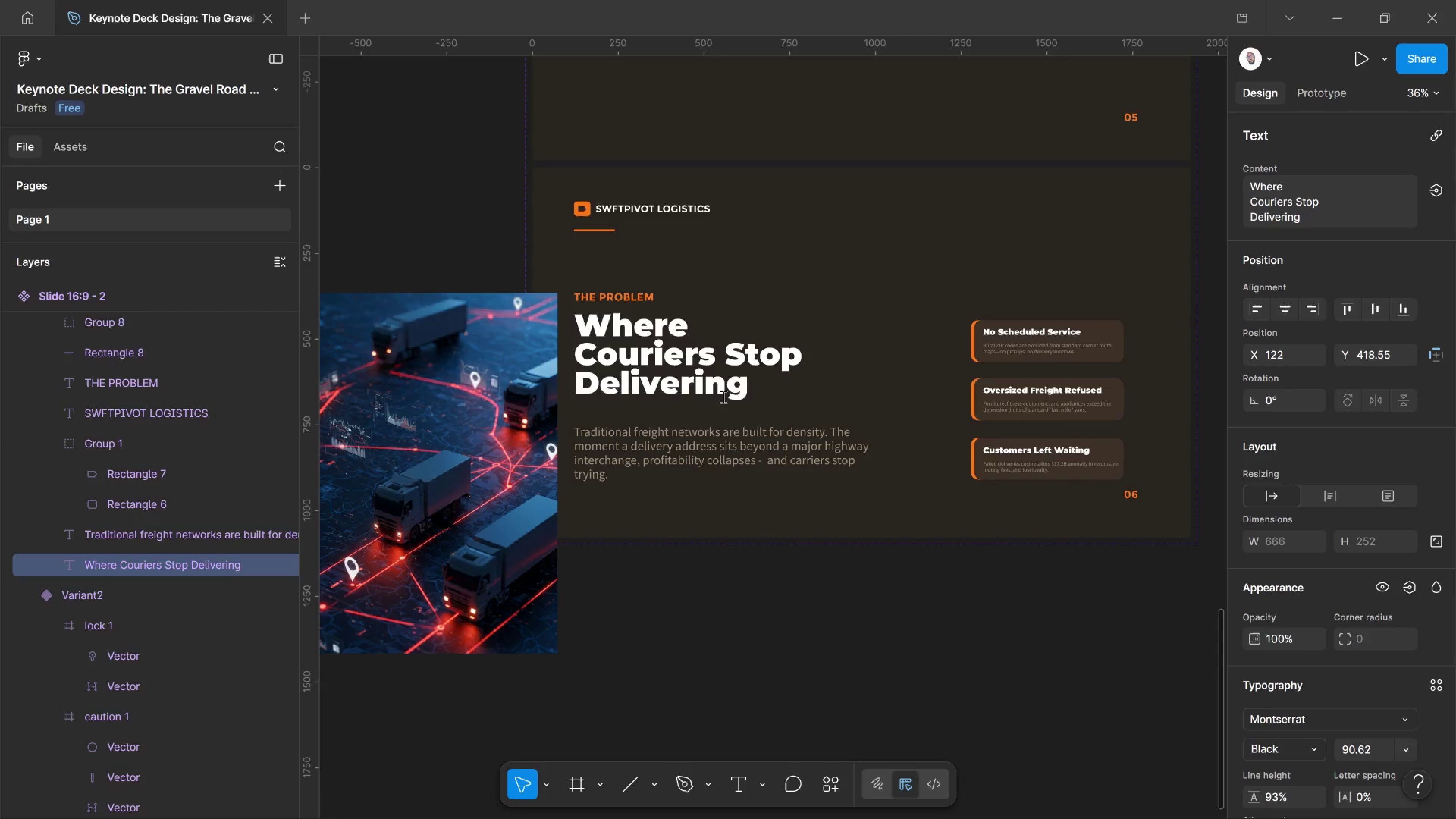 
key(Control+Shift+Comma)
 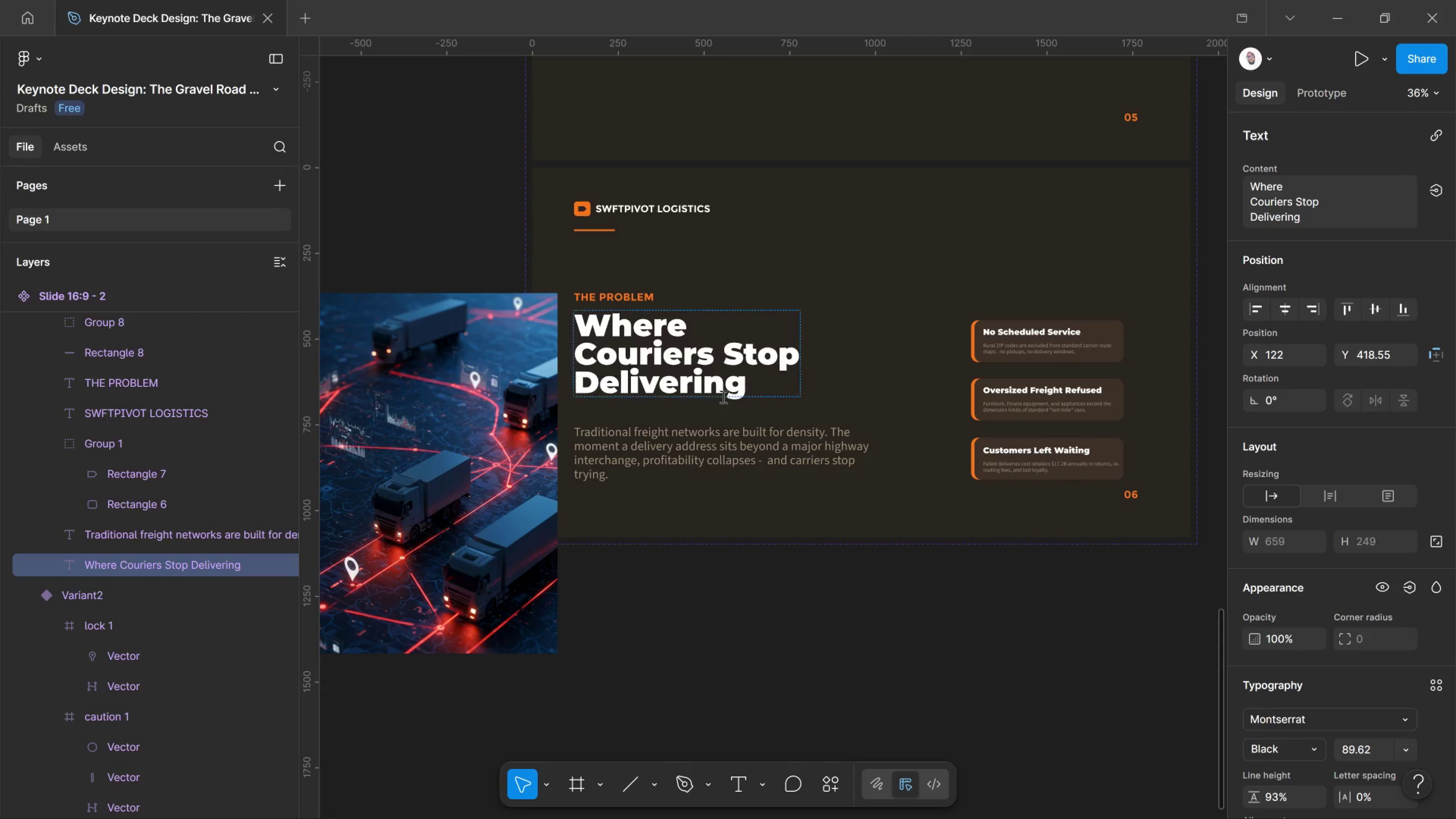 
key(Control+Shift+Comma)
 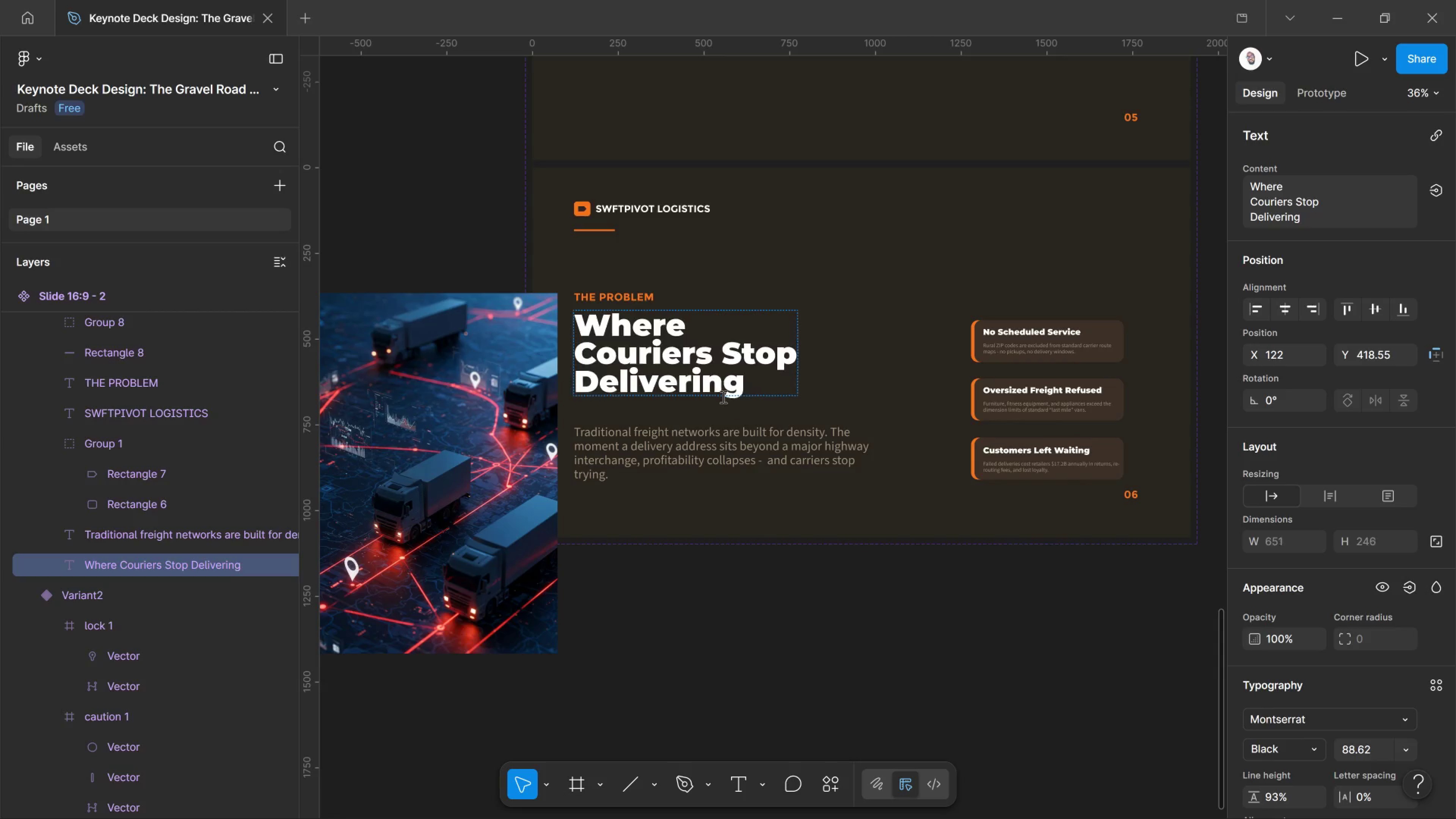 
key(Control+Shift+Comma)
 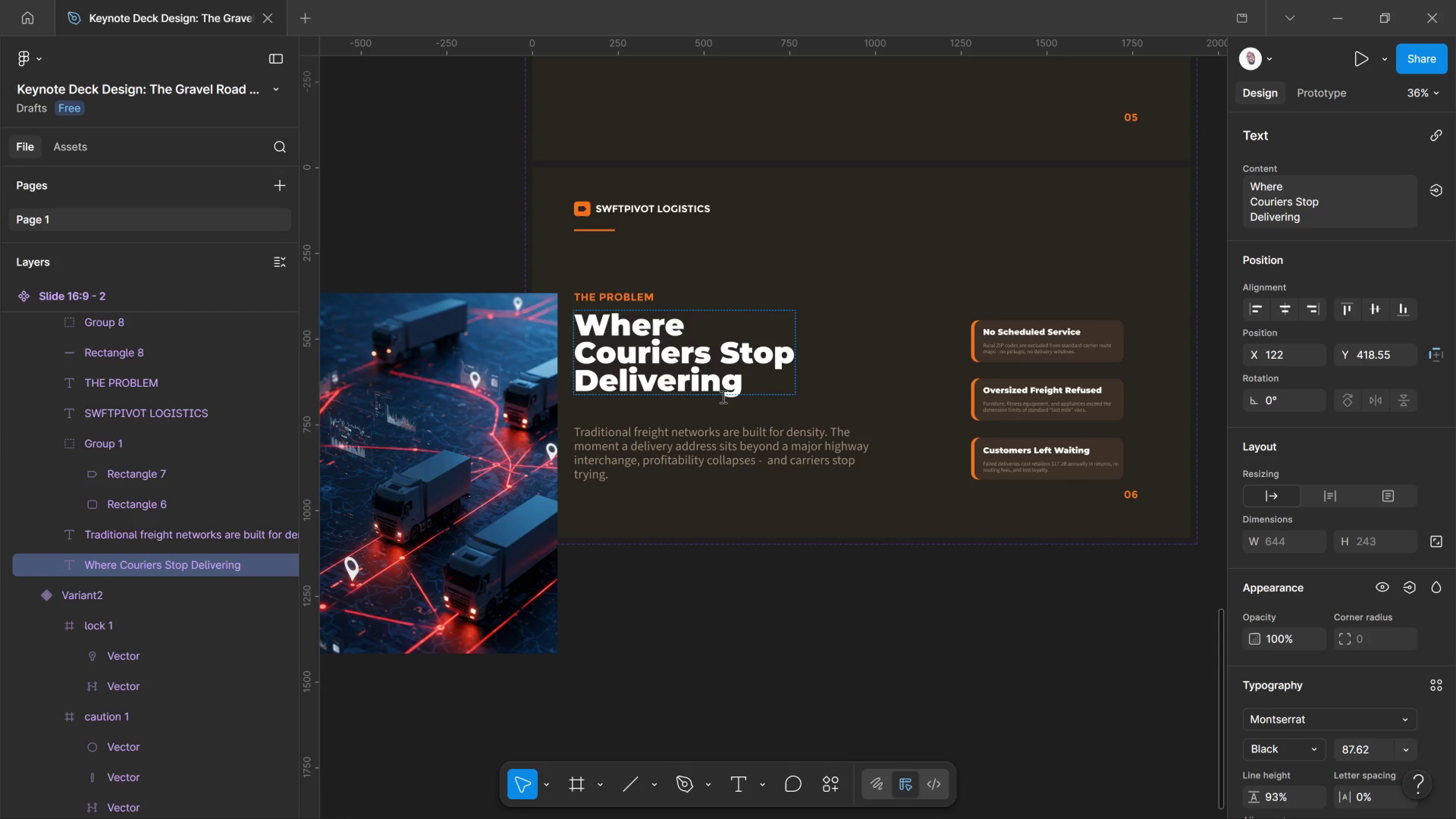 
key(Control+Shift+Comma)
 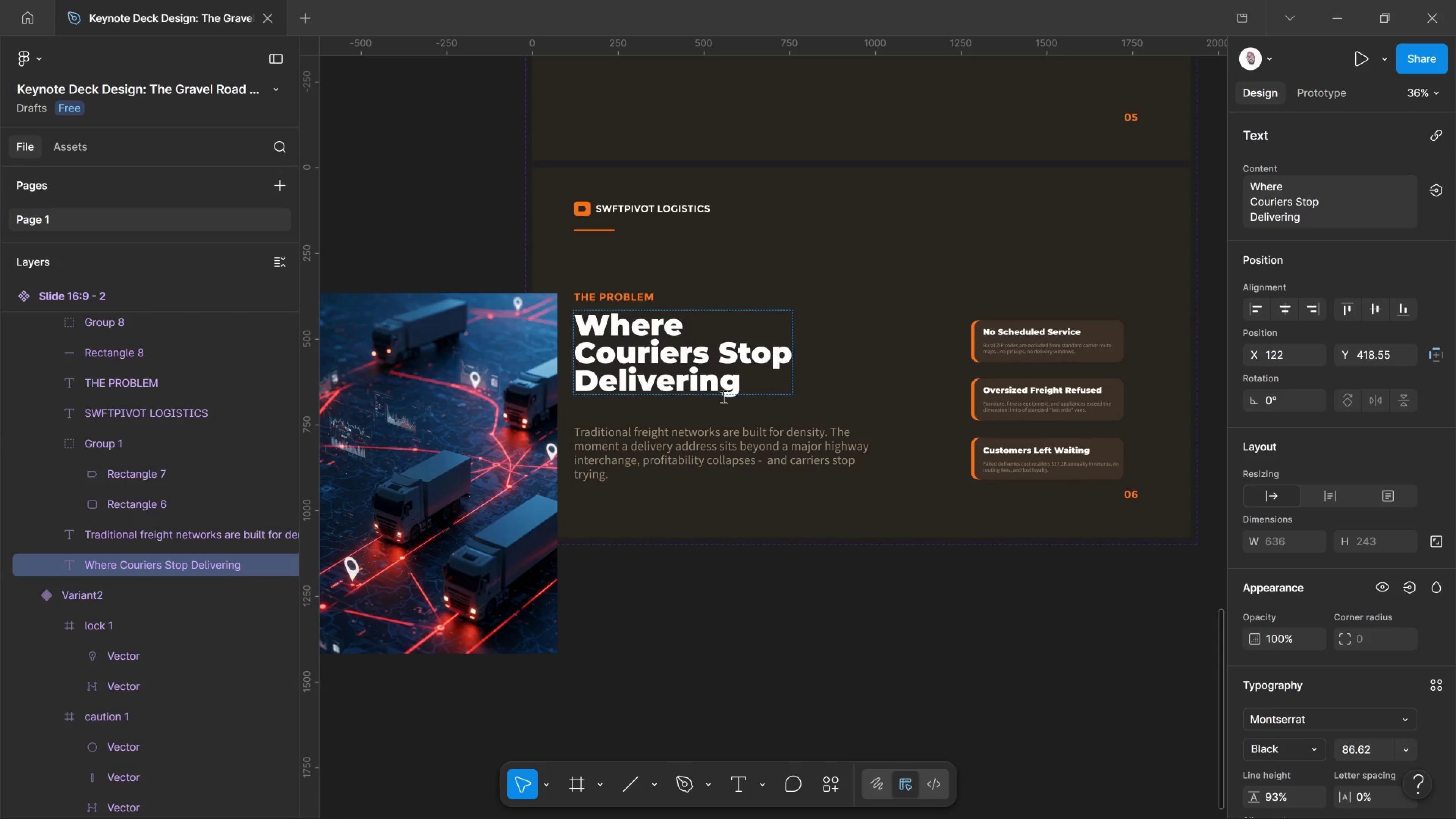 
key(Control+Shift+Comma)
 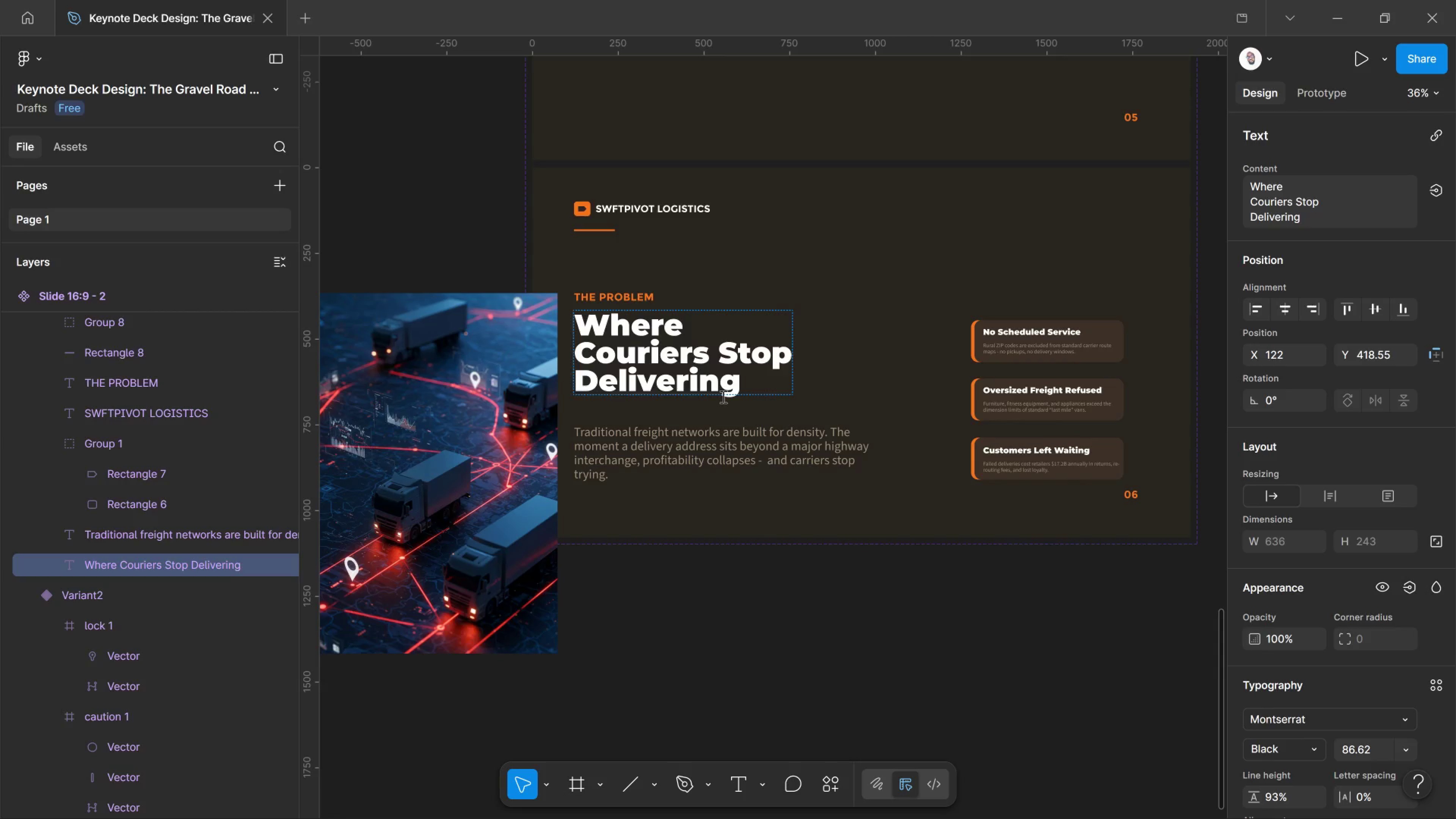 
key(Control+Shift+Comma)
 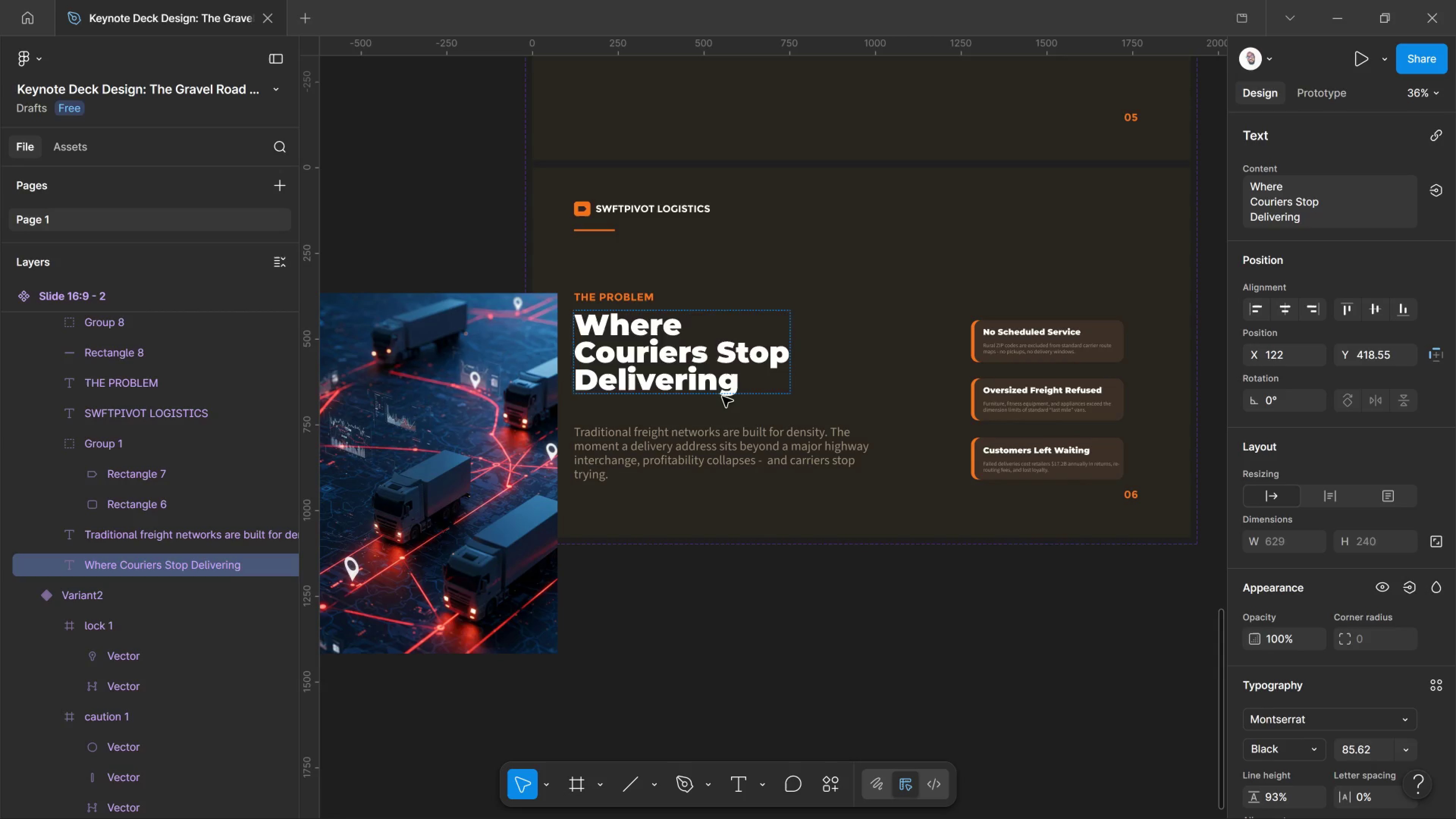 
key(Control+Shift+Comma)
 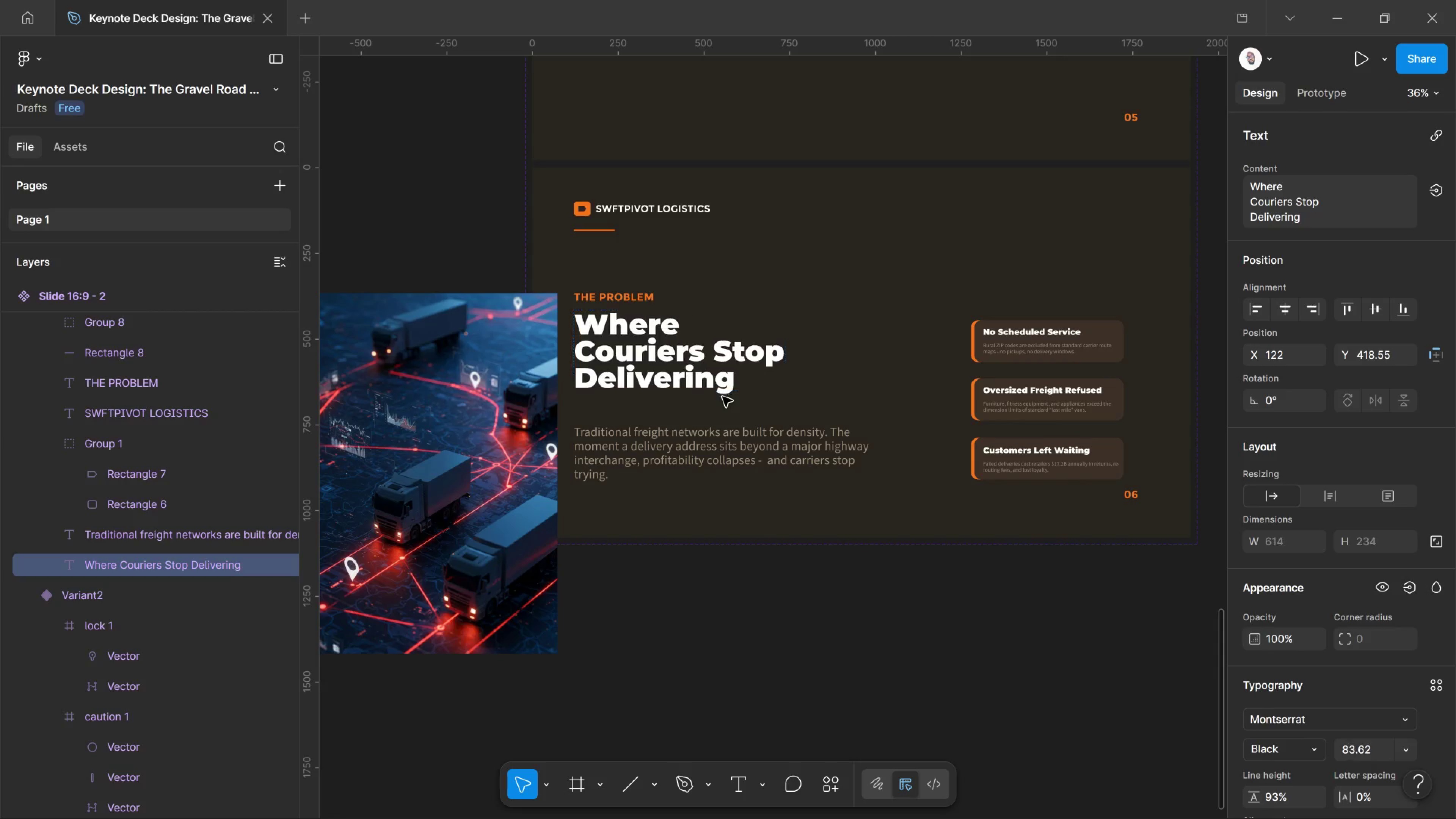 
key(Control+Shift+Comma)
 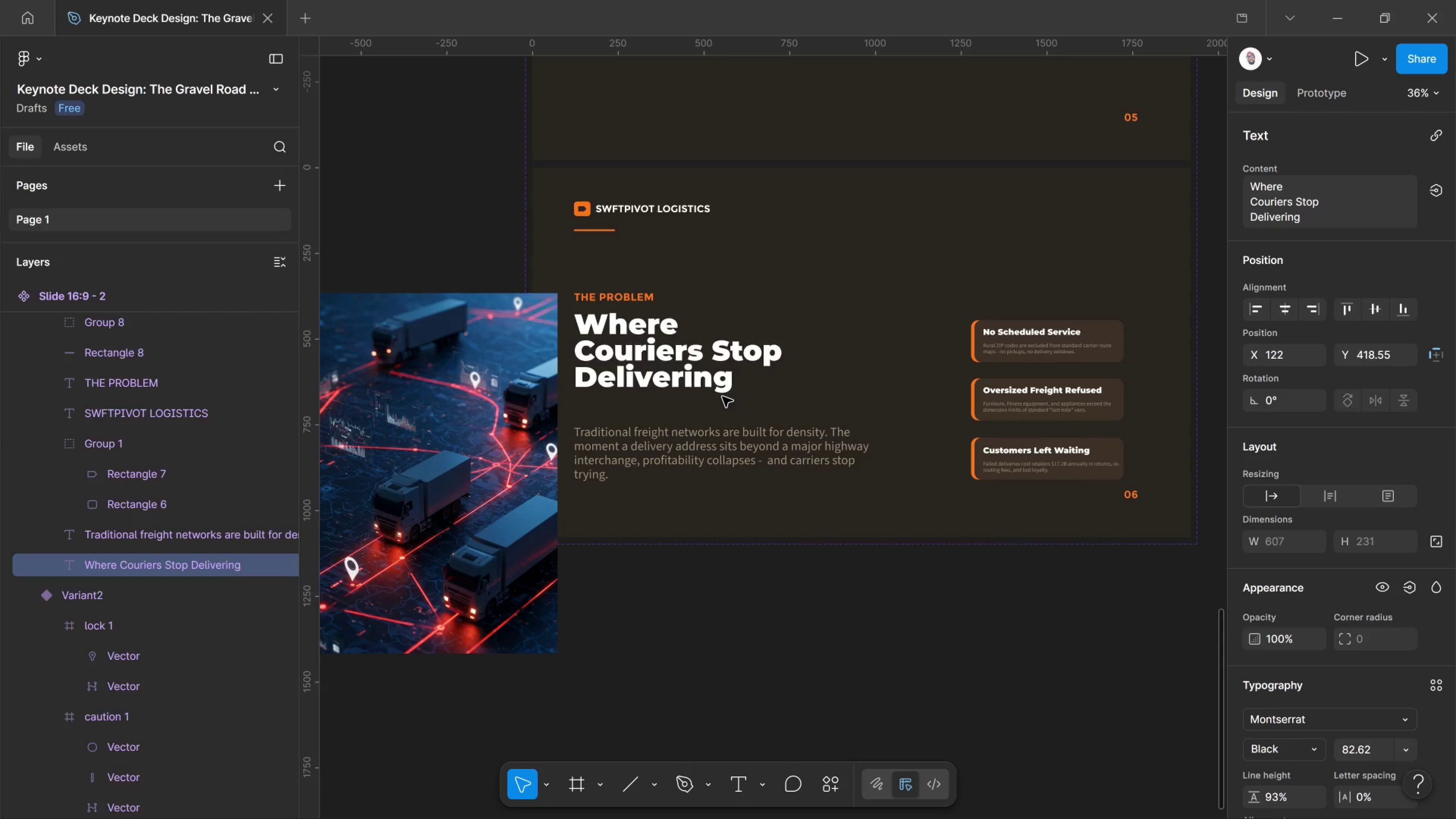 
key(Control+Shift+Comma)
 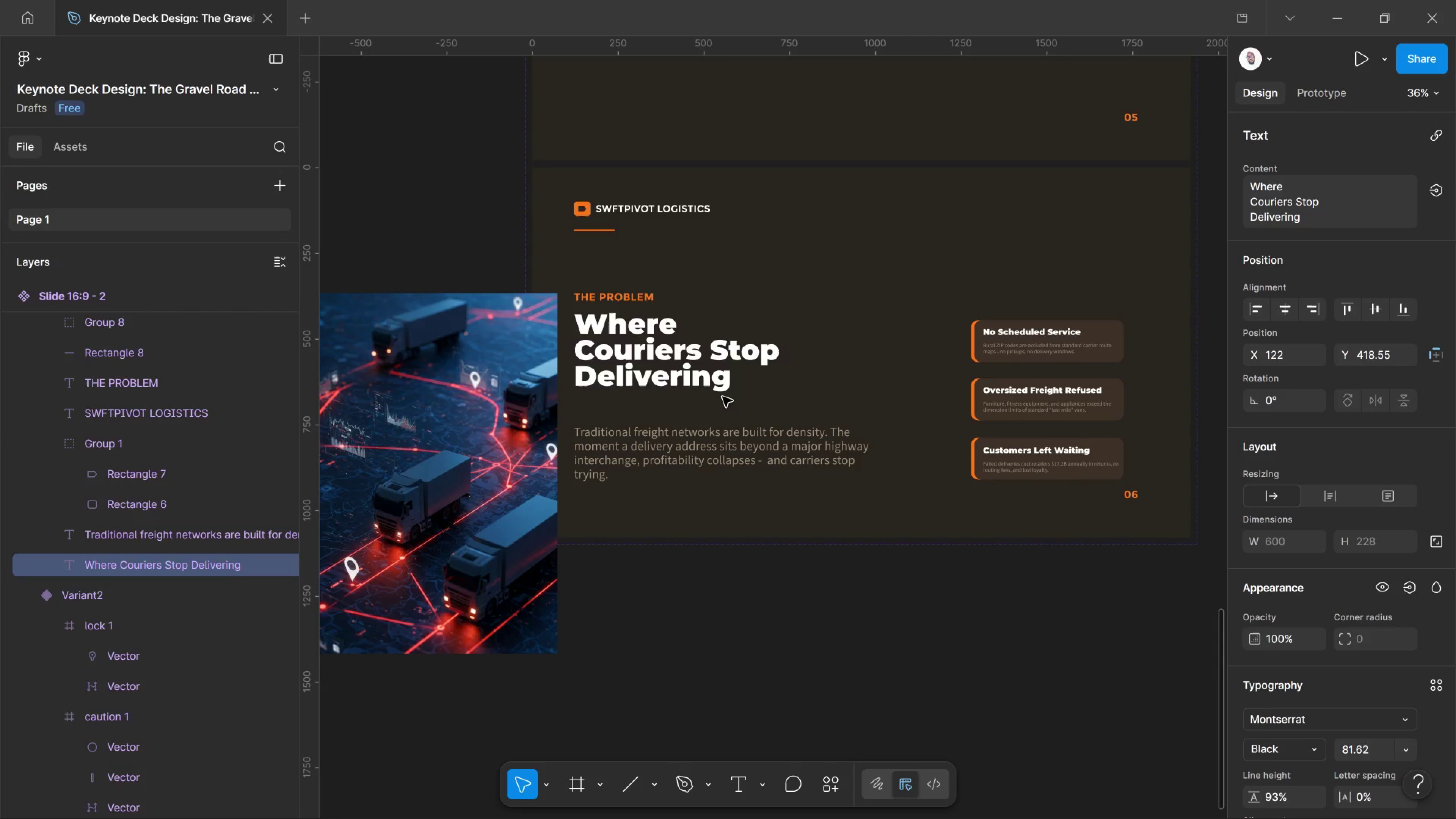 
key(Control+Shift+Comma)
 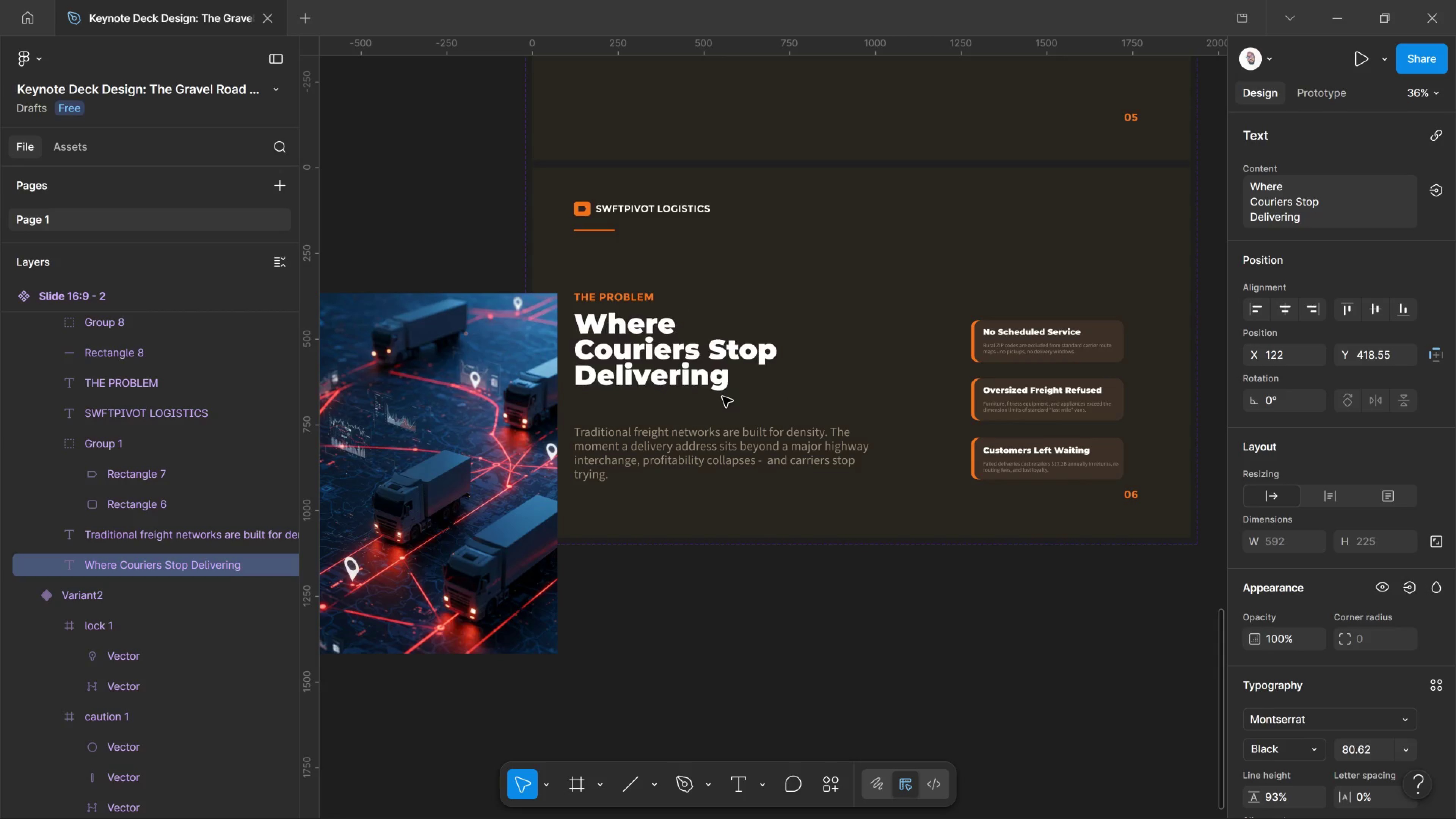 
key(Control+Shift+Comma)
 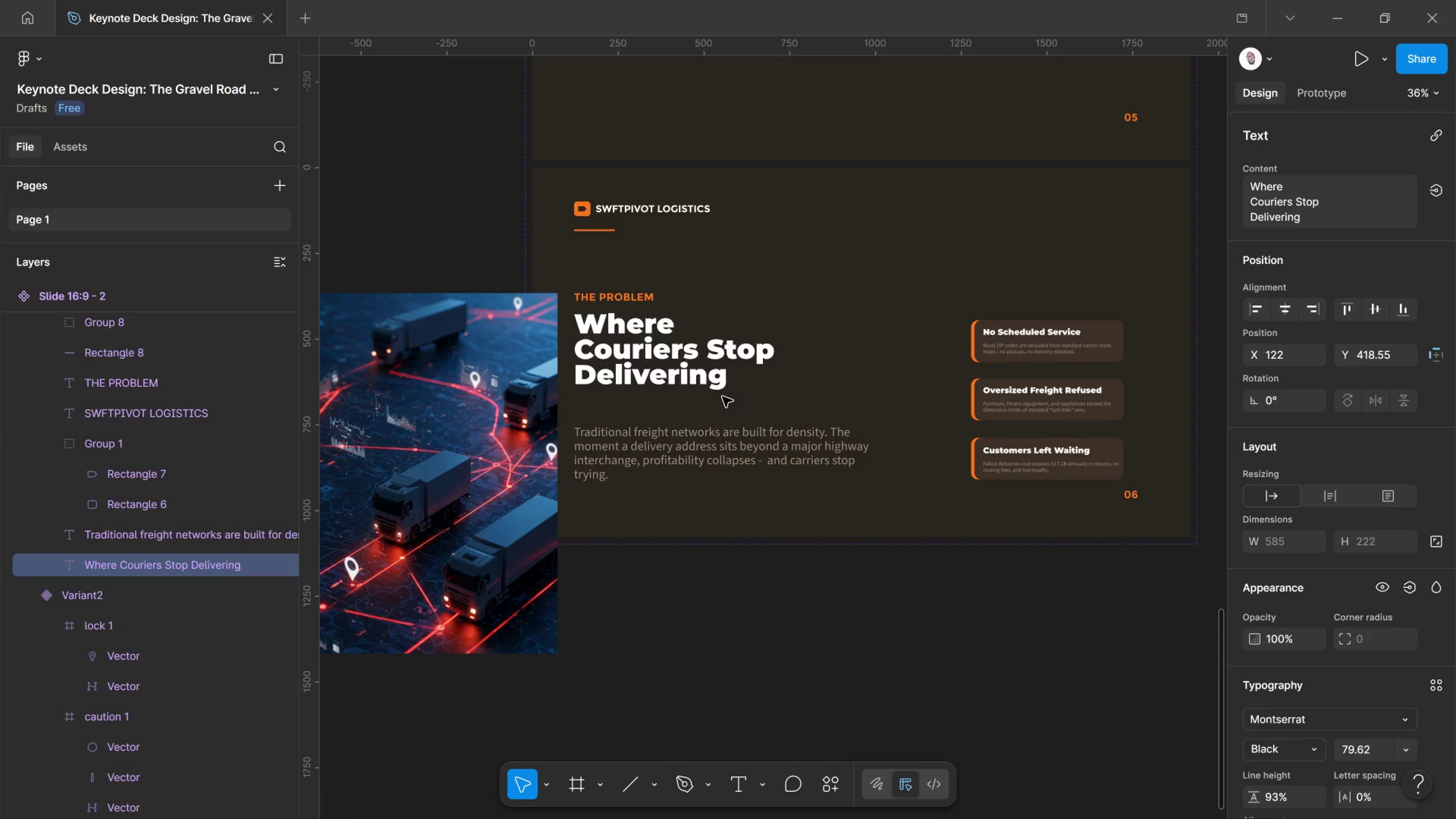 
key(Control+Shift+Comma)
 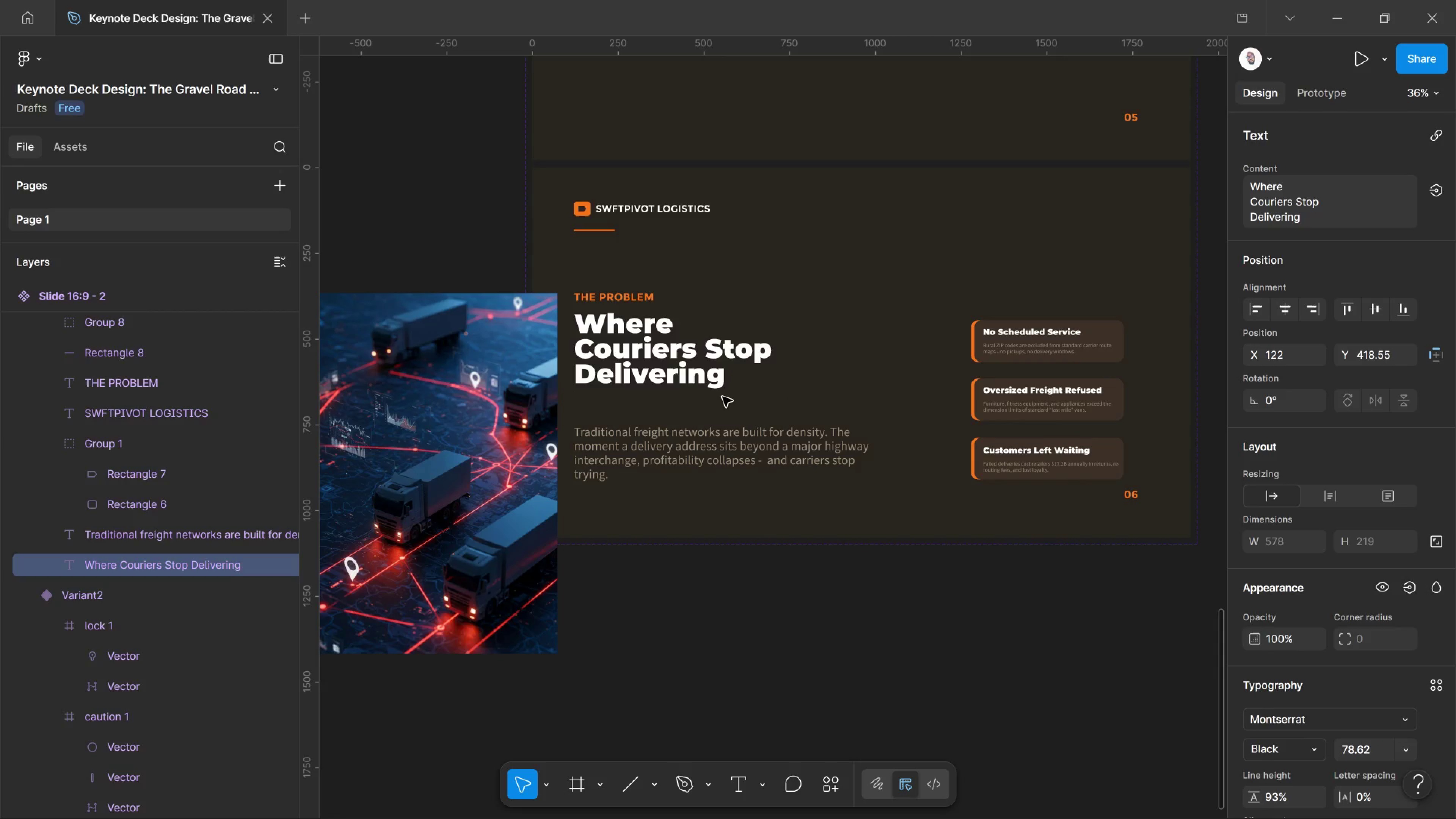 
key(Control+Shift+Comma)
 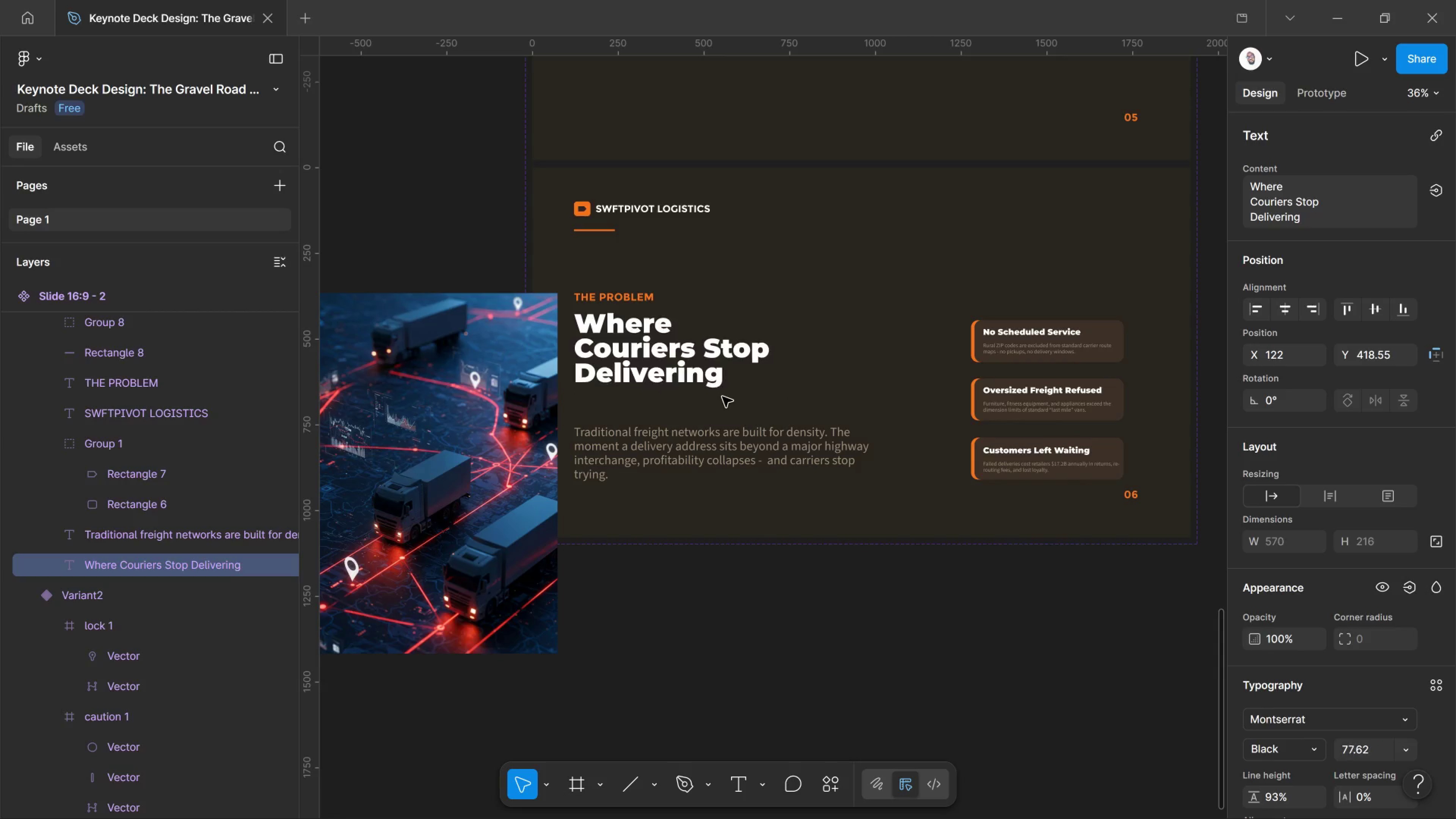 
key(Control+Shift+Comma)
 